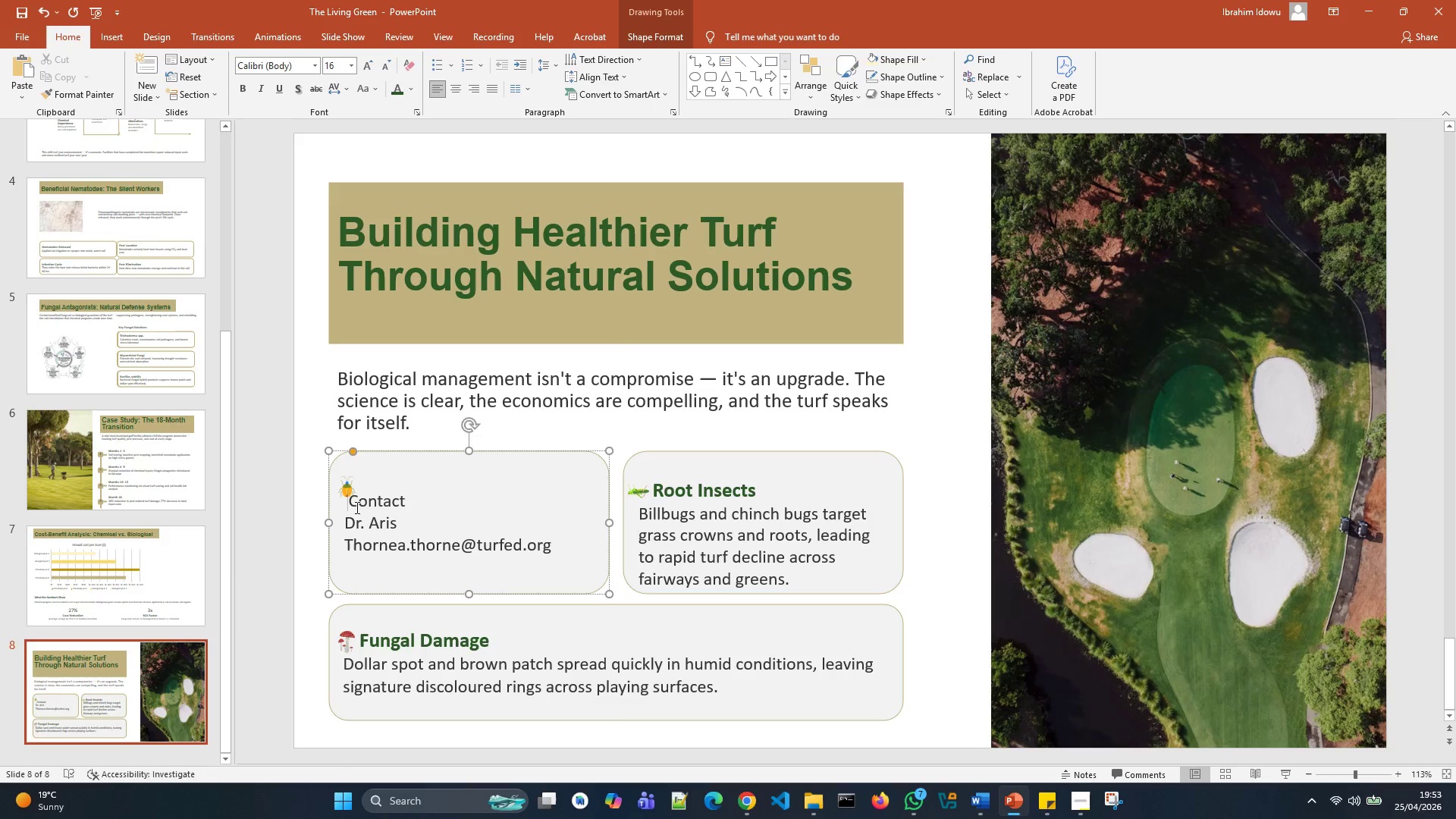 
key(Backspace)
 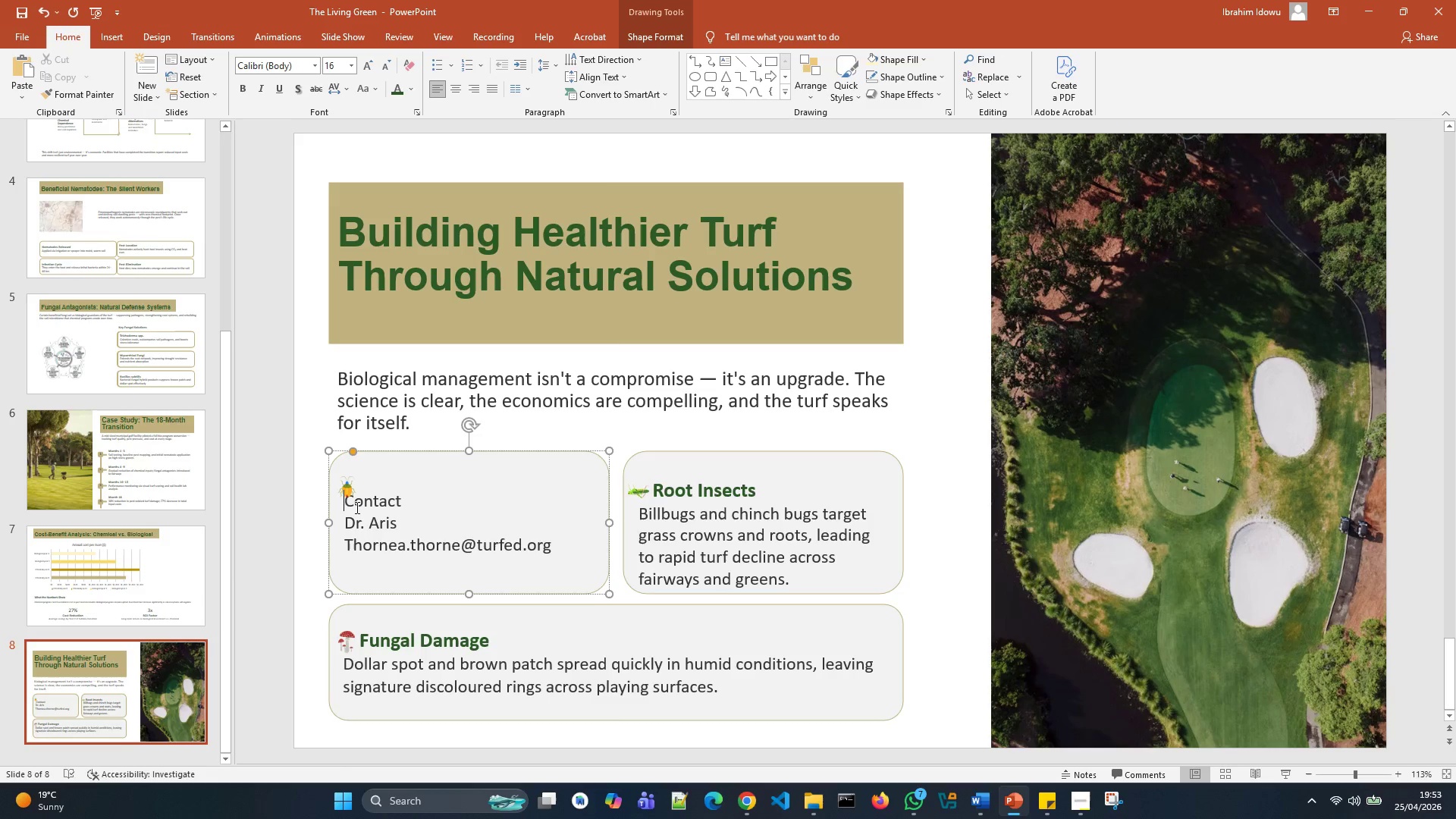 
key(Backspace)
 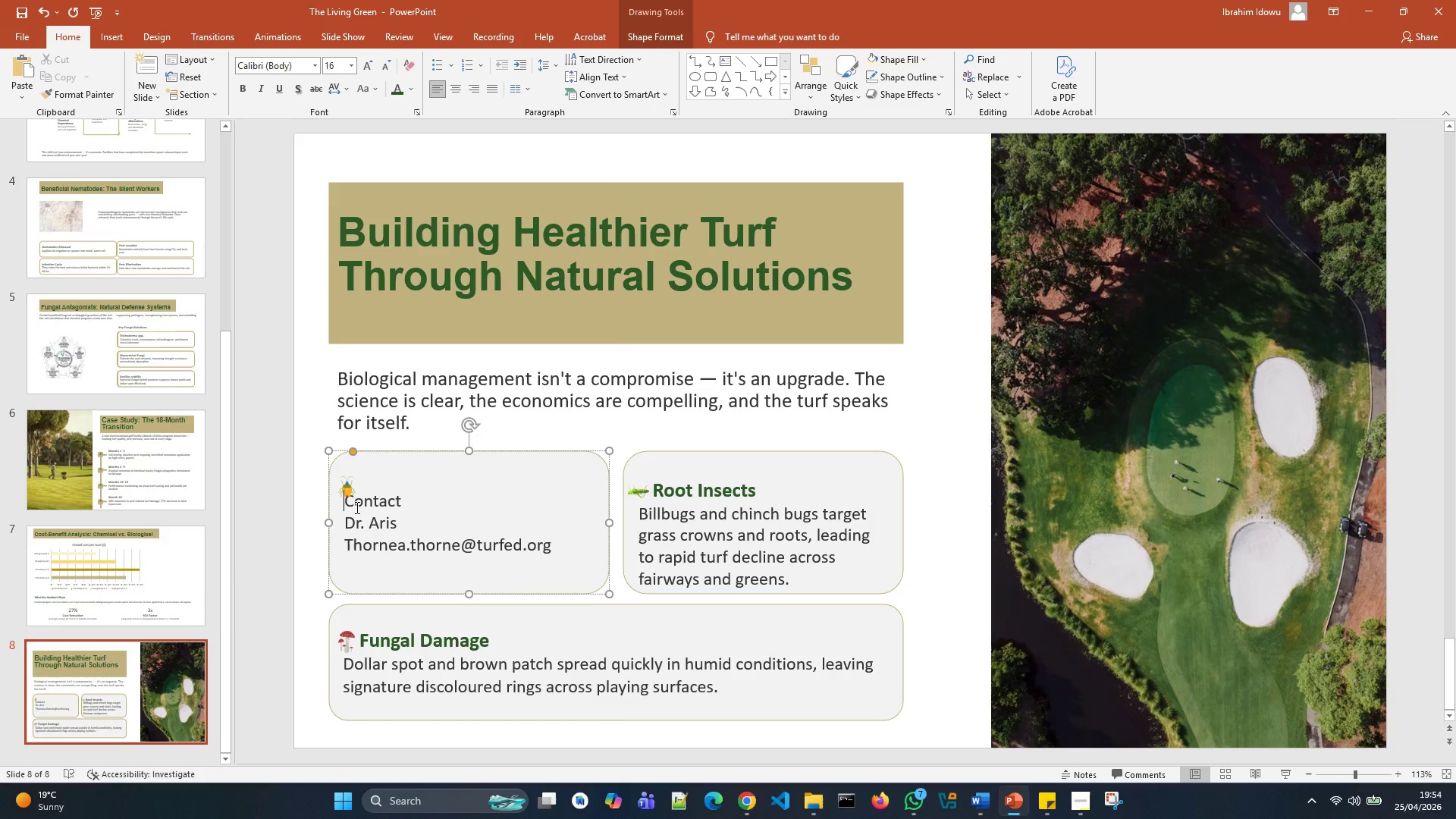 
key(Backspace)
 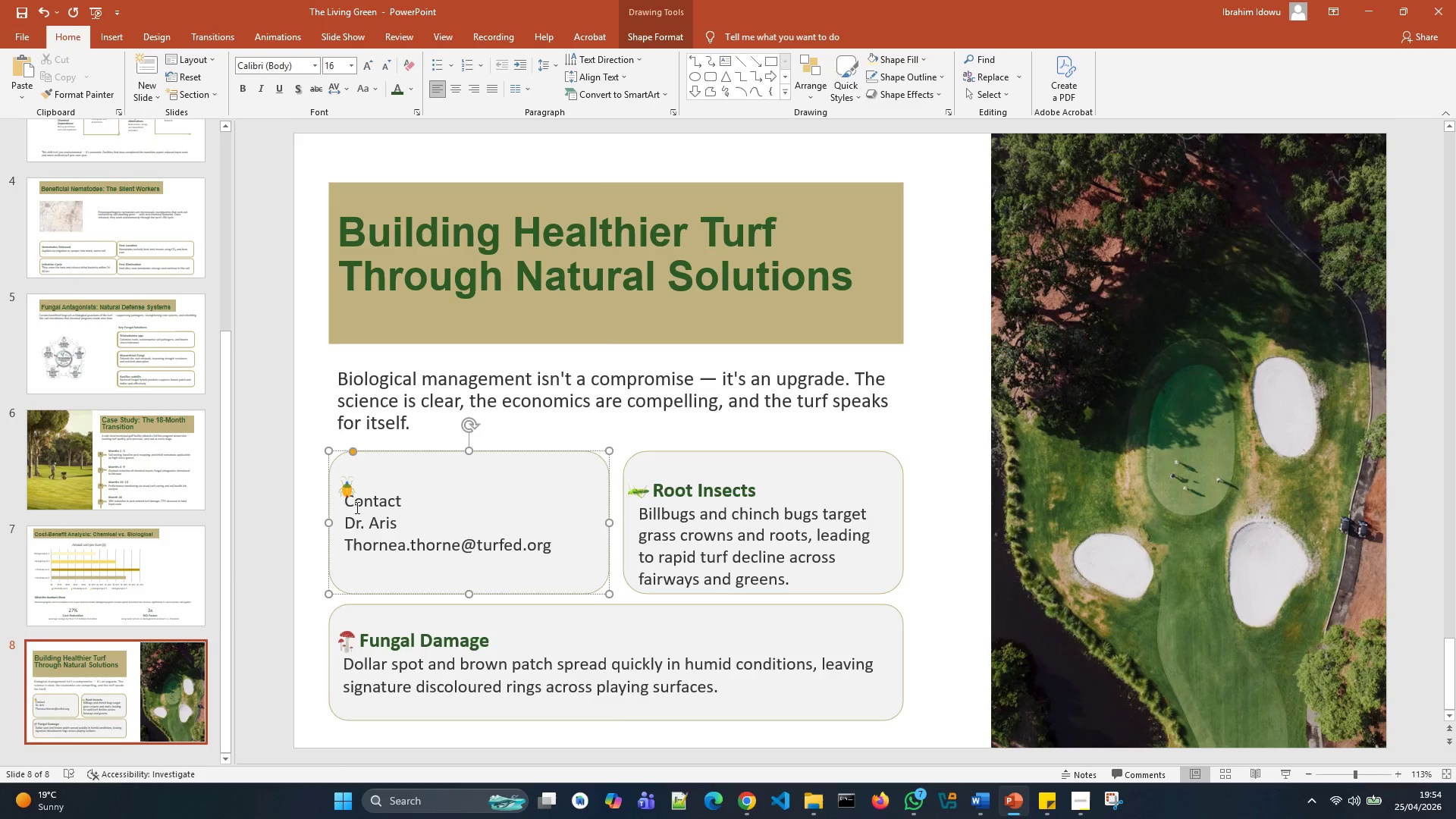 
key(Space)
 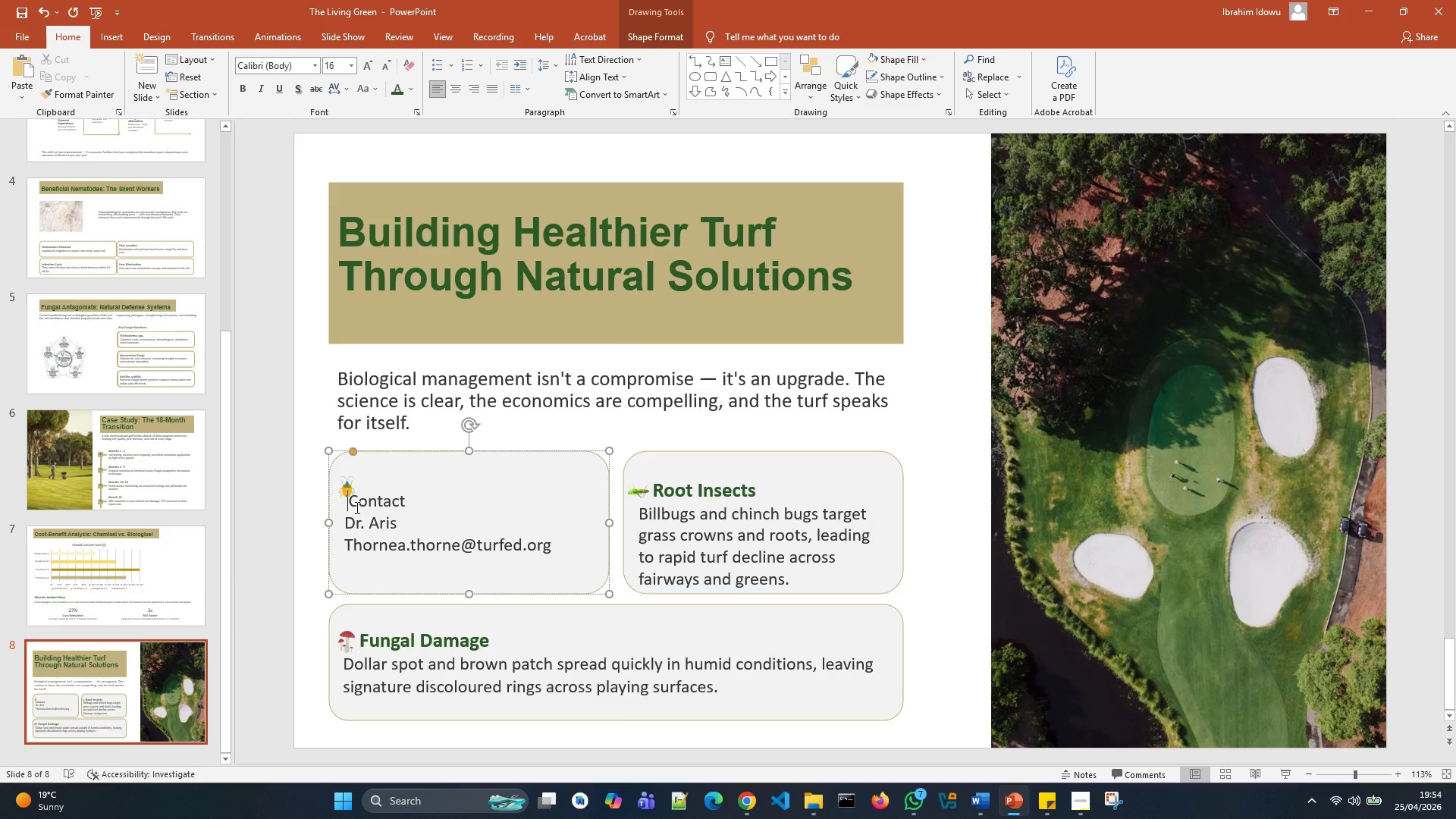 
key(Space)
 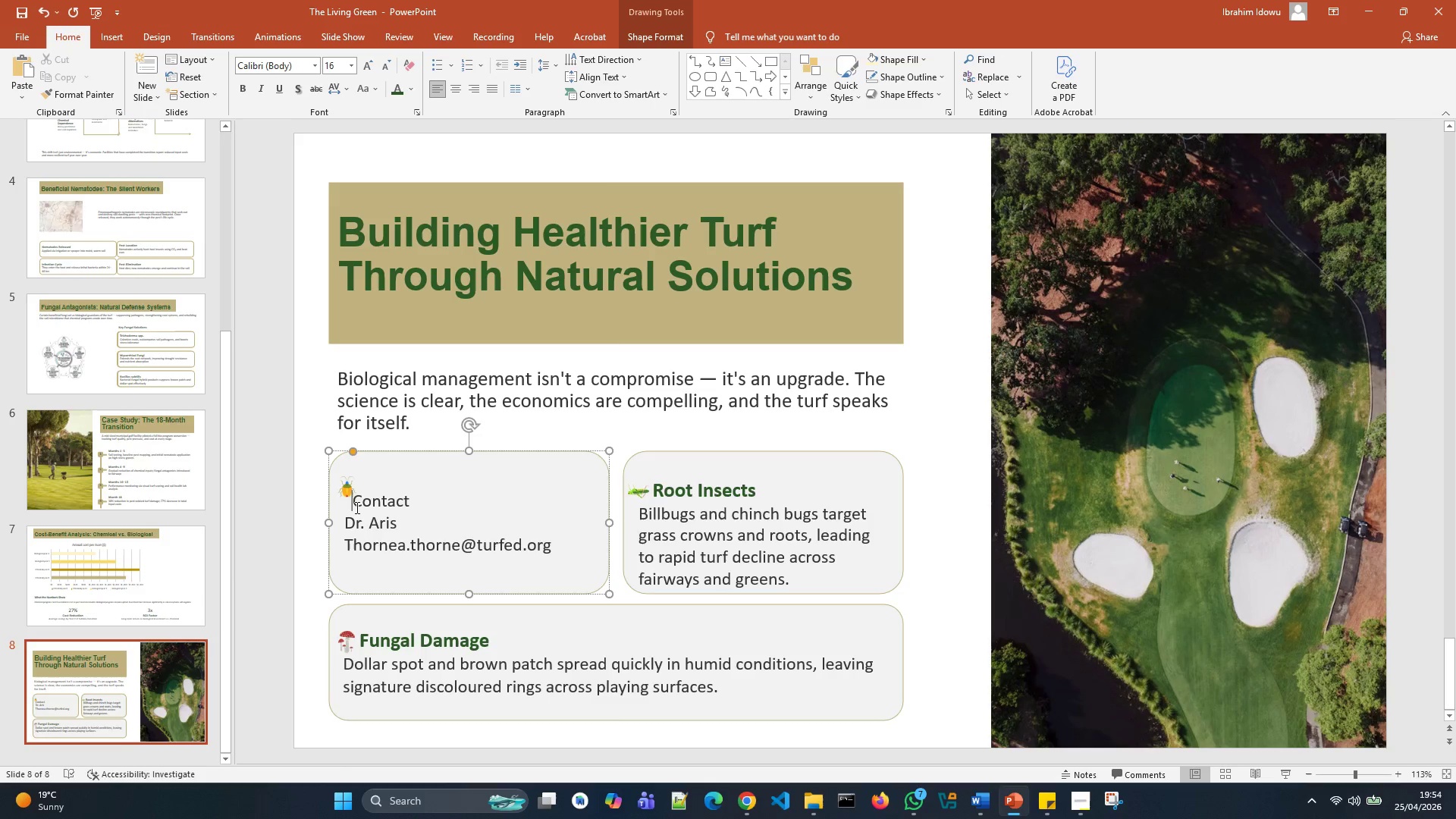 
key(Space)
 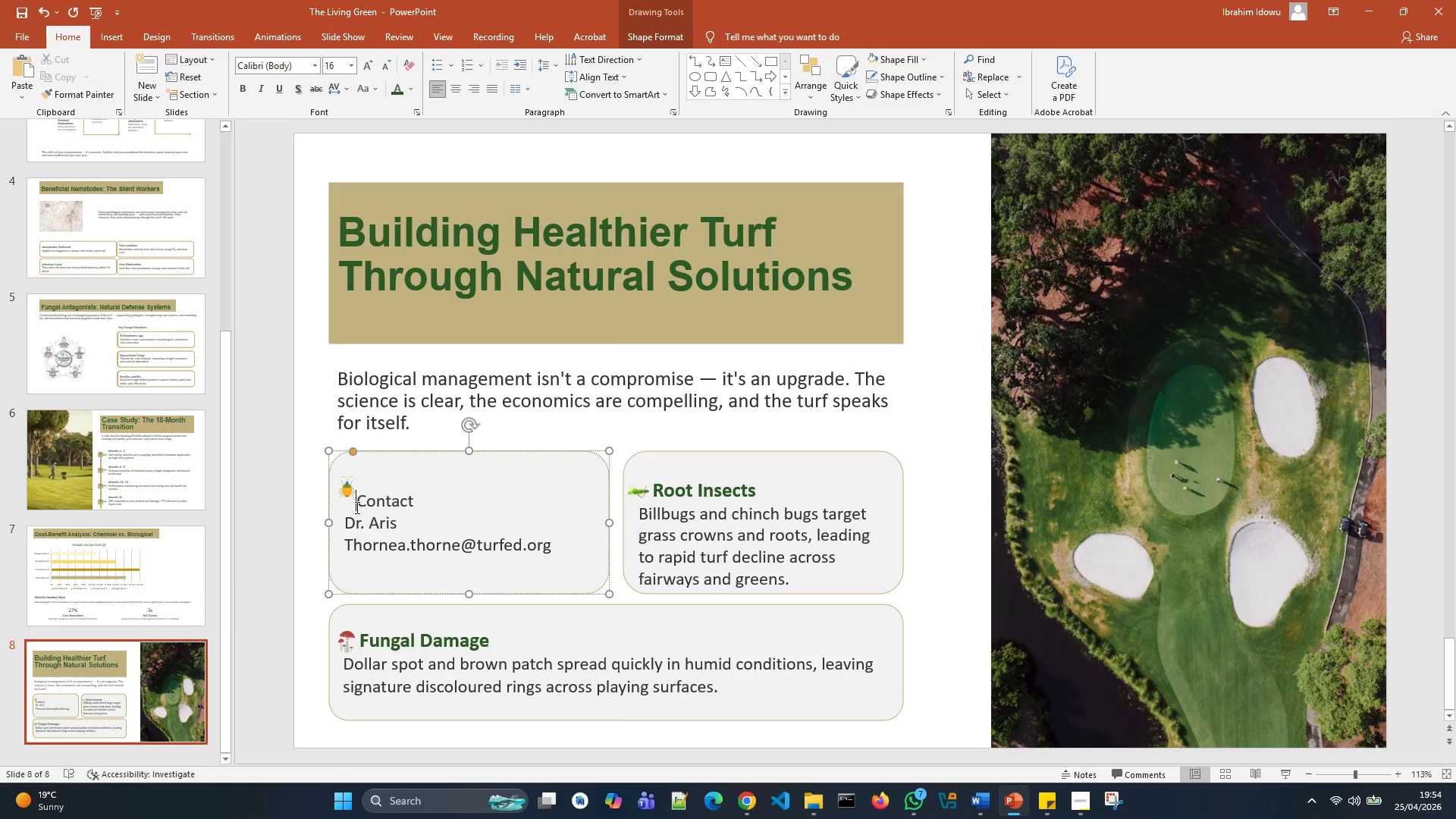 
key(Space)
 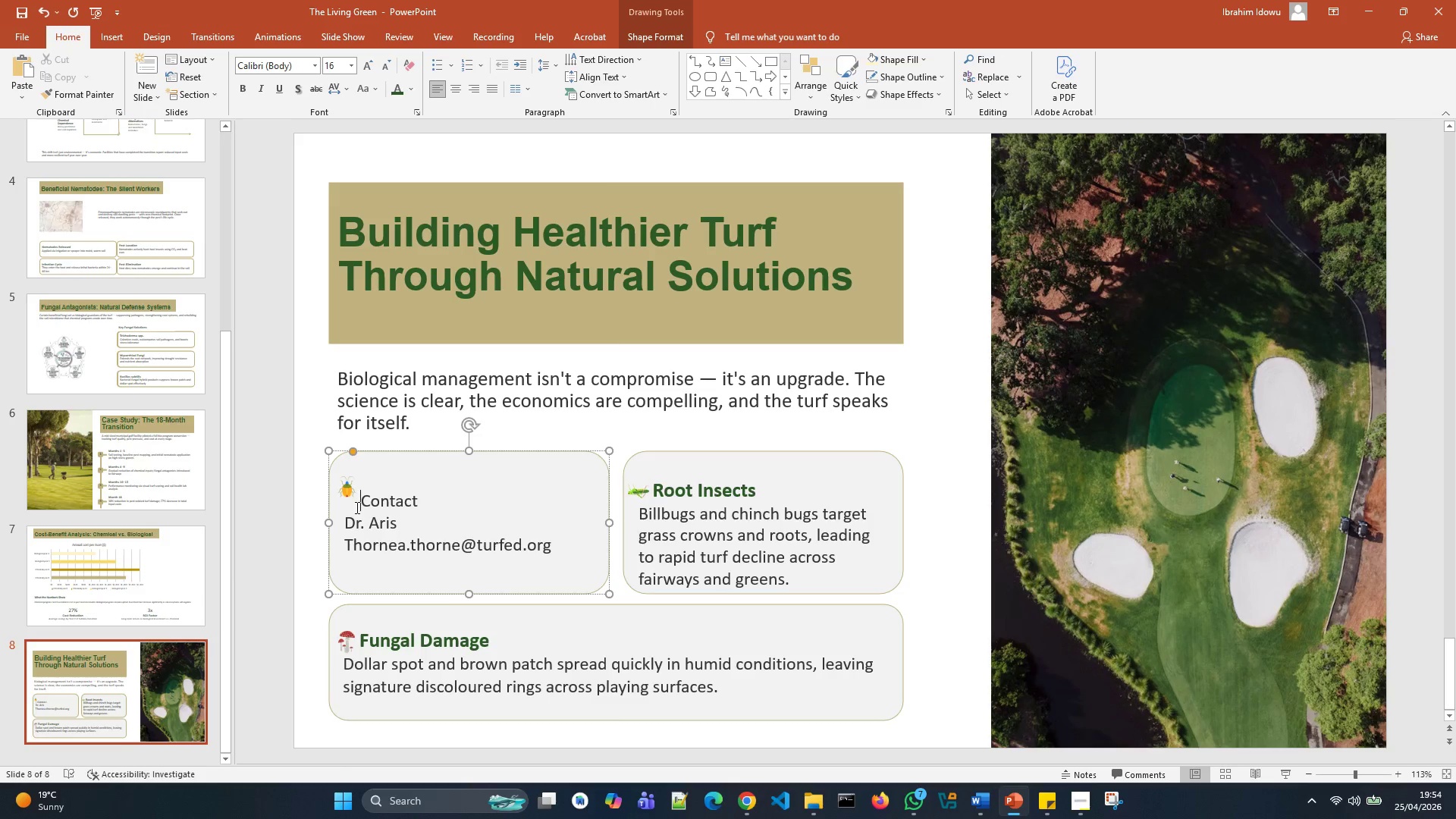 
key(Space)
 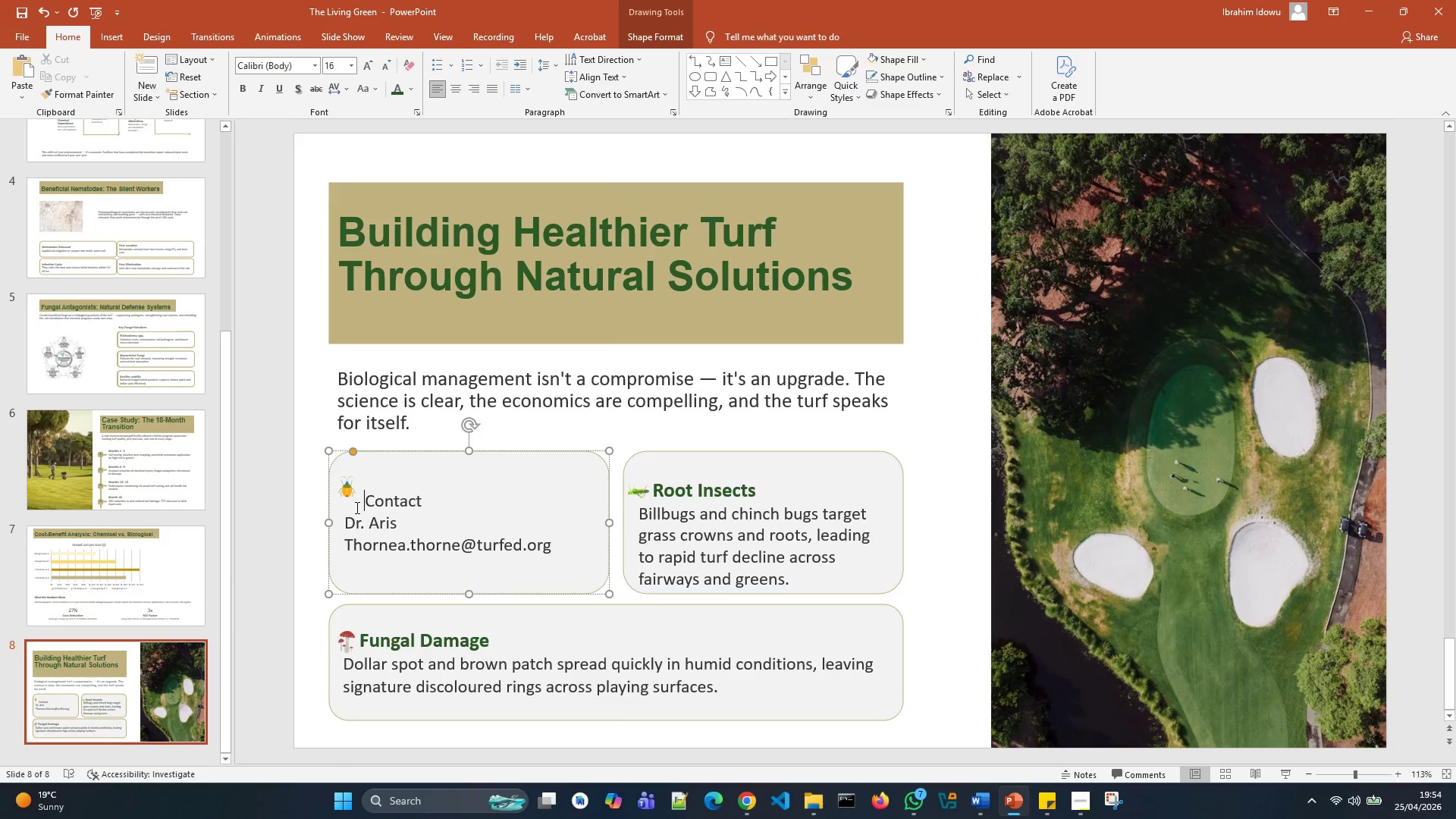 
key(Space)
 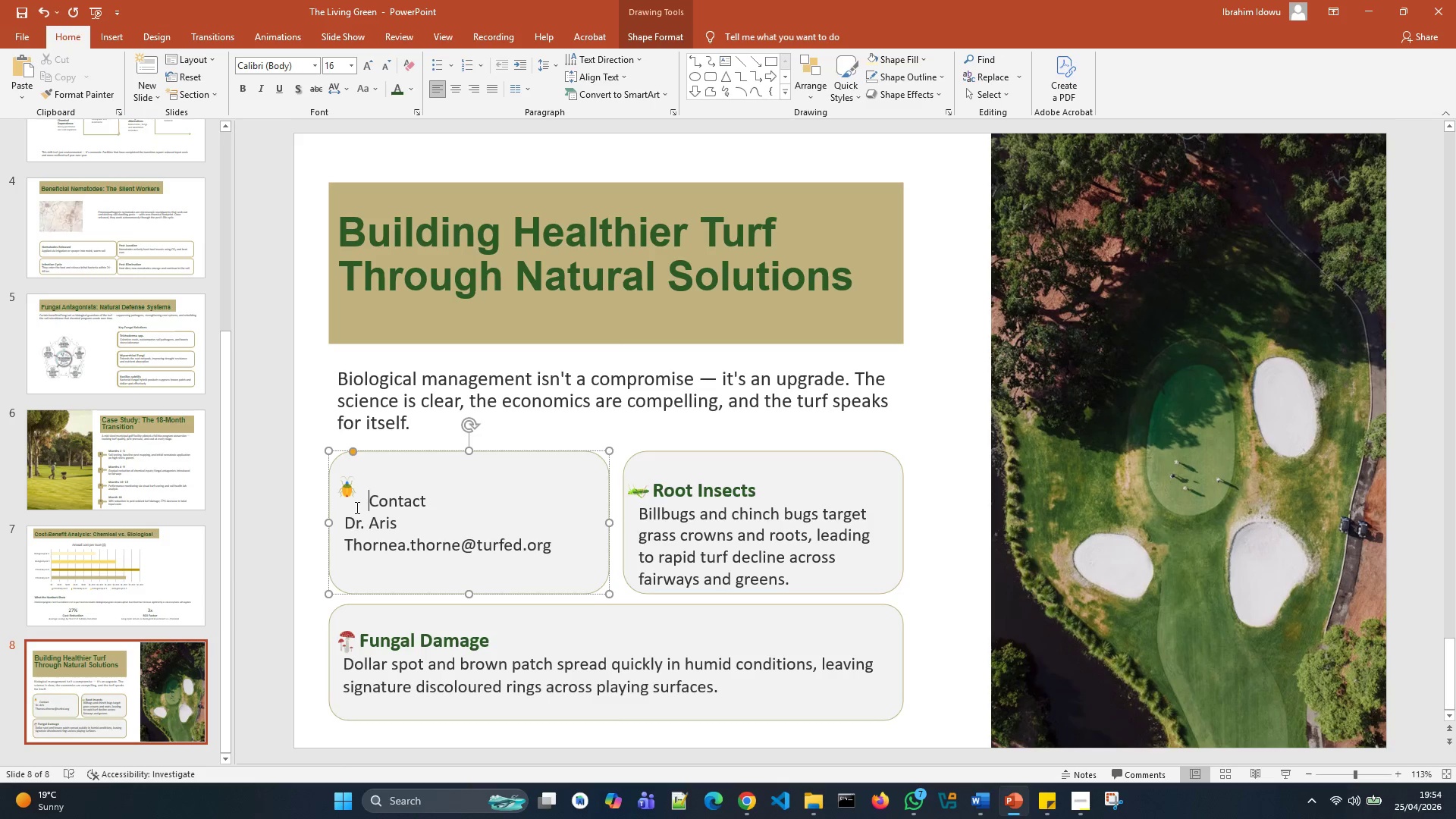 
wait(11.02)
 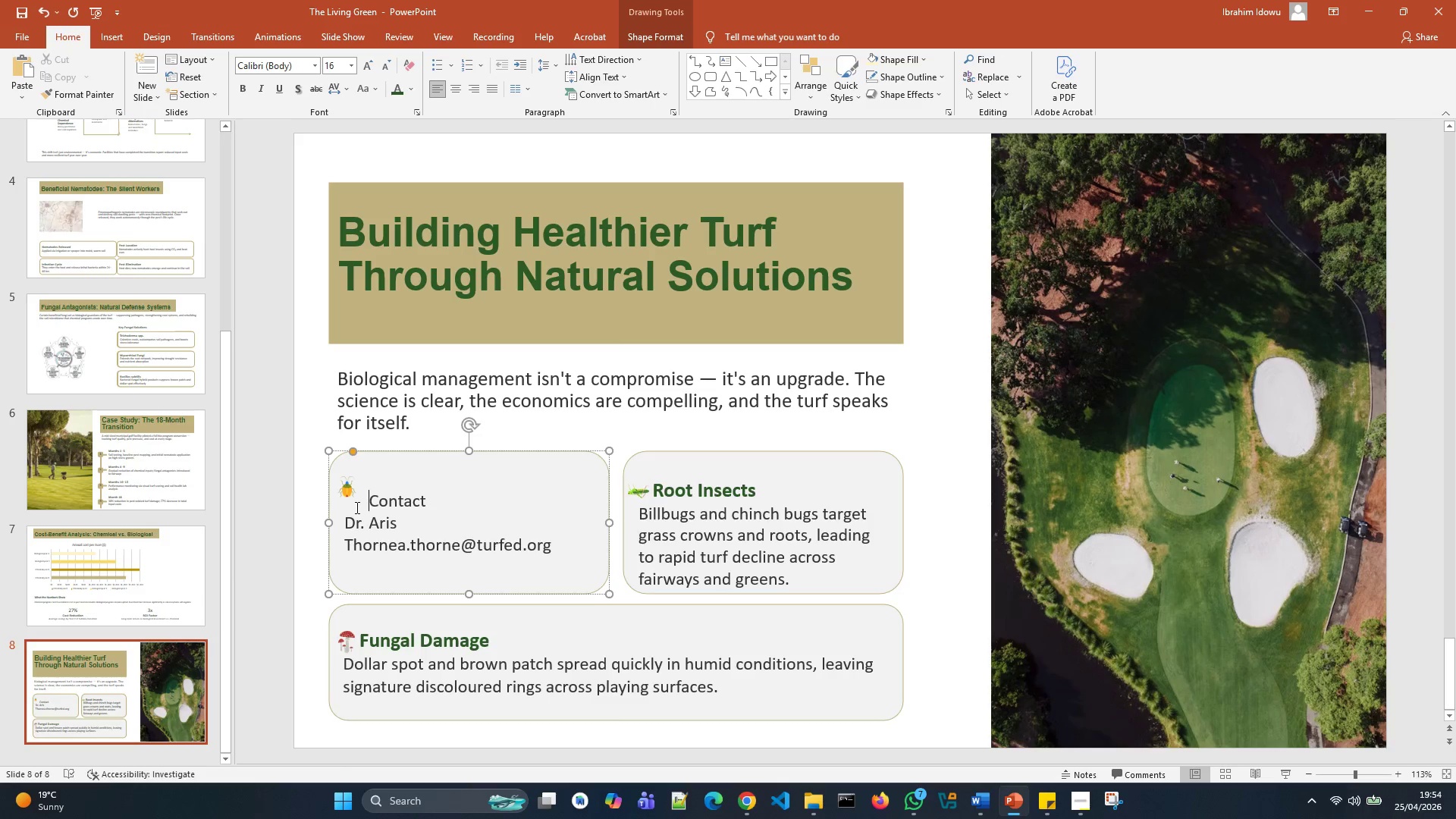 
left_click([397, 546])
 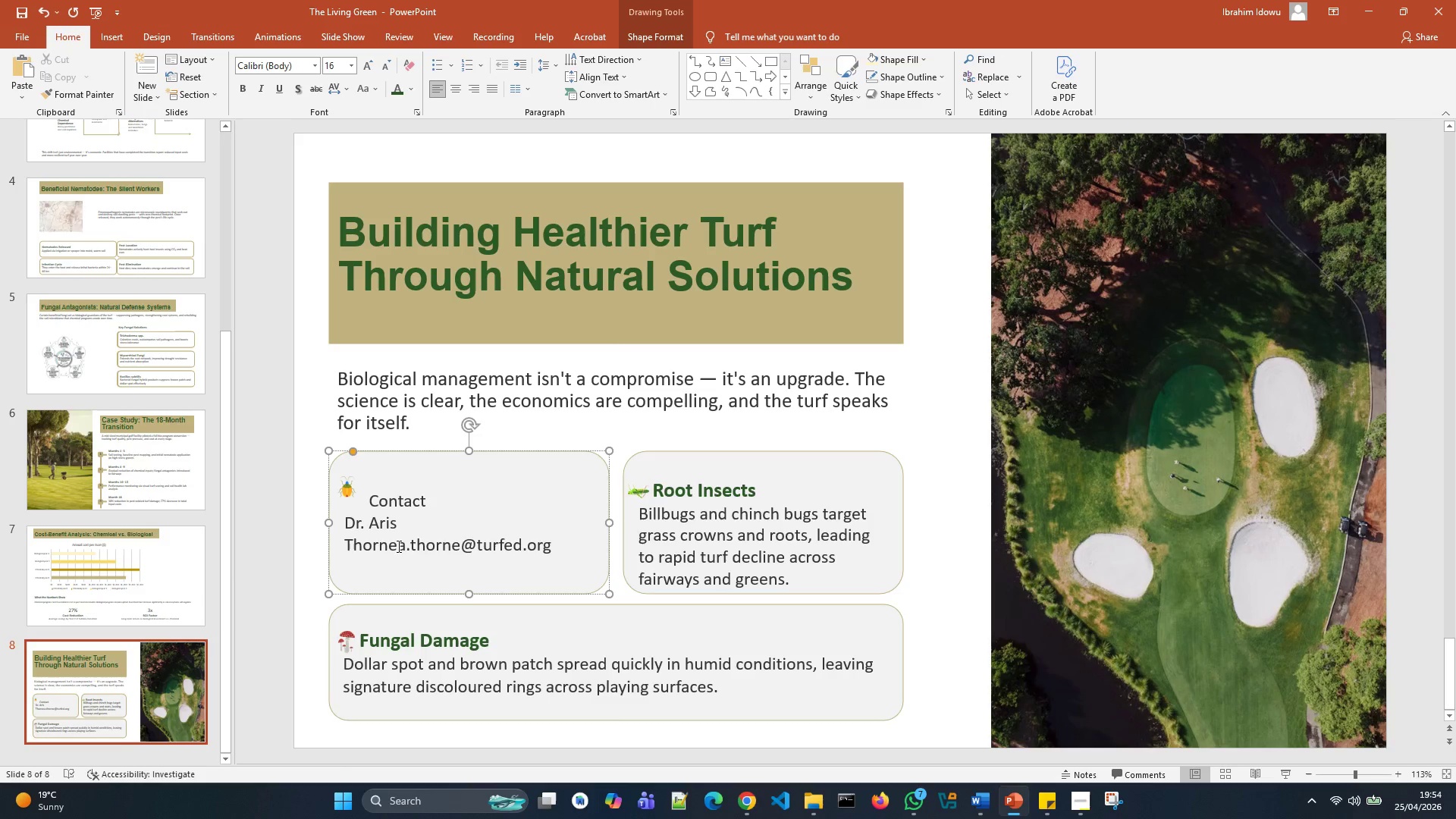 
key(Enter)
 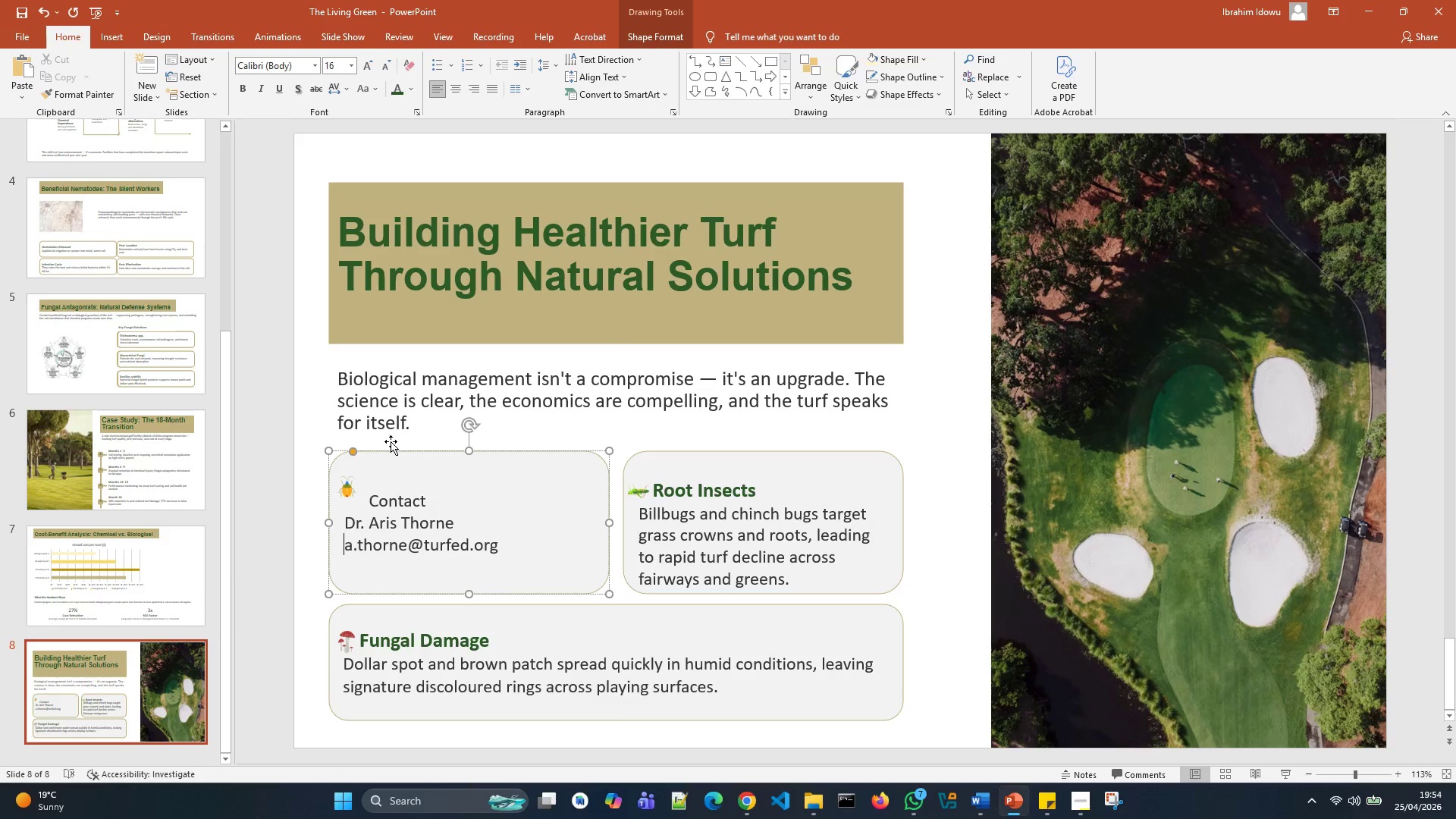 
wait(6.59)
 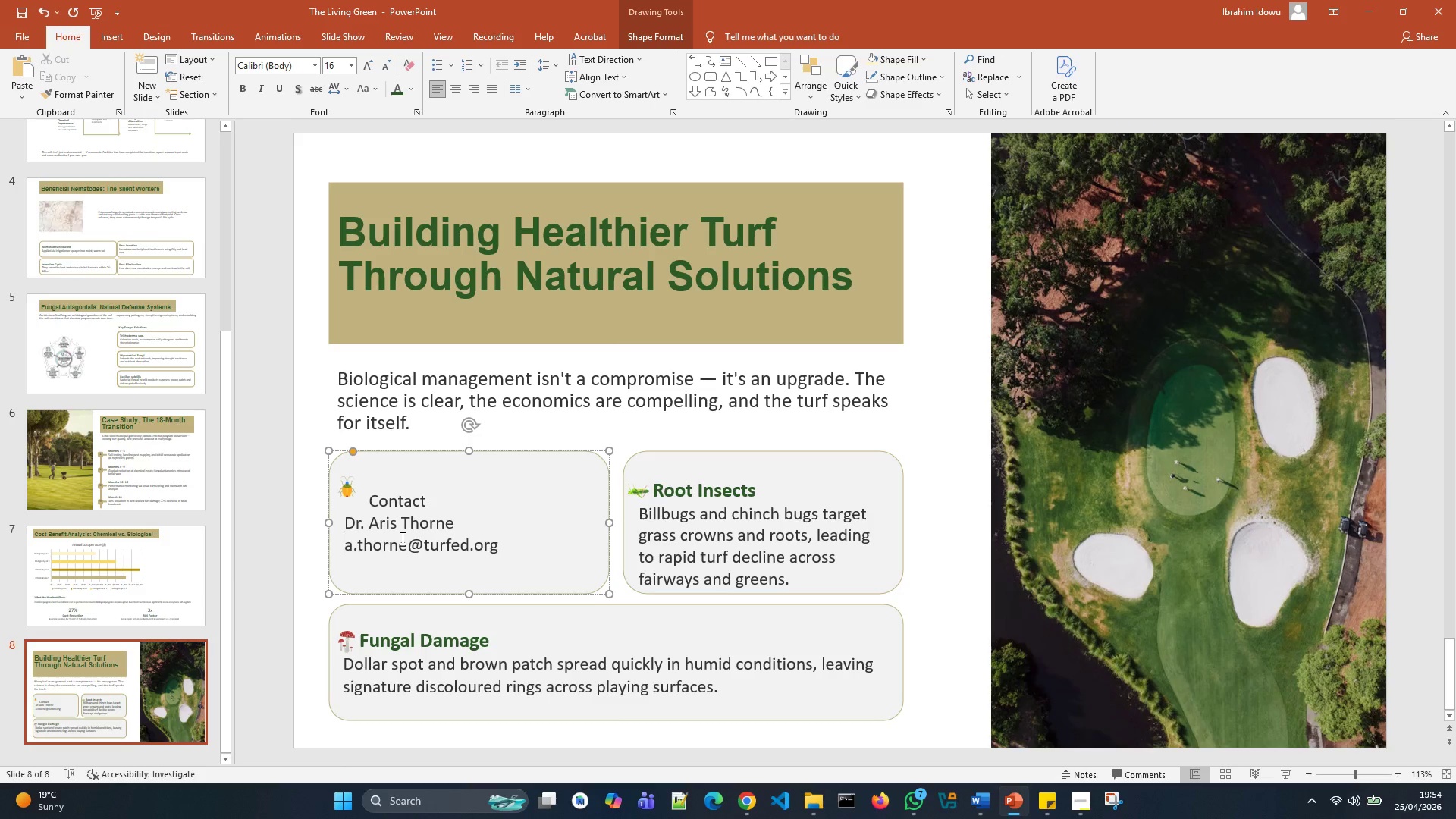 
left_click_drag(start_coordinate=[428, 494], to_coordinate=[383, 491])
 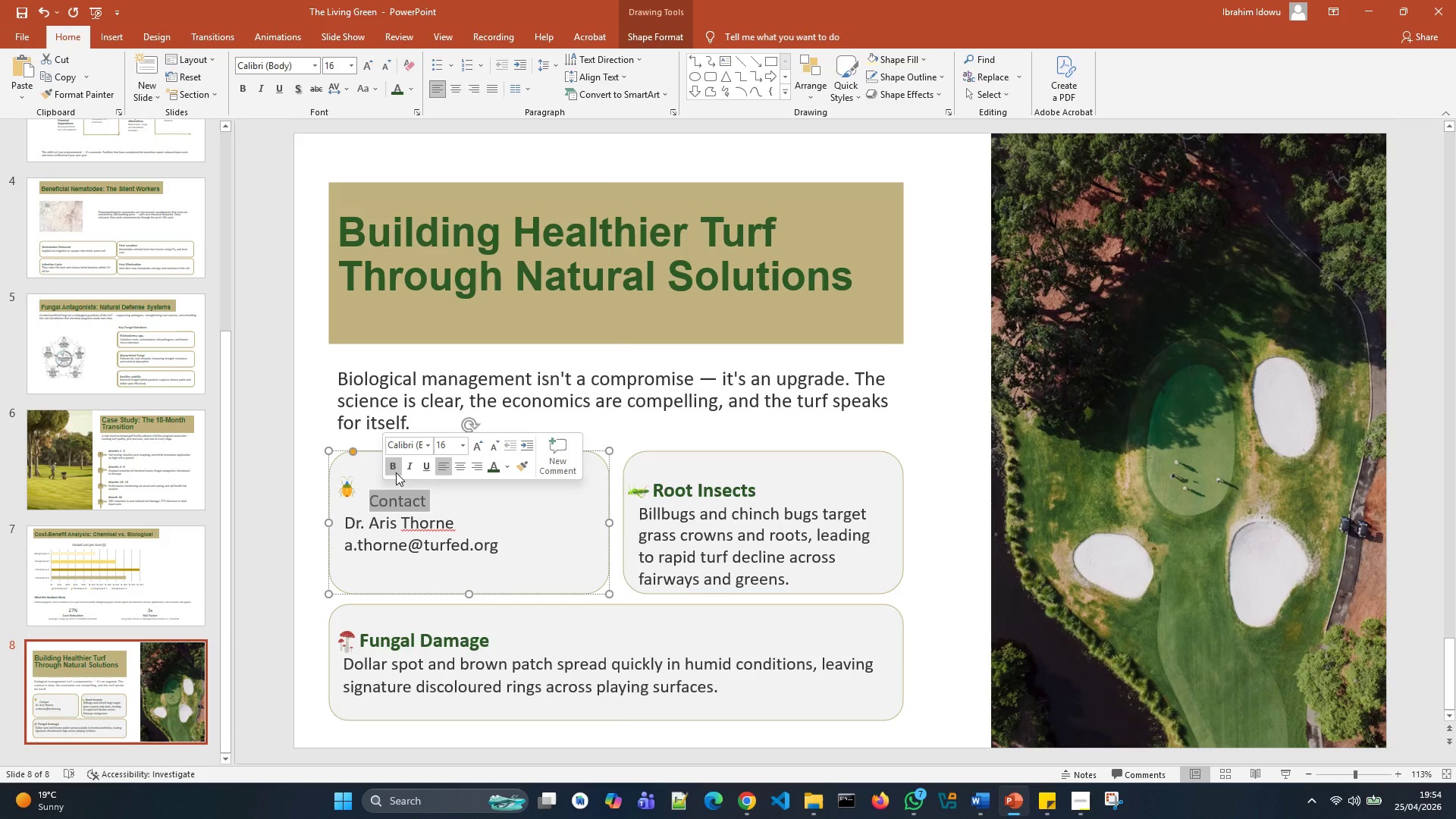 
left_click([396, 472])
 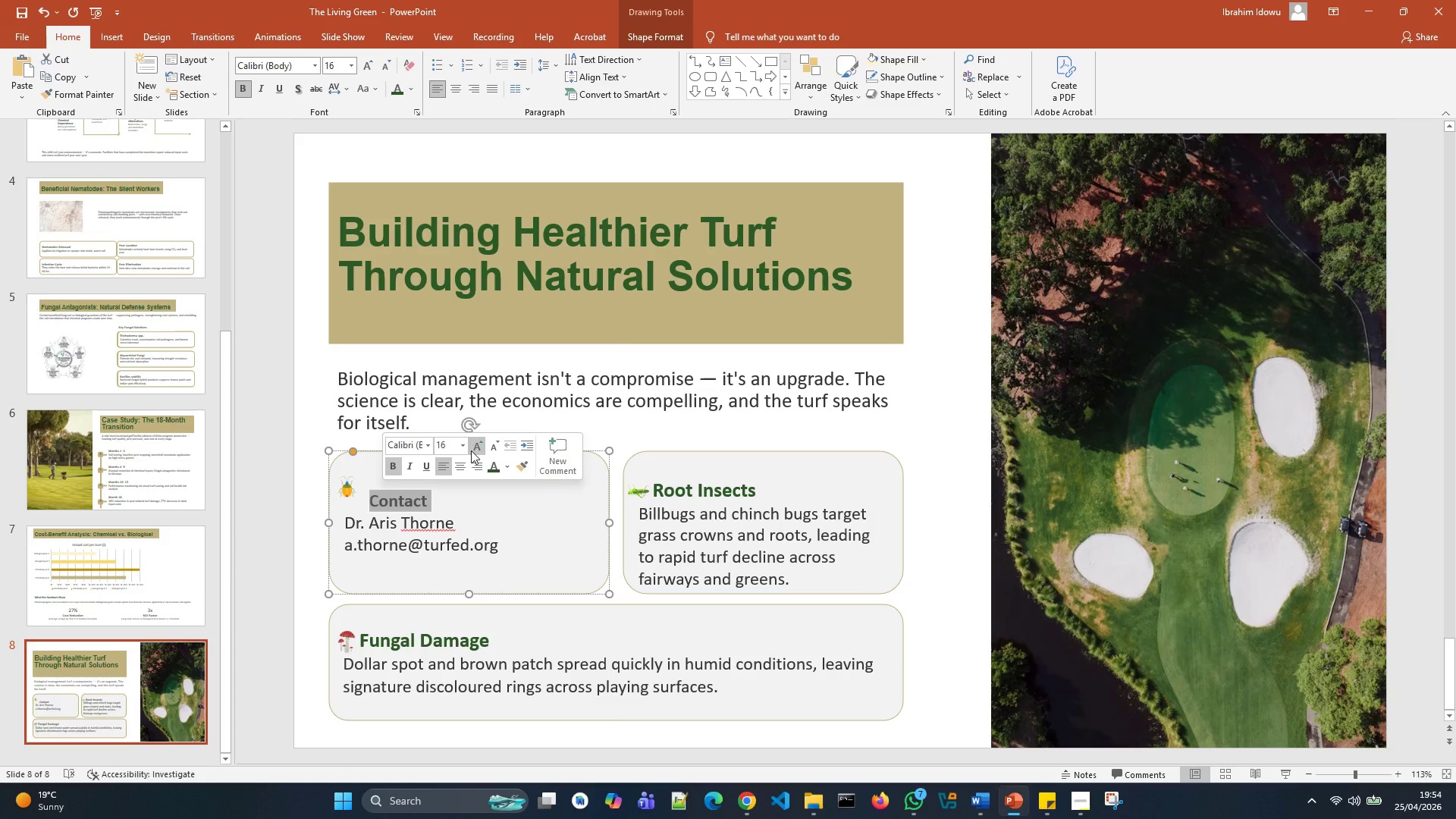 
left_click([471, 450])
 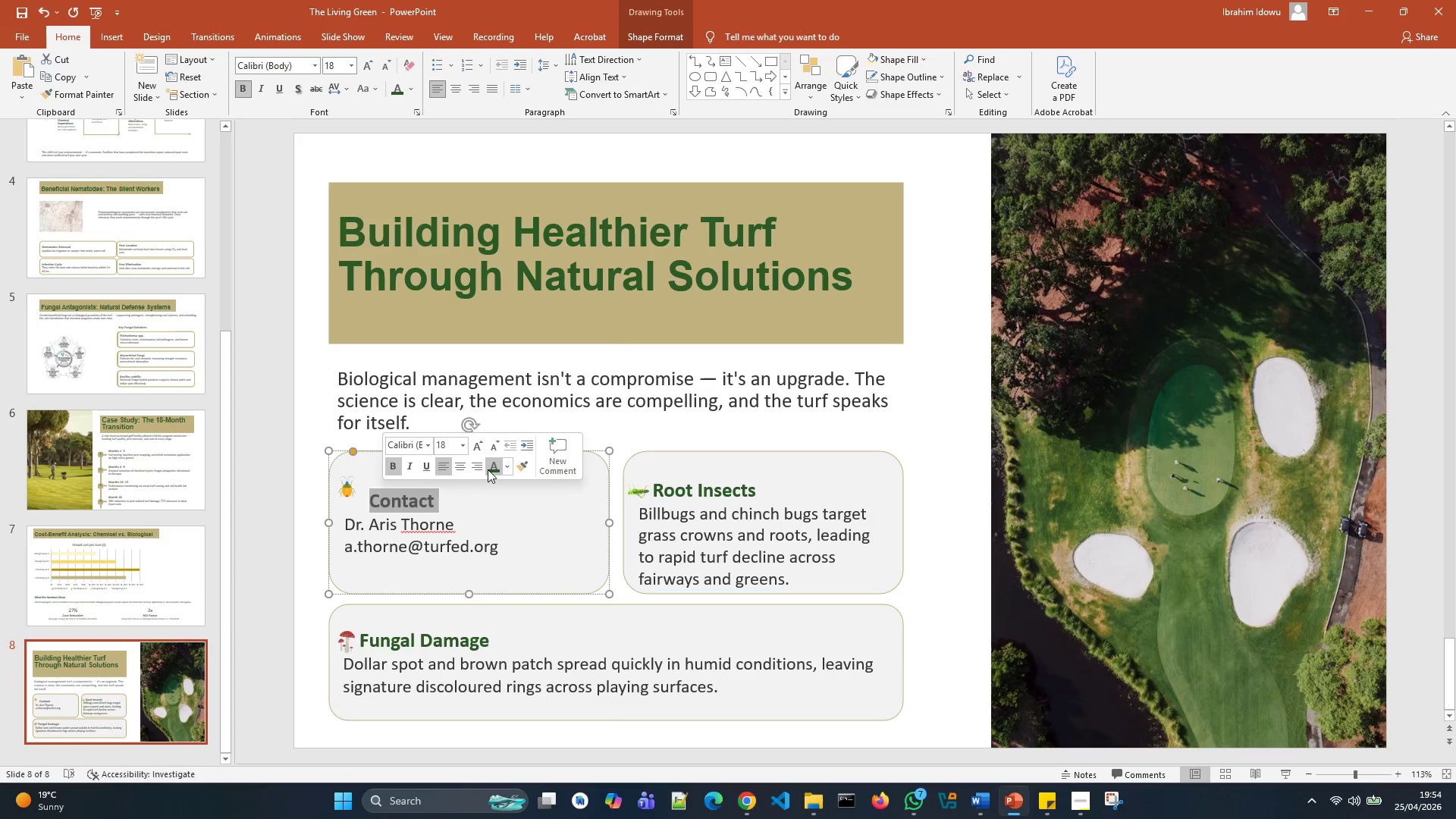 
left_click([491, 468])
 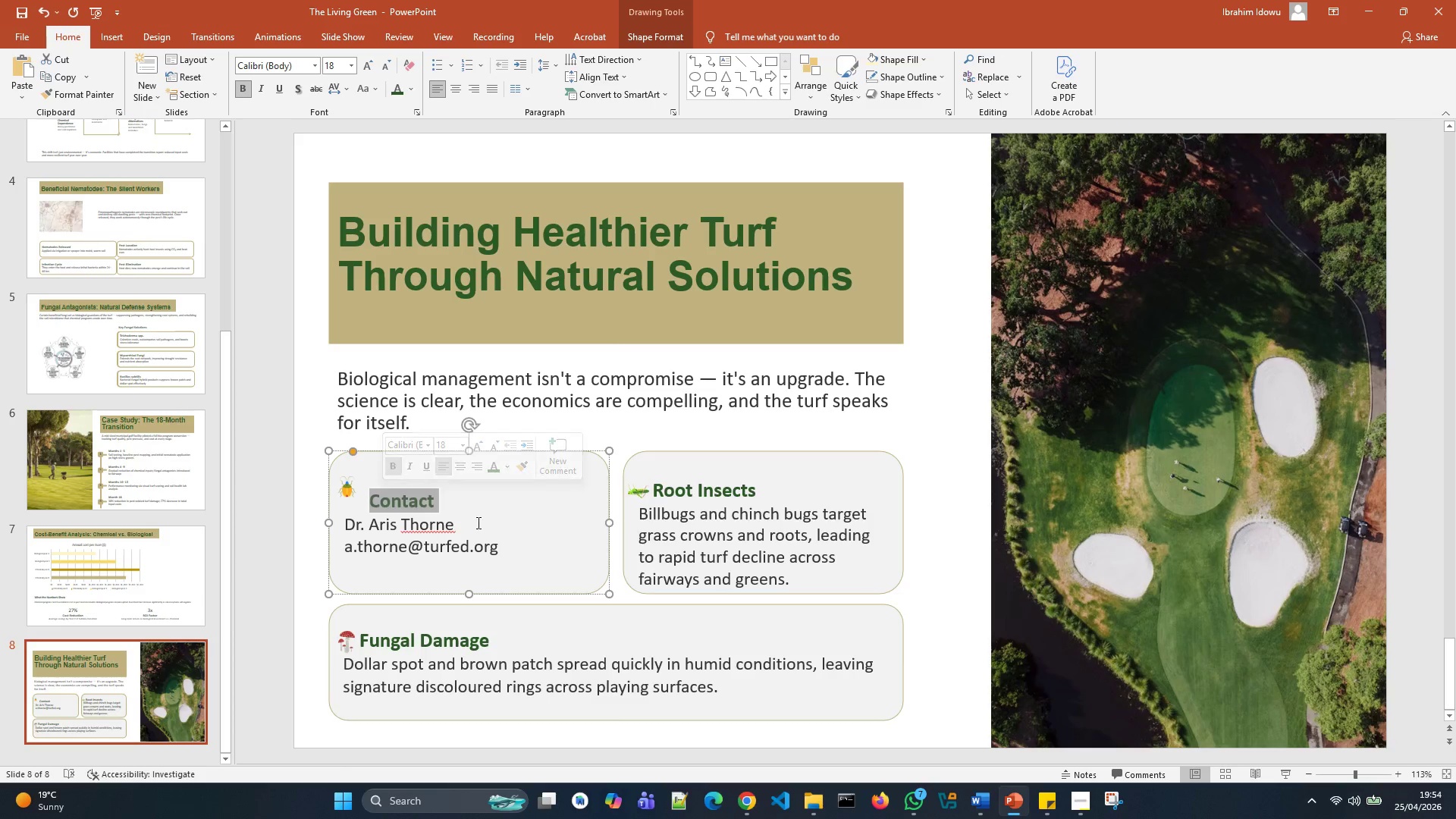 
left_click([477, 530])
 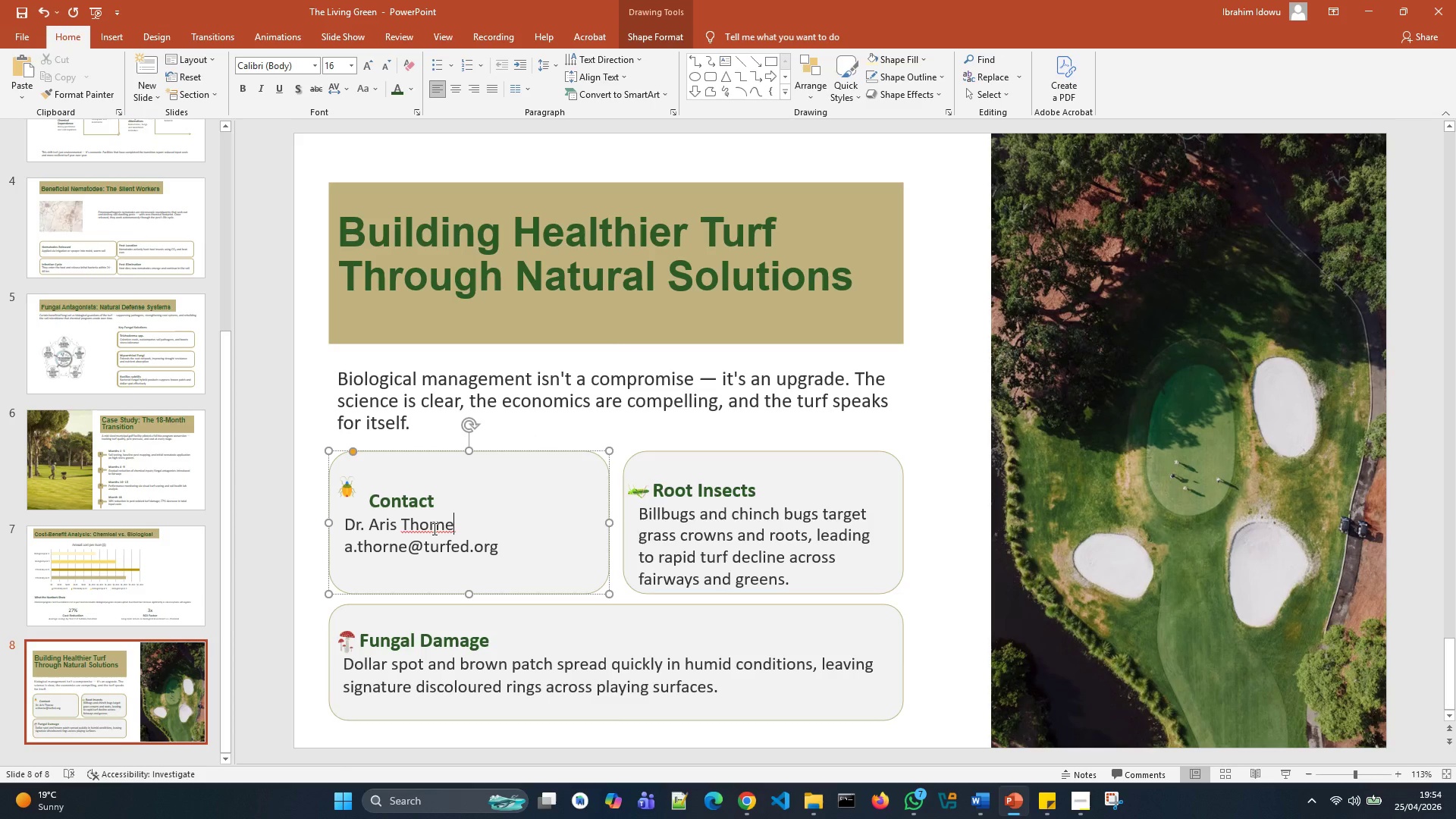 
left_click([433, 529])
 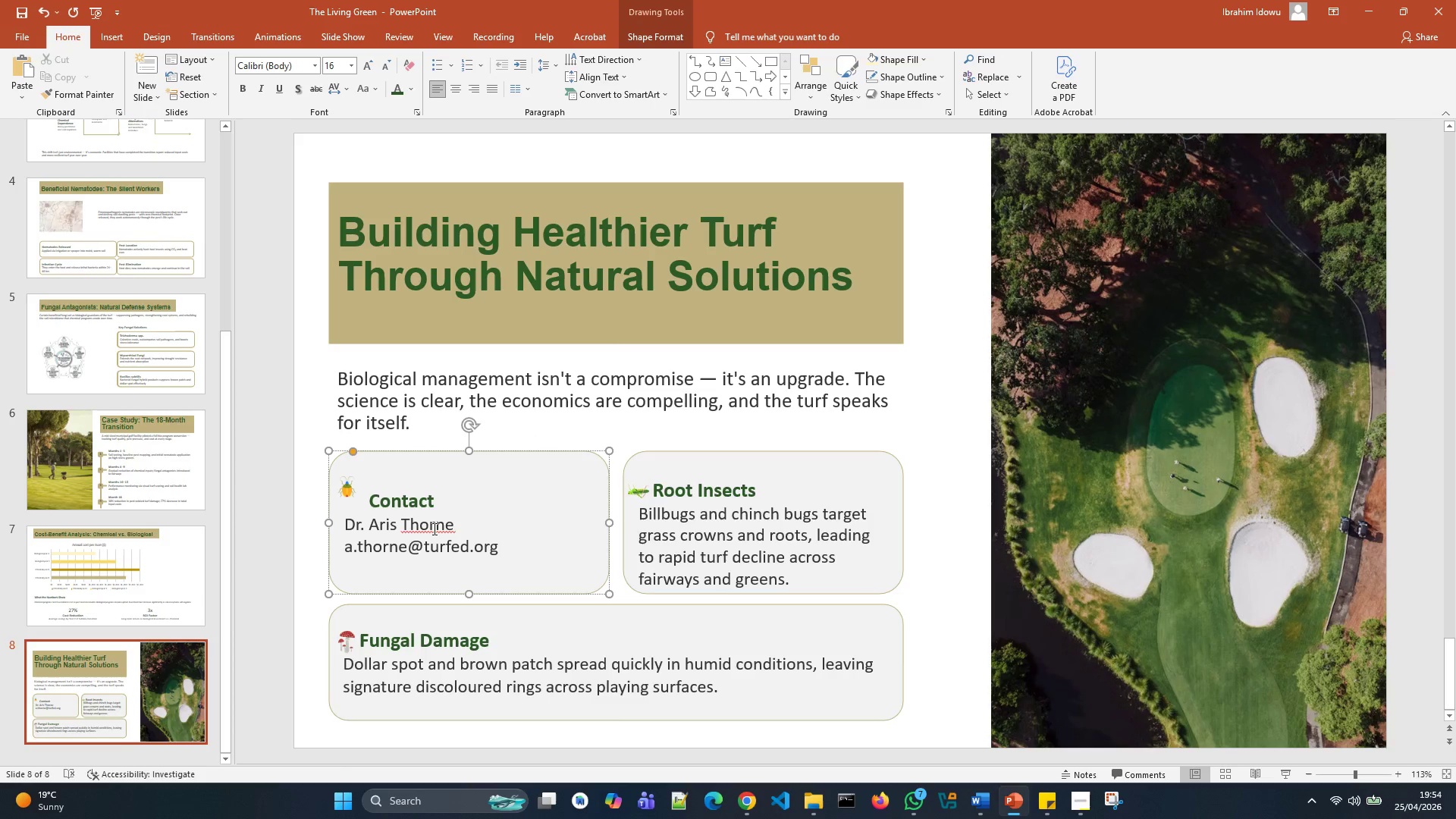 
right_click([433, 529])
 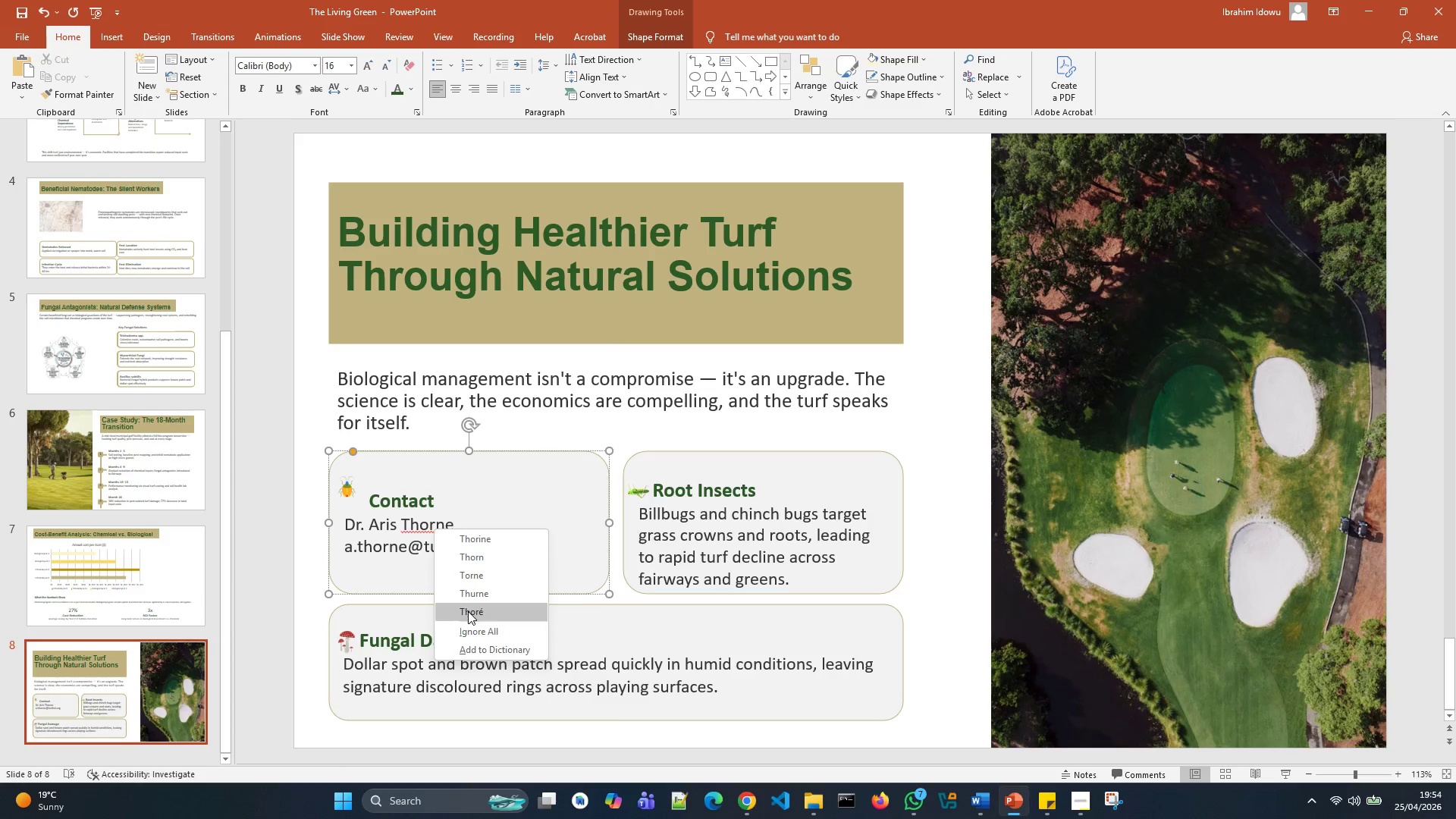 
left_click([471, 625])
 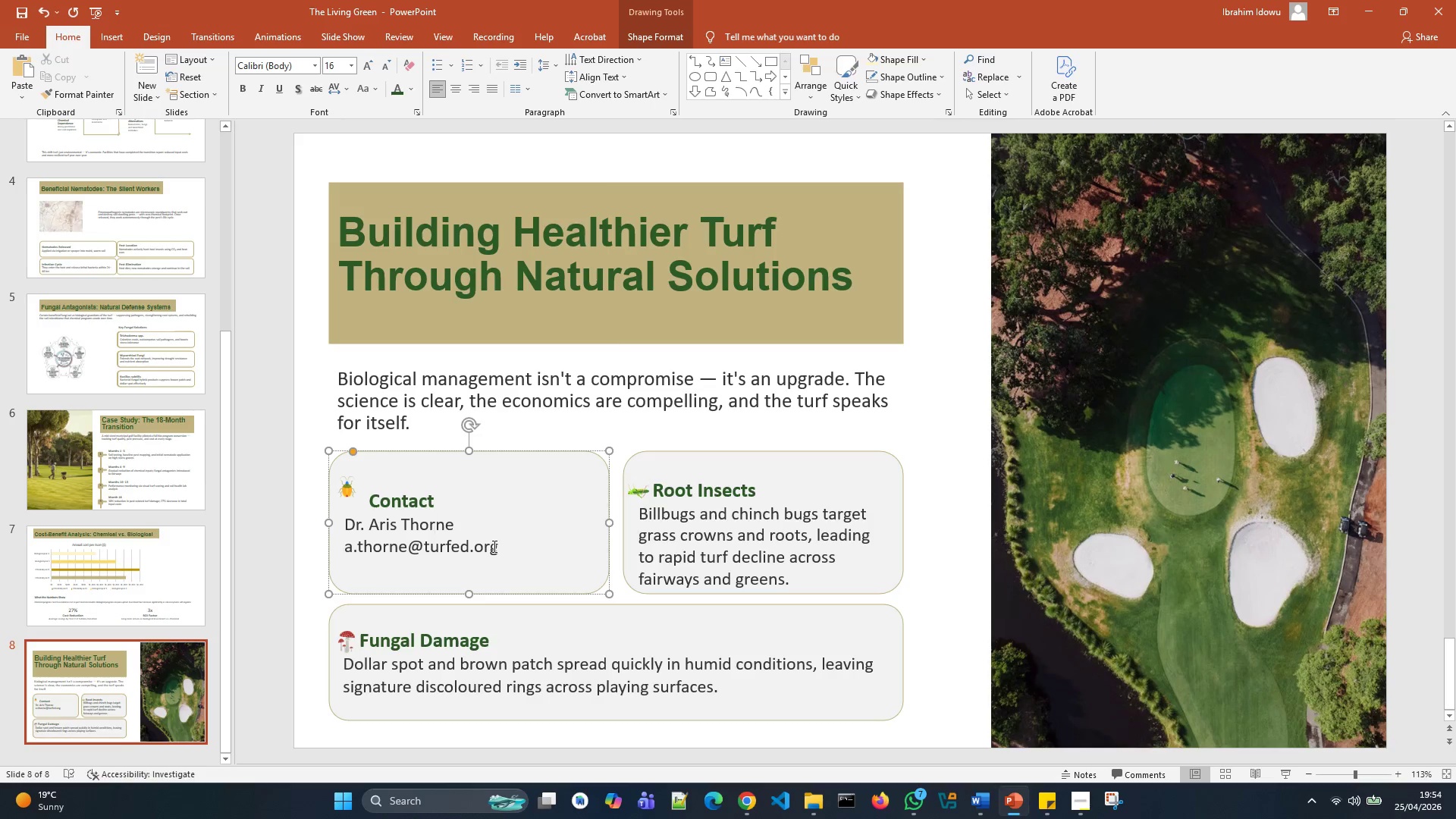 
left_click_drag(start_coordinate=[495, 547], to_coordinate=[354, 526])
 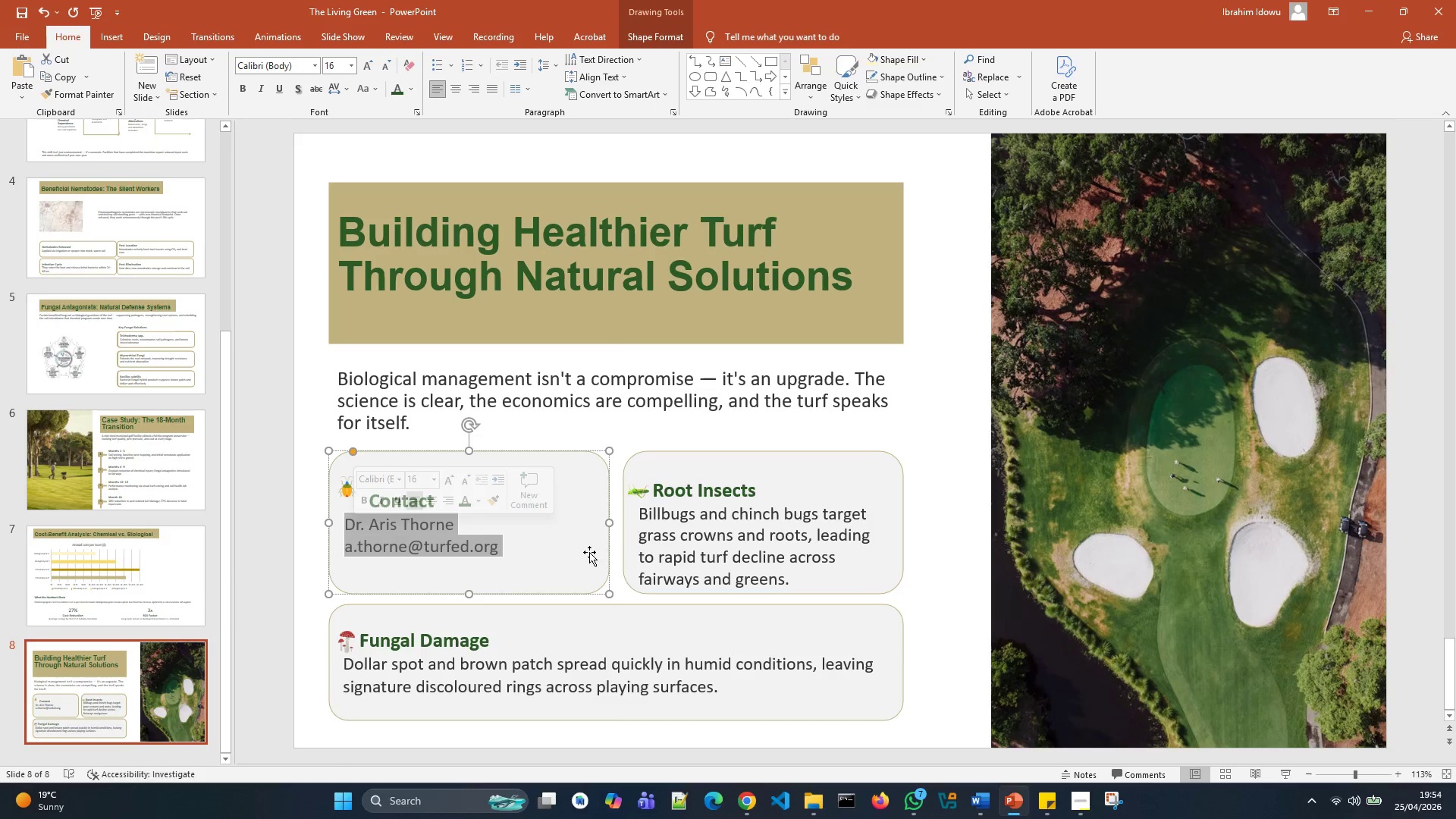 
left_click([576, 549])
 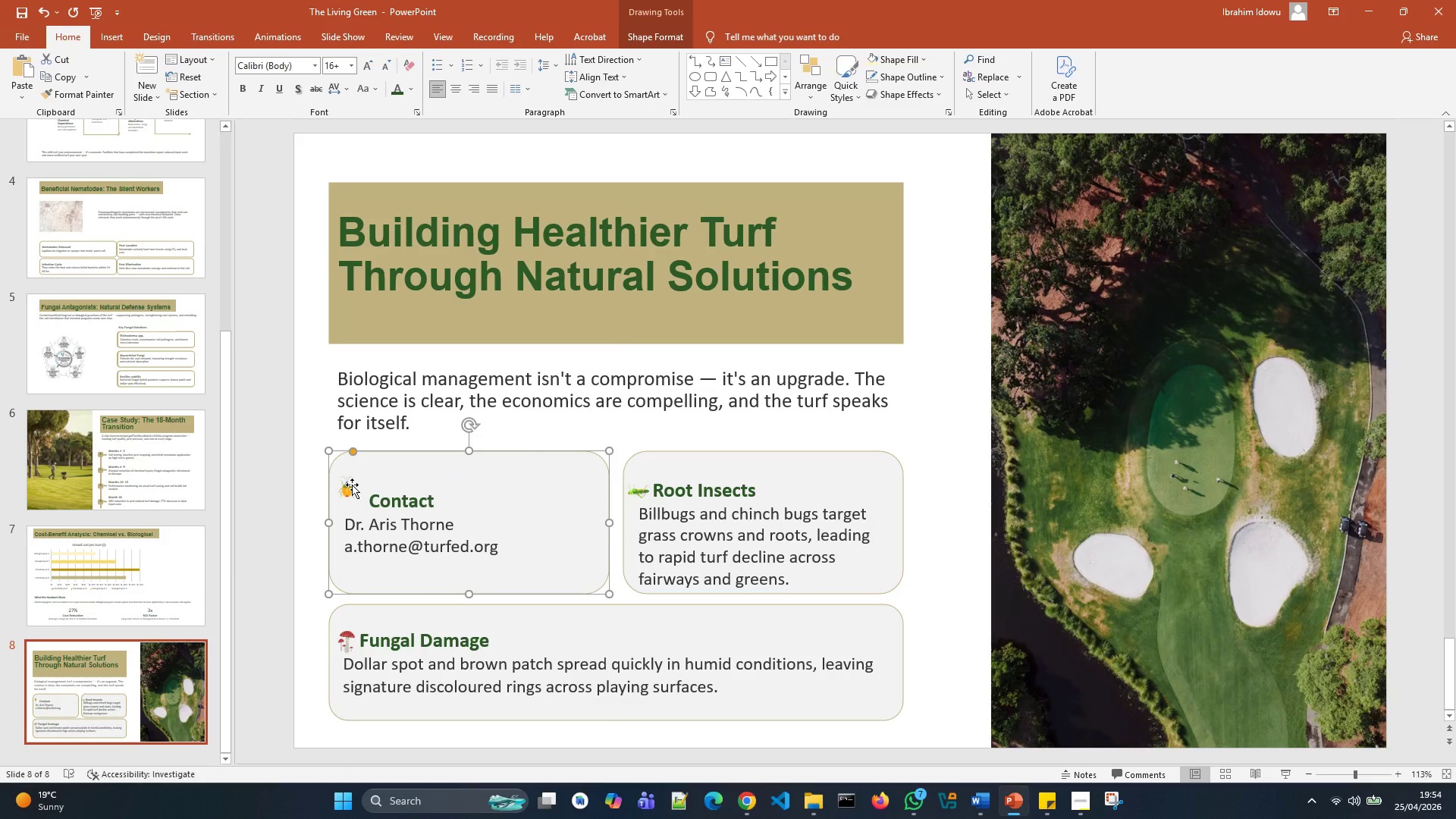 
left_click([352, 485])
 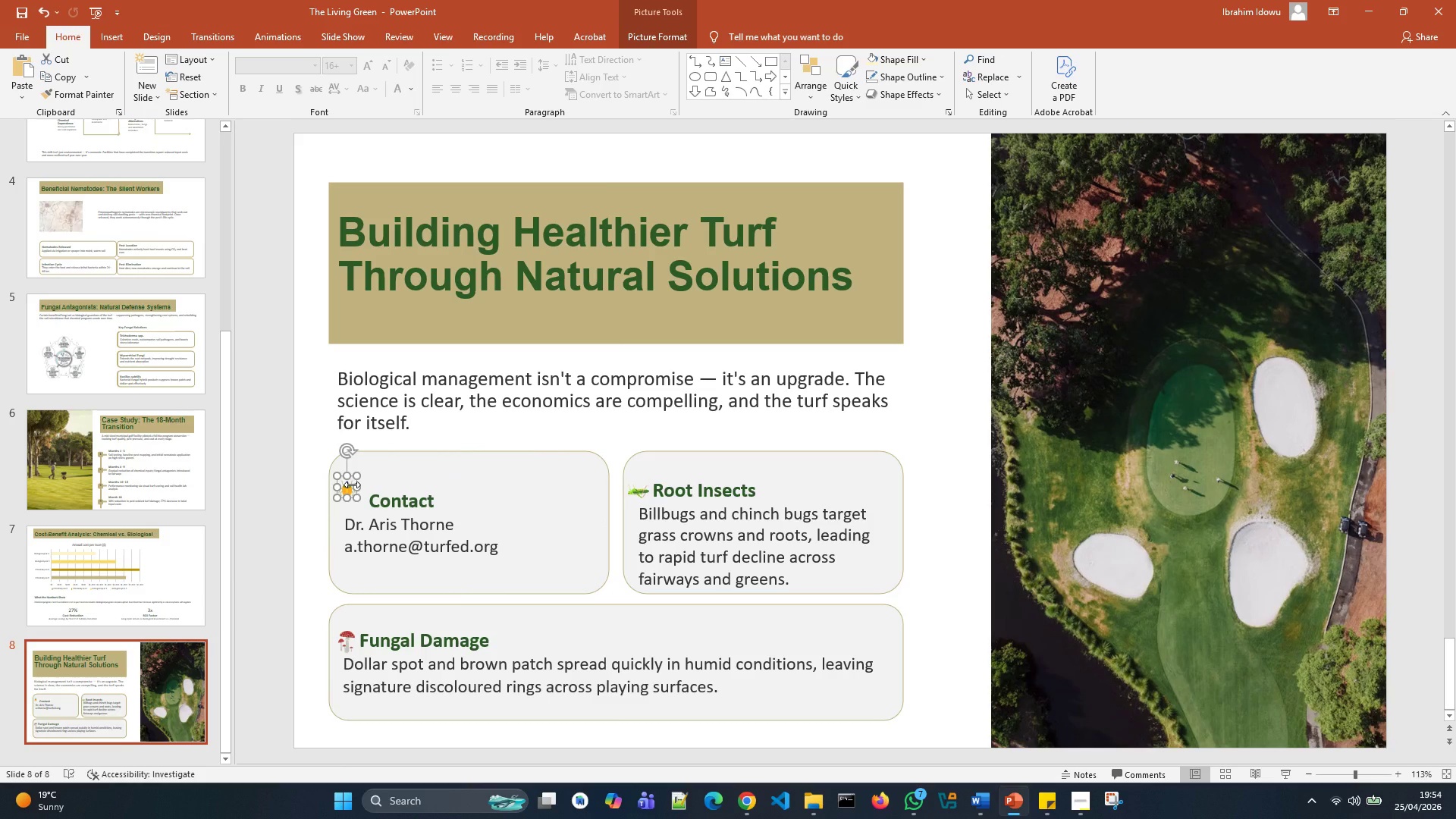 
key(Delete)
 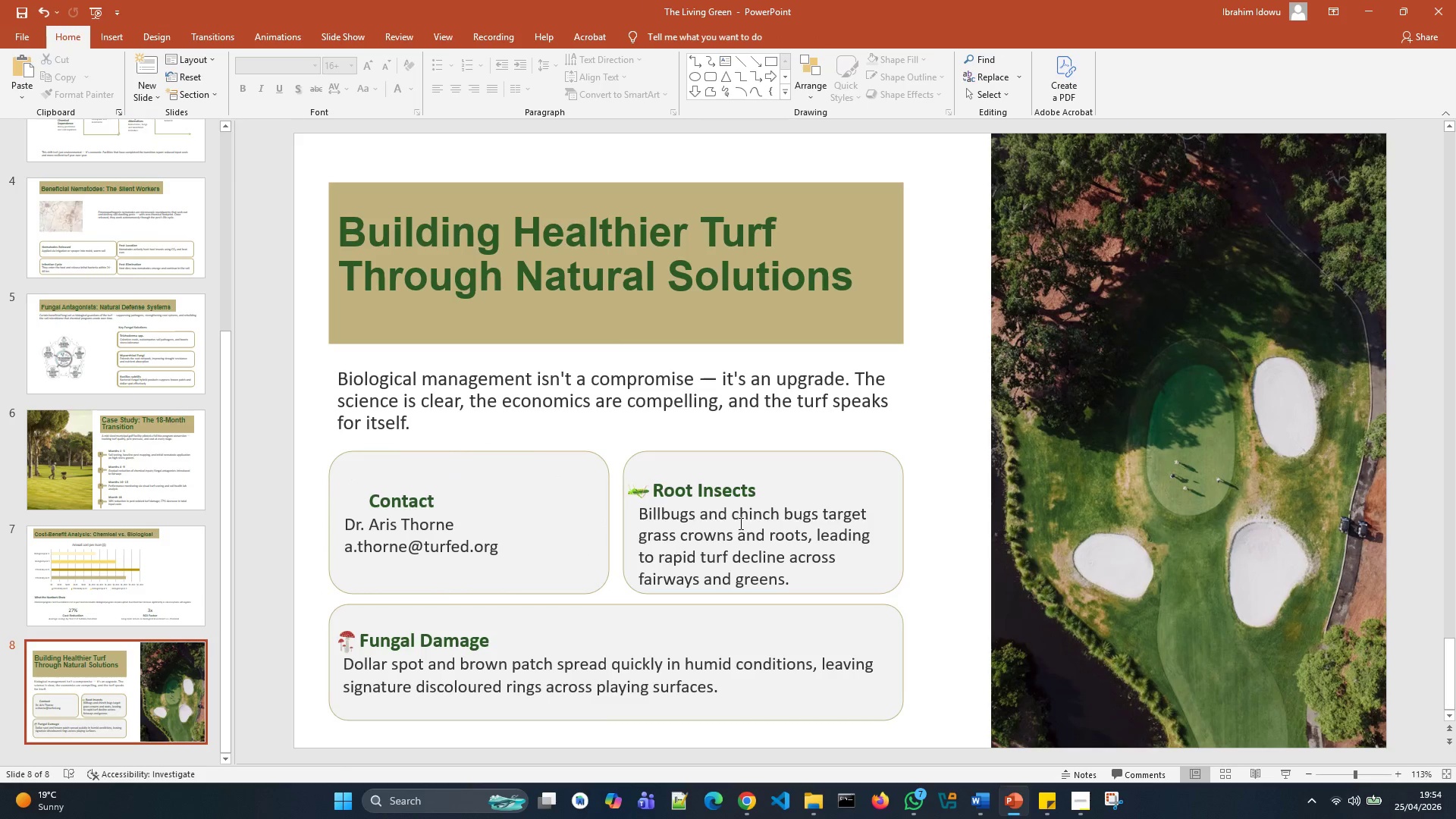 
wait(6.42)
 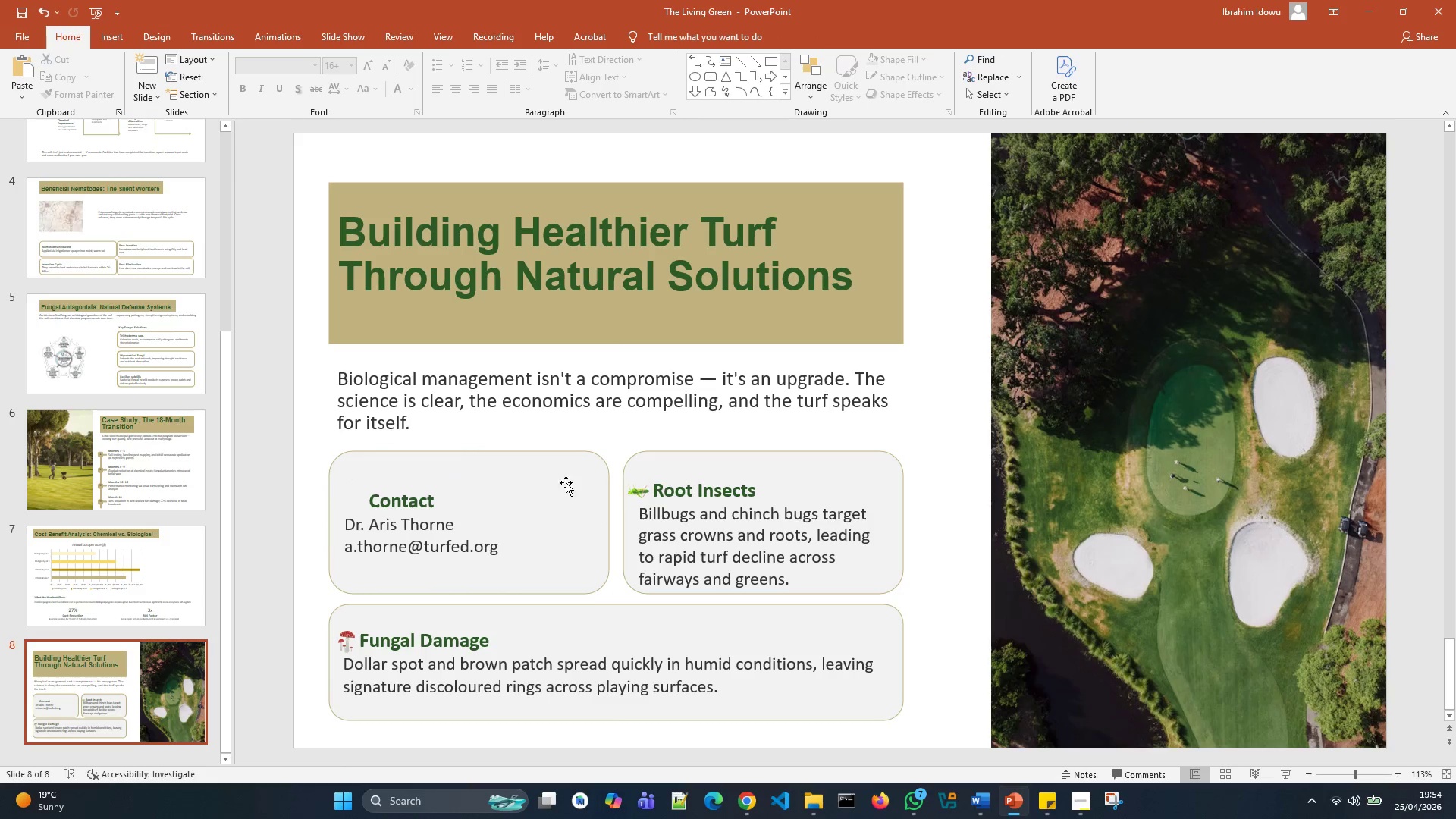 
left_click([740, 523])
 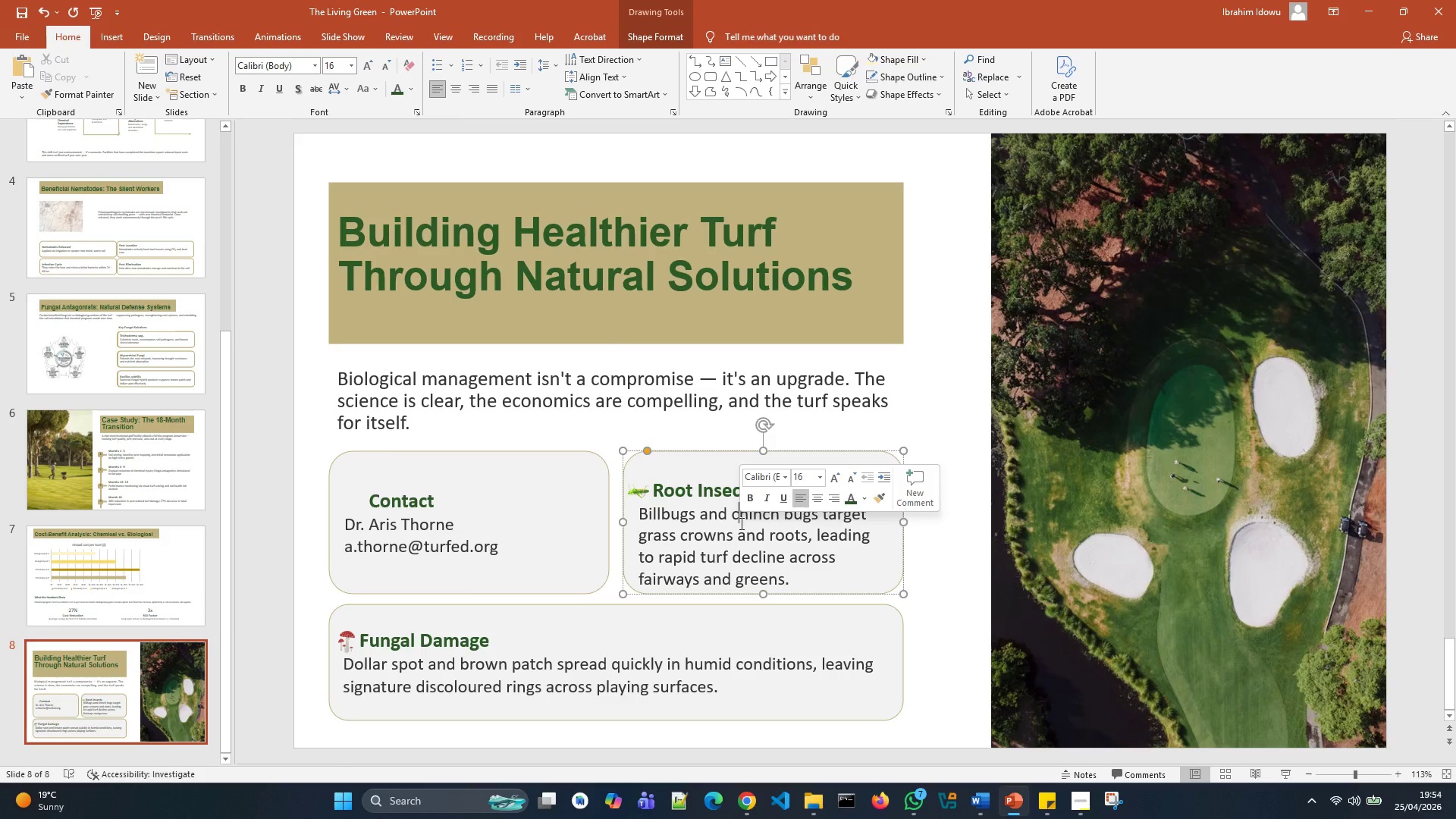 
key(Control+A)
 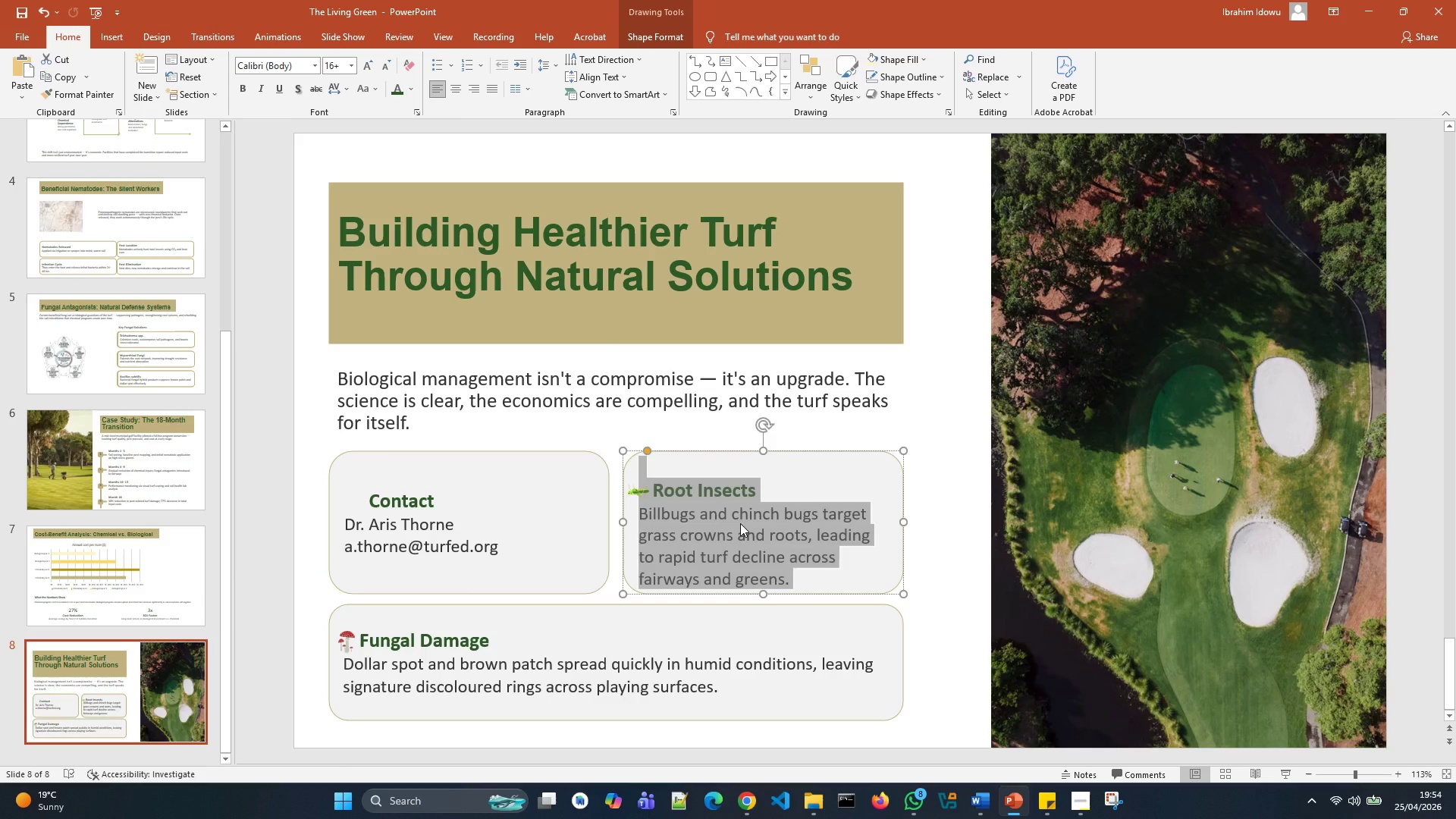 
key(Backspace)
 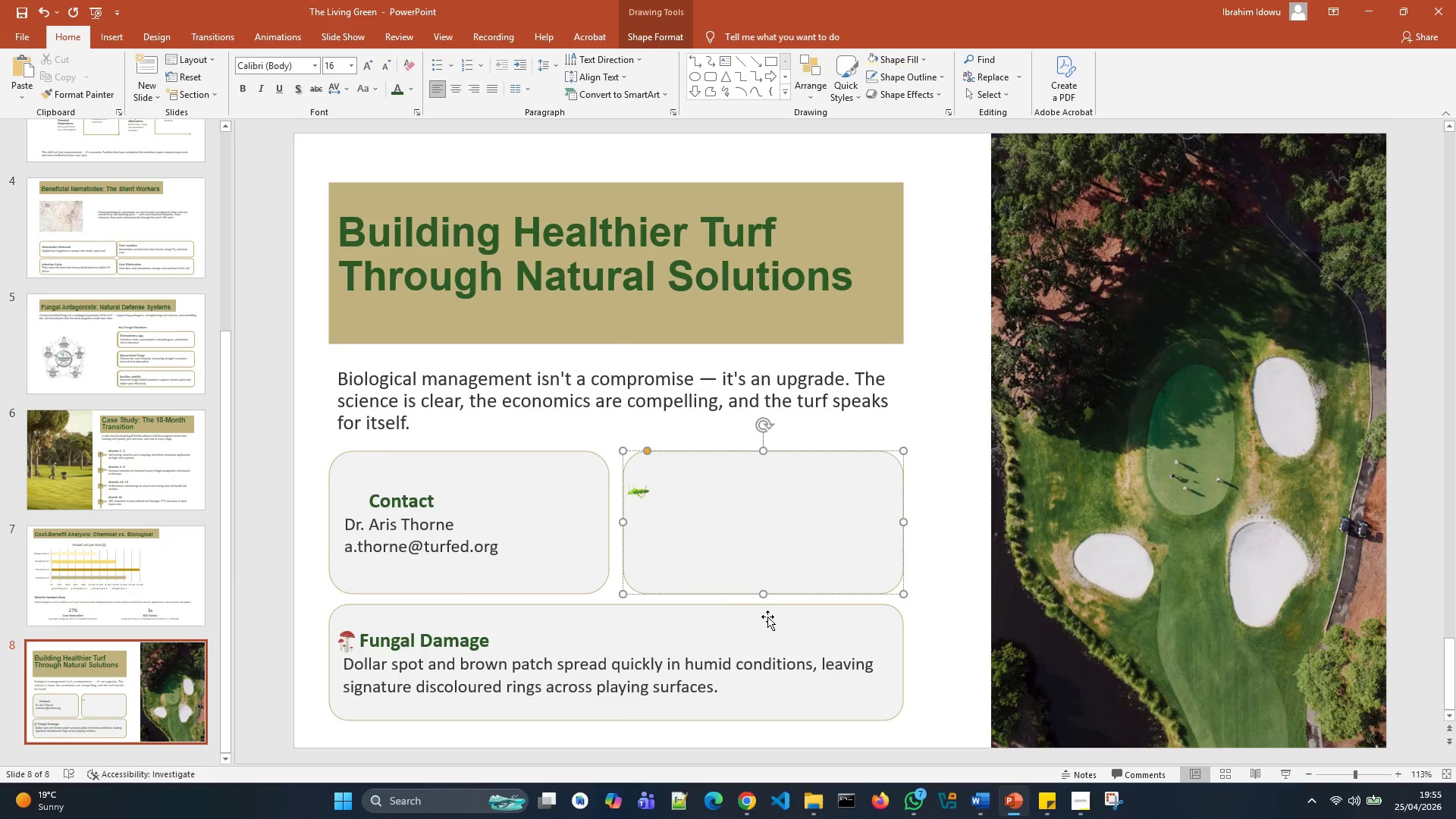 
wait(29.95)
 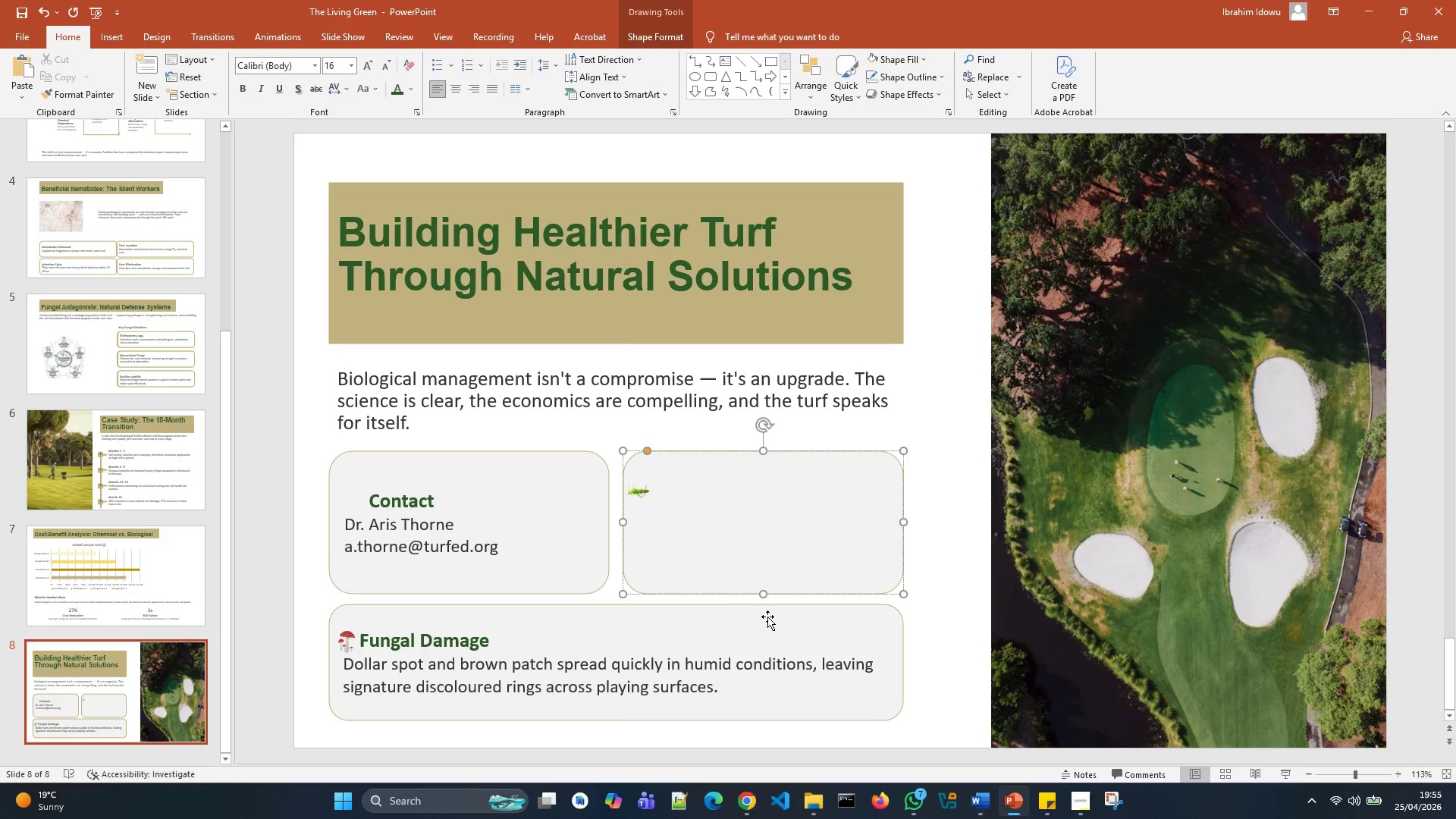 
left_click([1093, 740])
 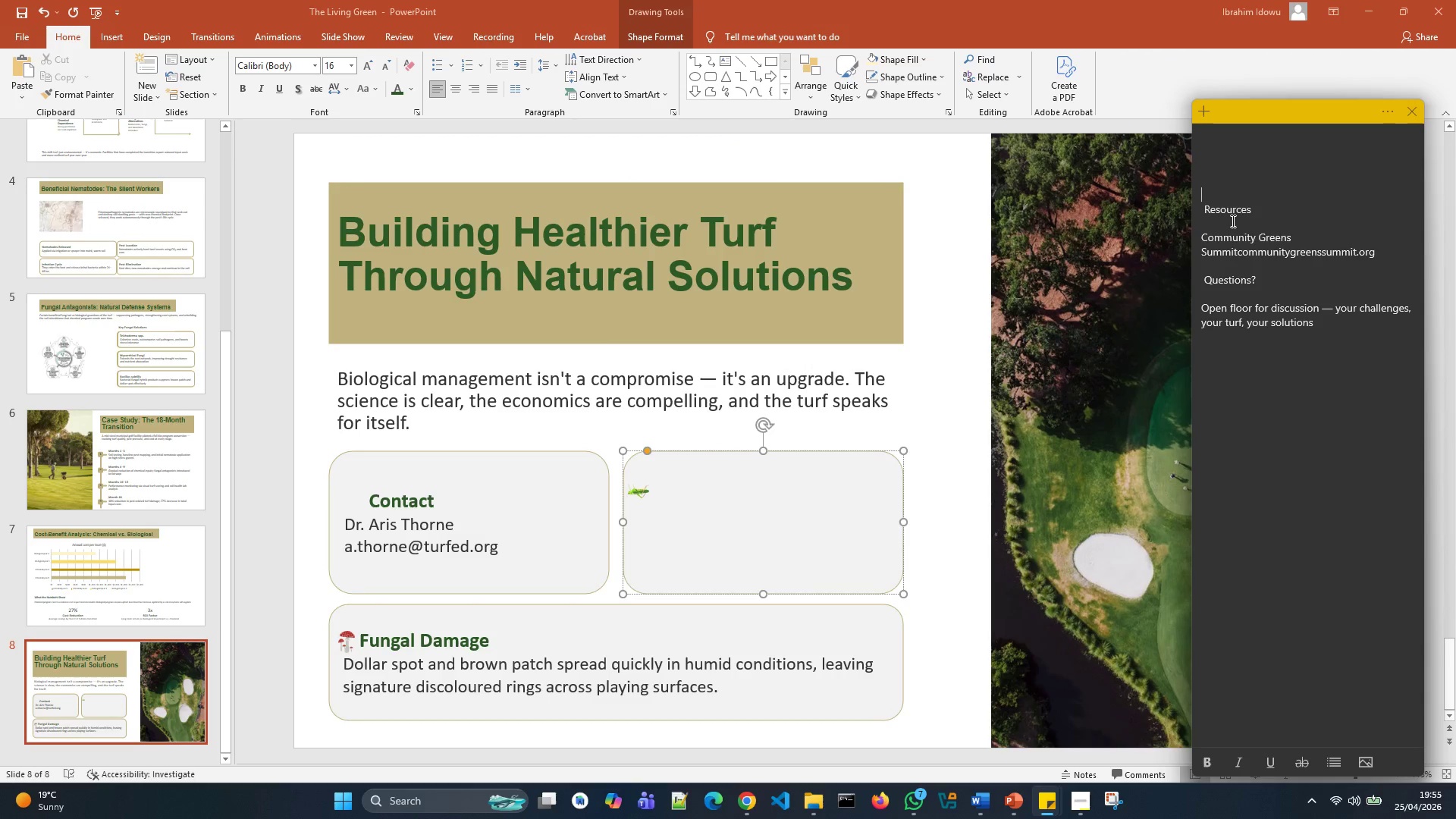 
left_click([1232, 220])
 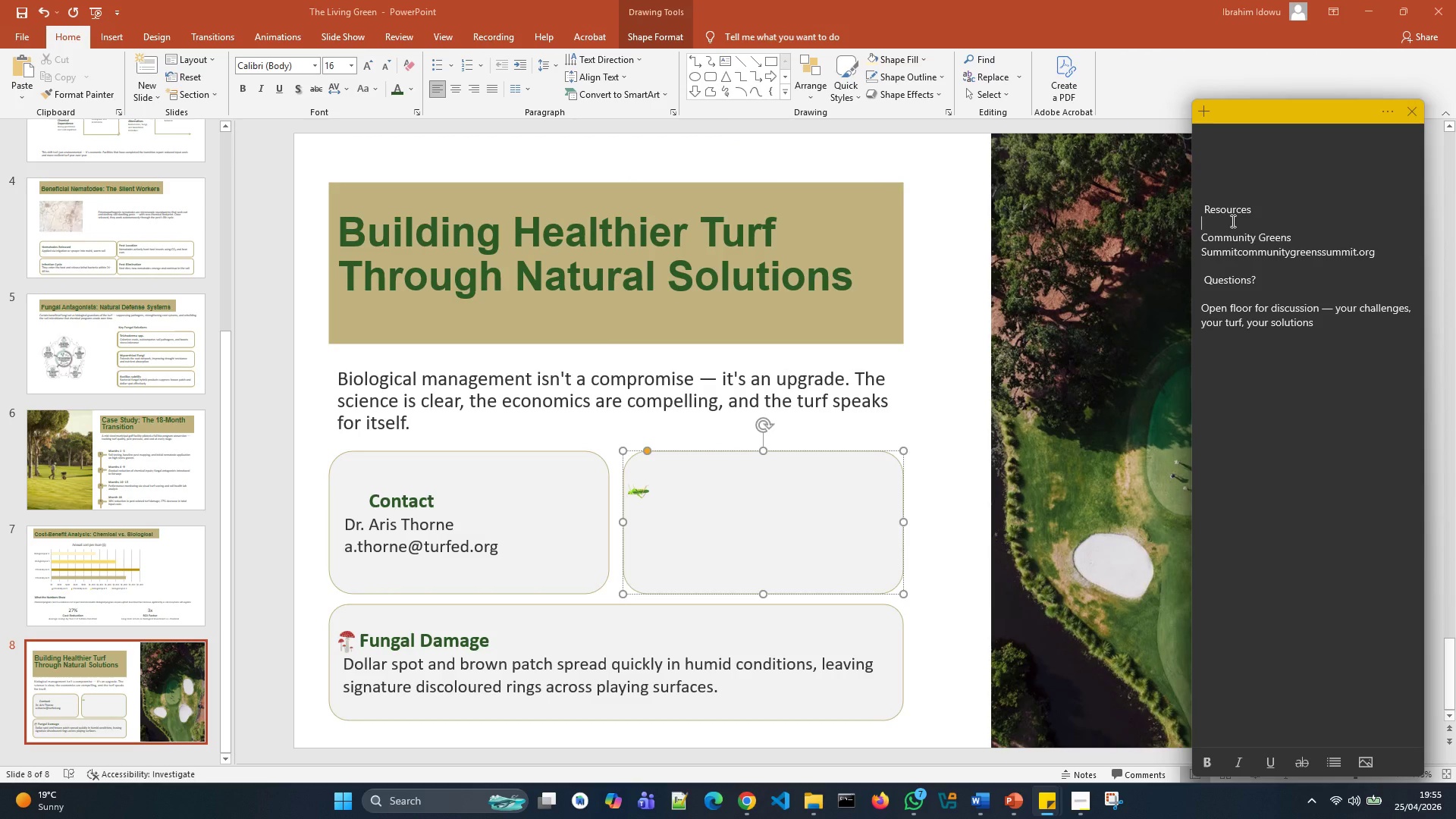 
key(Backspace)
 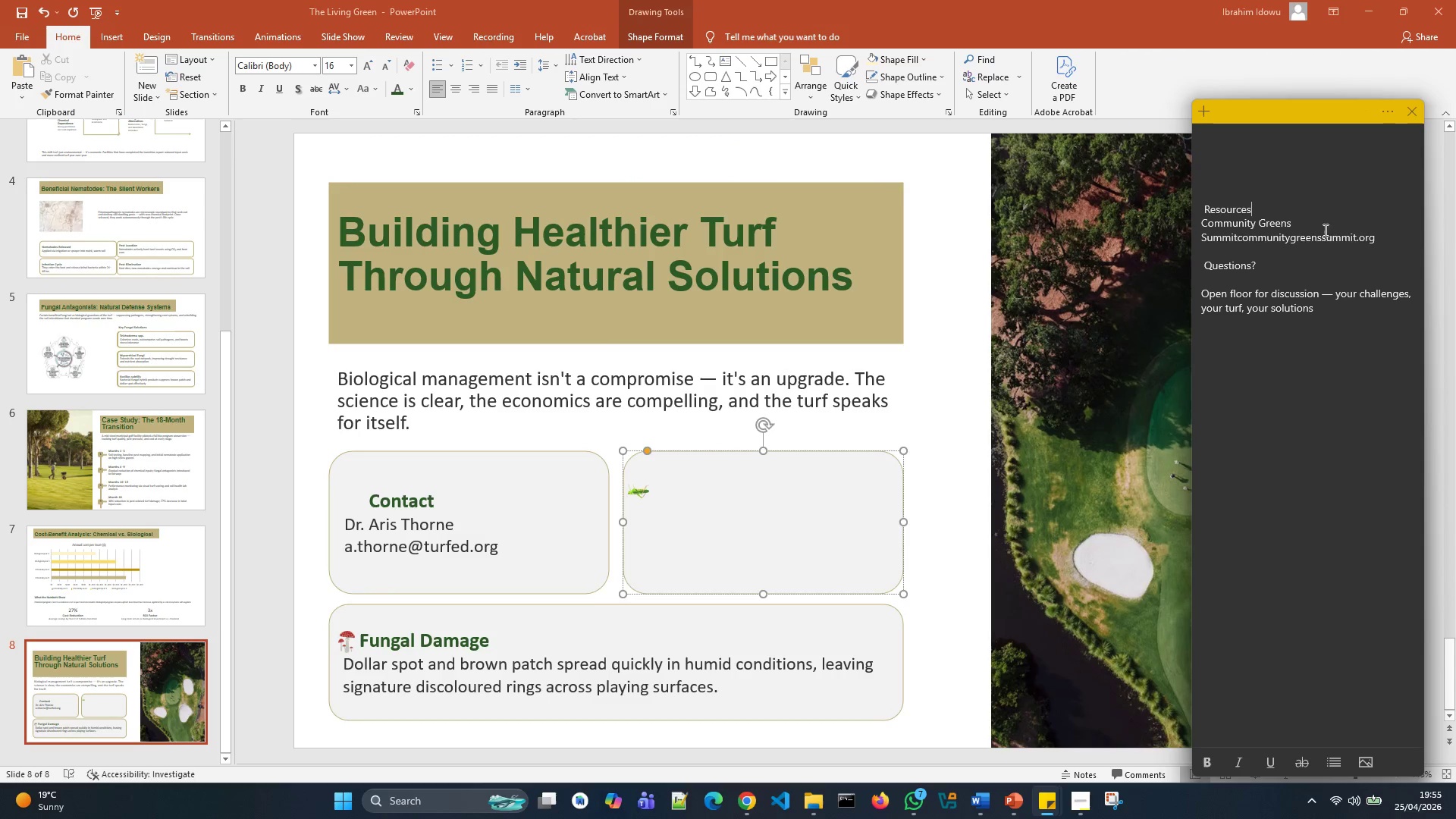 
left_click_drag(start_coordinate=[1384, 240], to_coordinate=[1190, 196])
 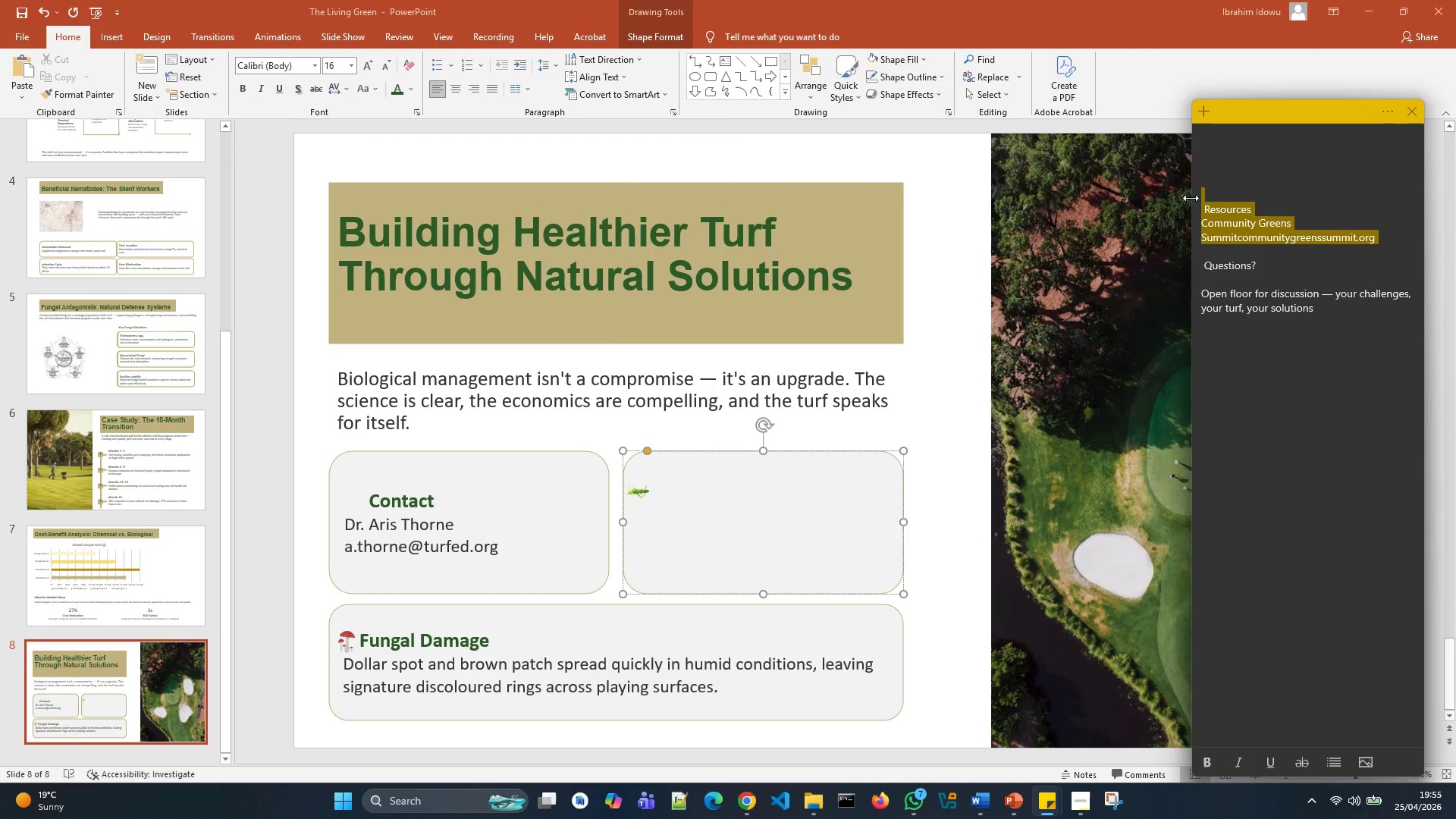 
key(Control+X)
 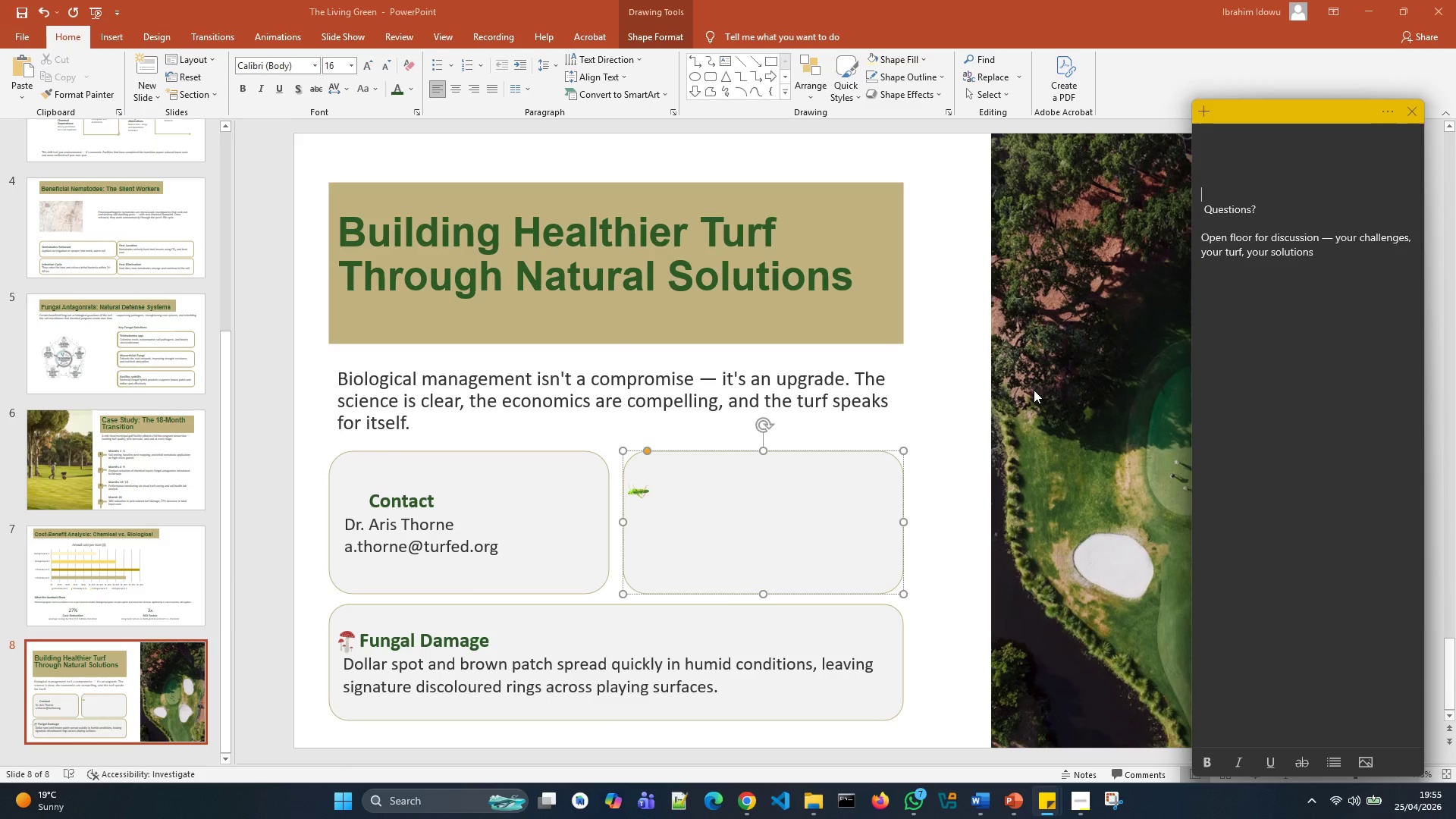 
left_click([742, 504])
 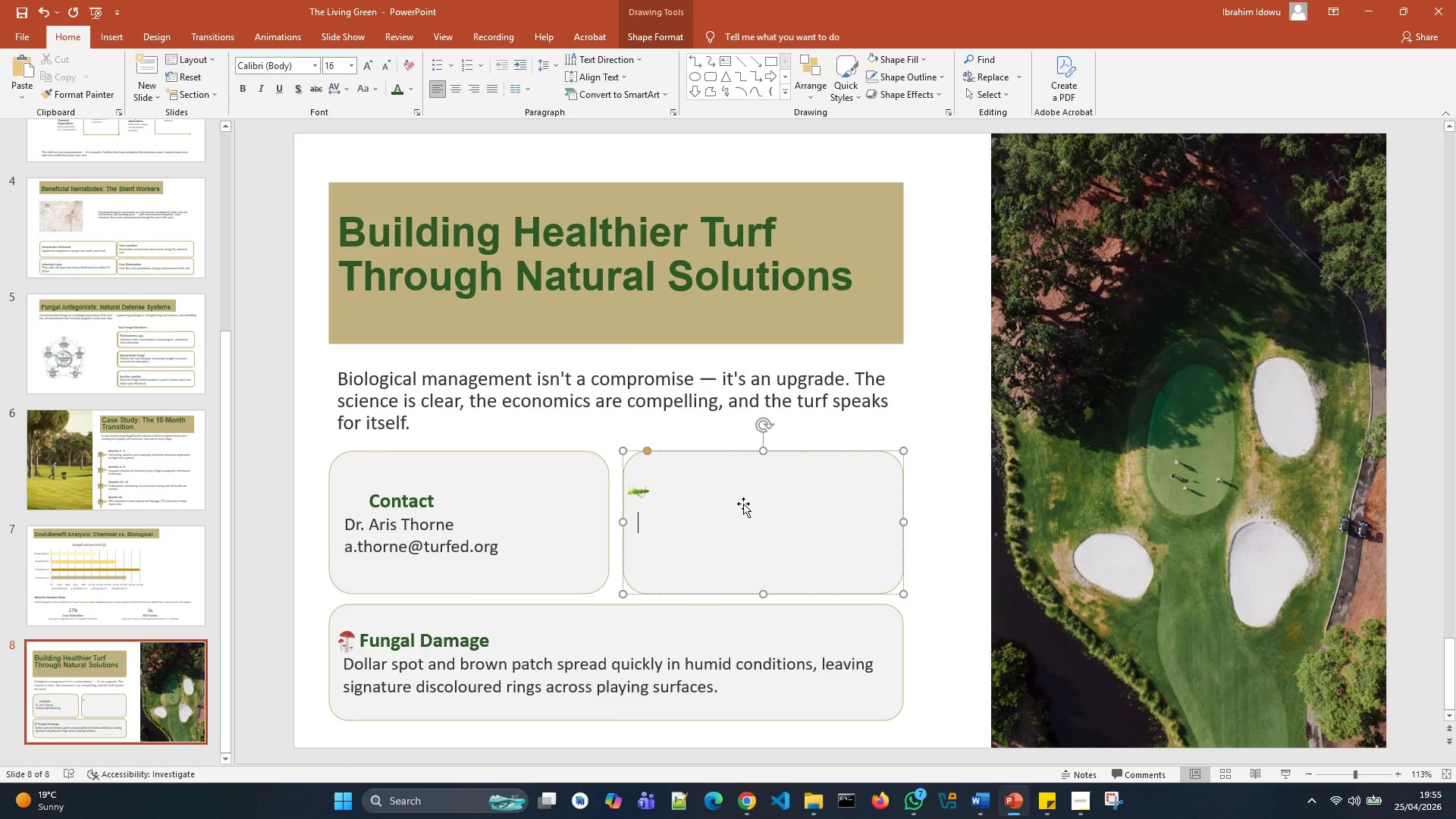 
key(Control+V)
 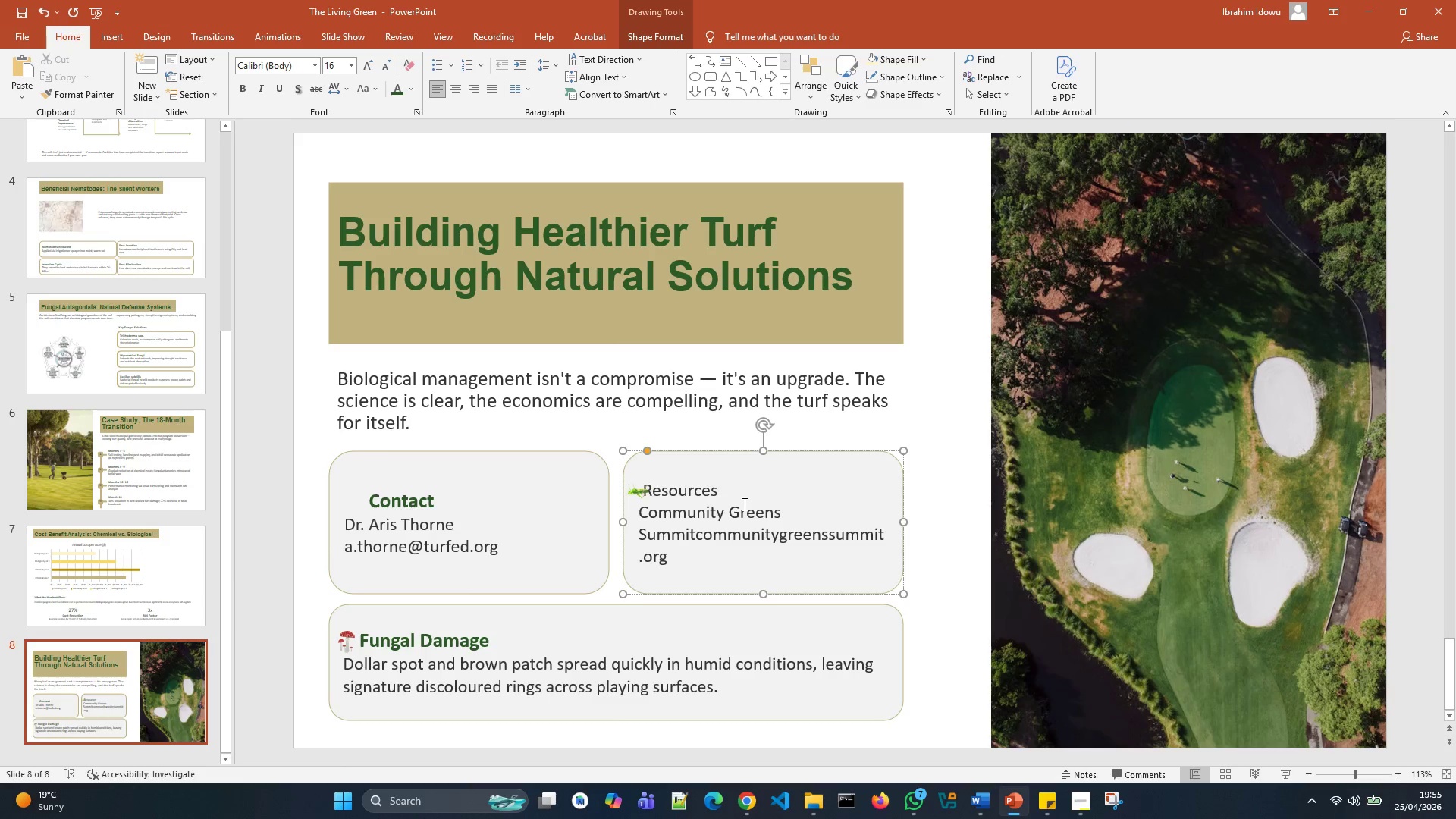 
key(Backspace)
 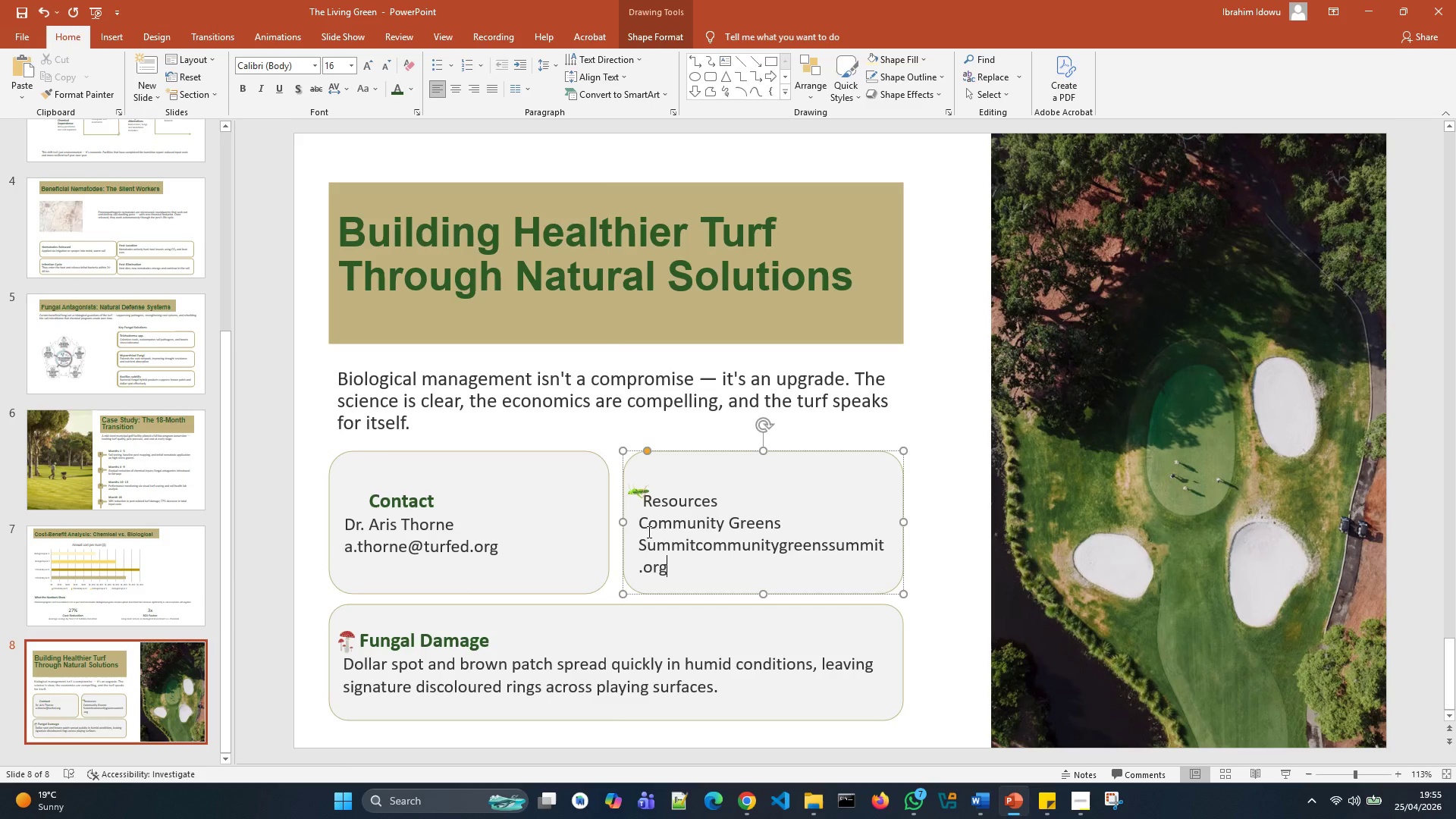 
wait(6.34)
 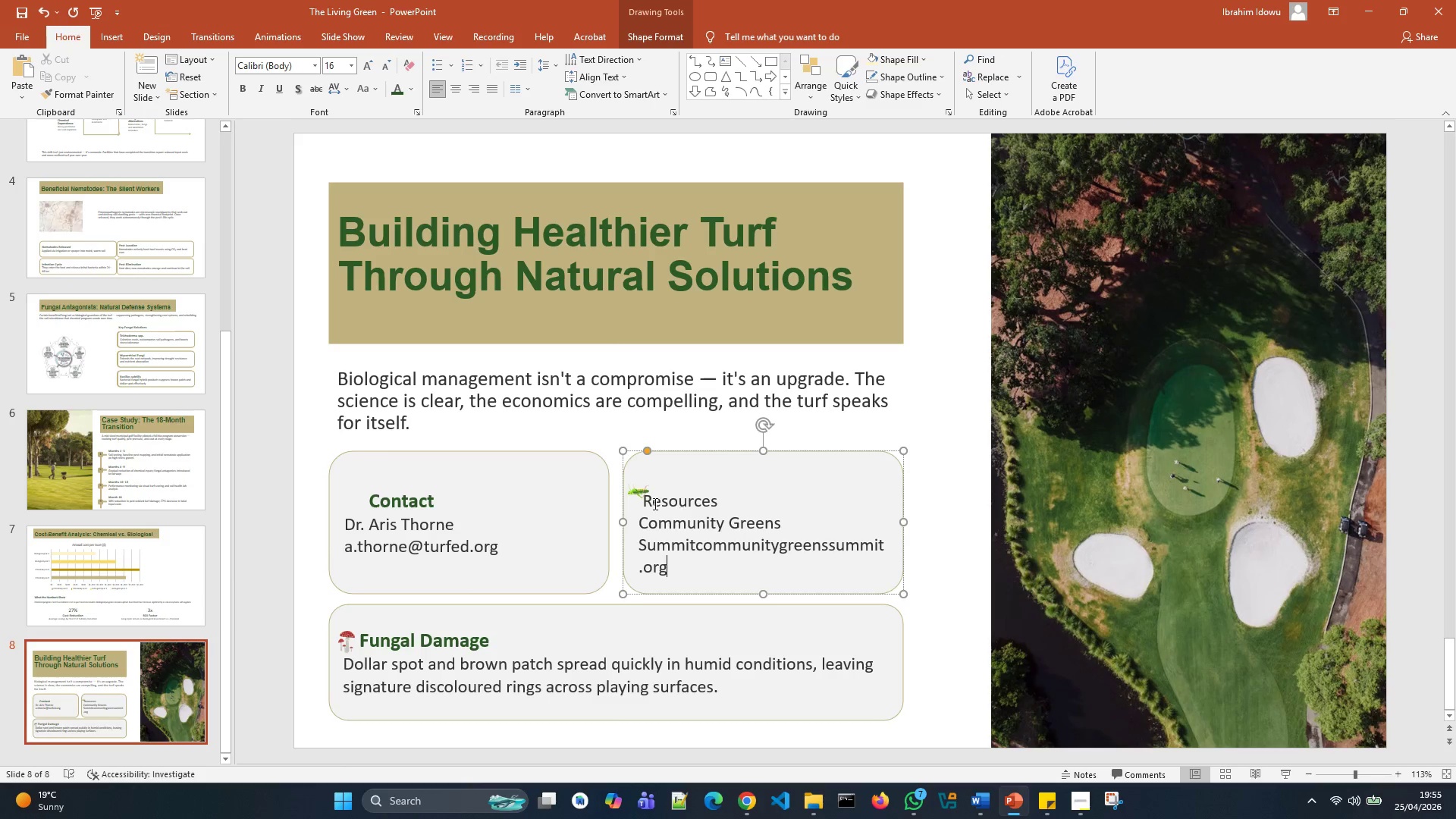 
left_click_drag(start_coordinate=[684, 564], to_coordinate=[638, 529])
 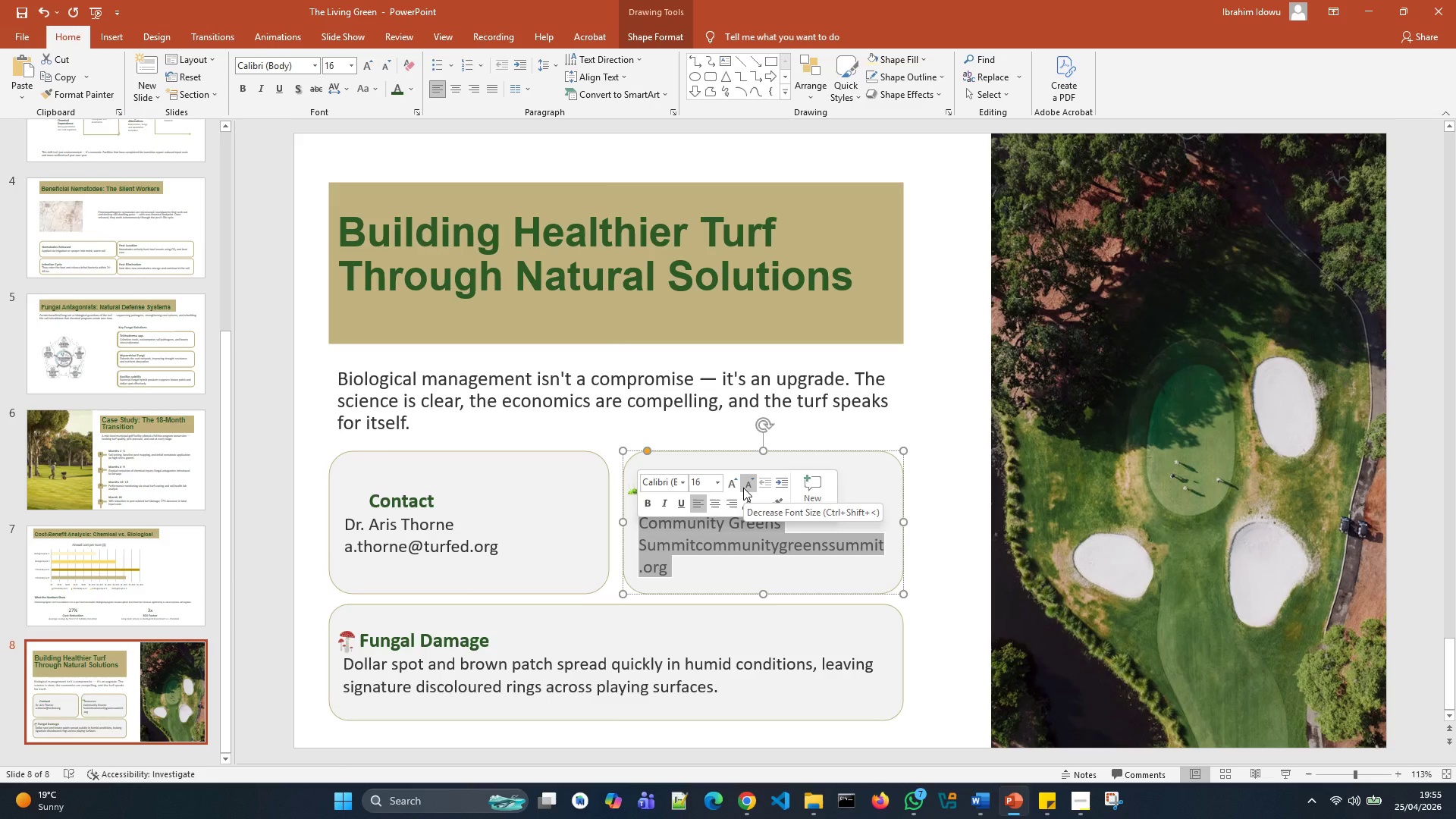 
wait(5.42)
 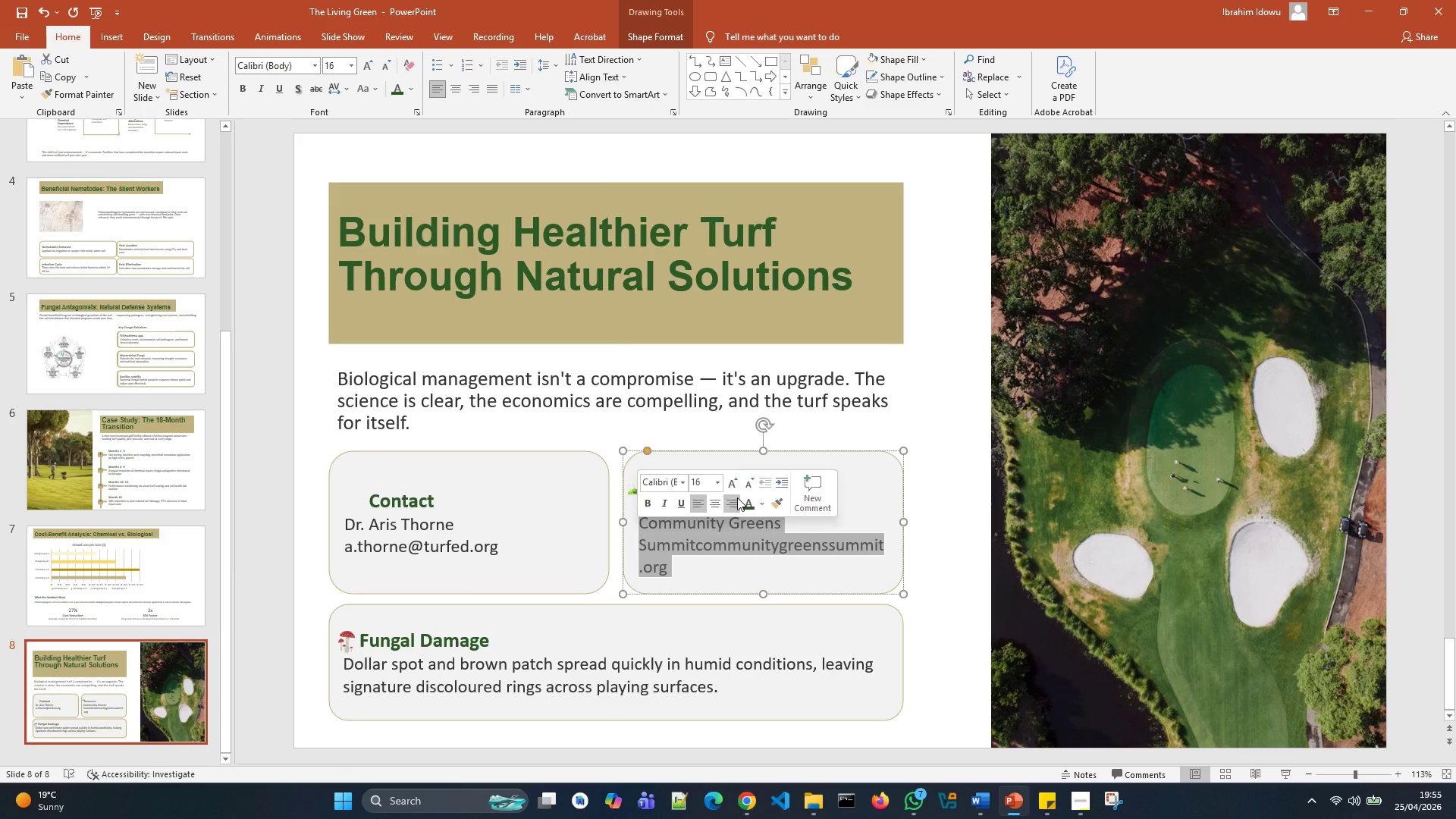 
left_click([743, 488])
 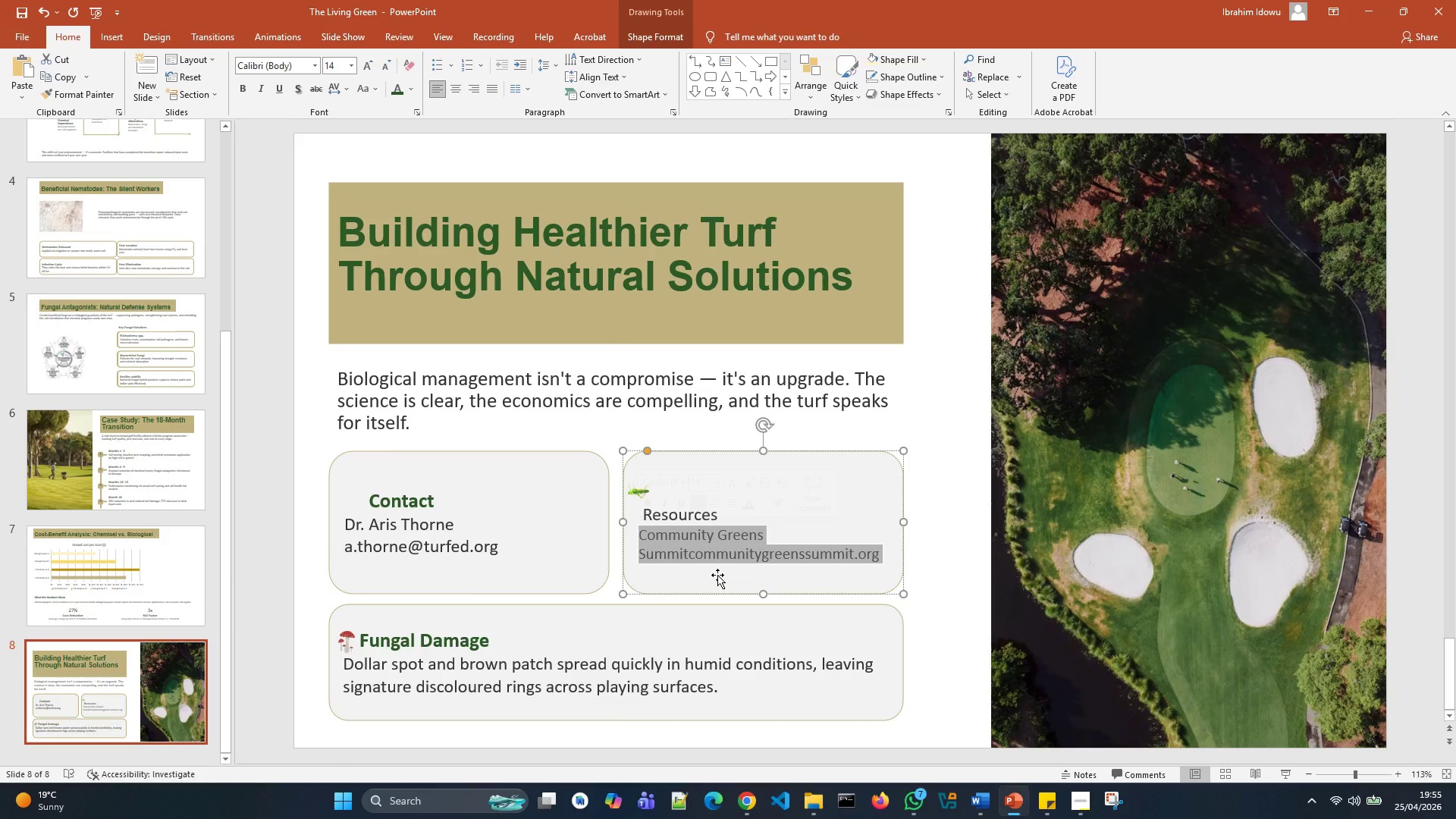 
wait(14.19)
 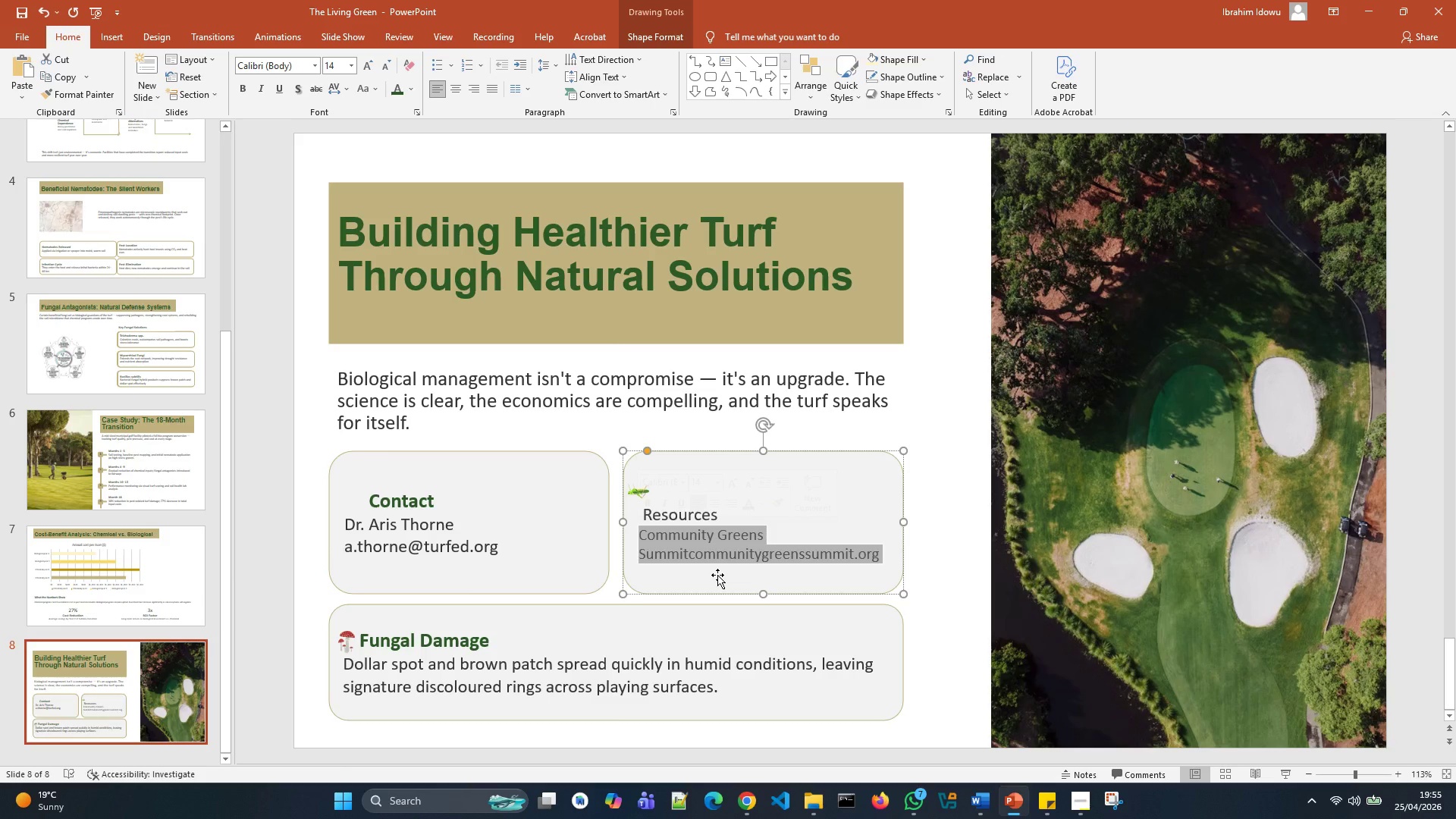 
left_click([717, 572])
 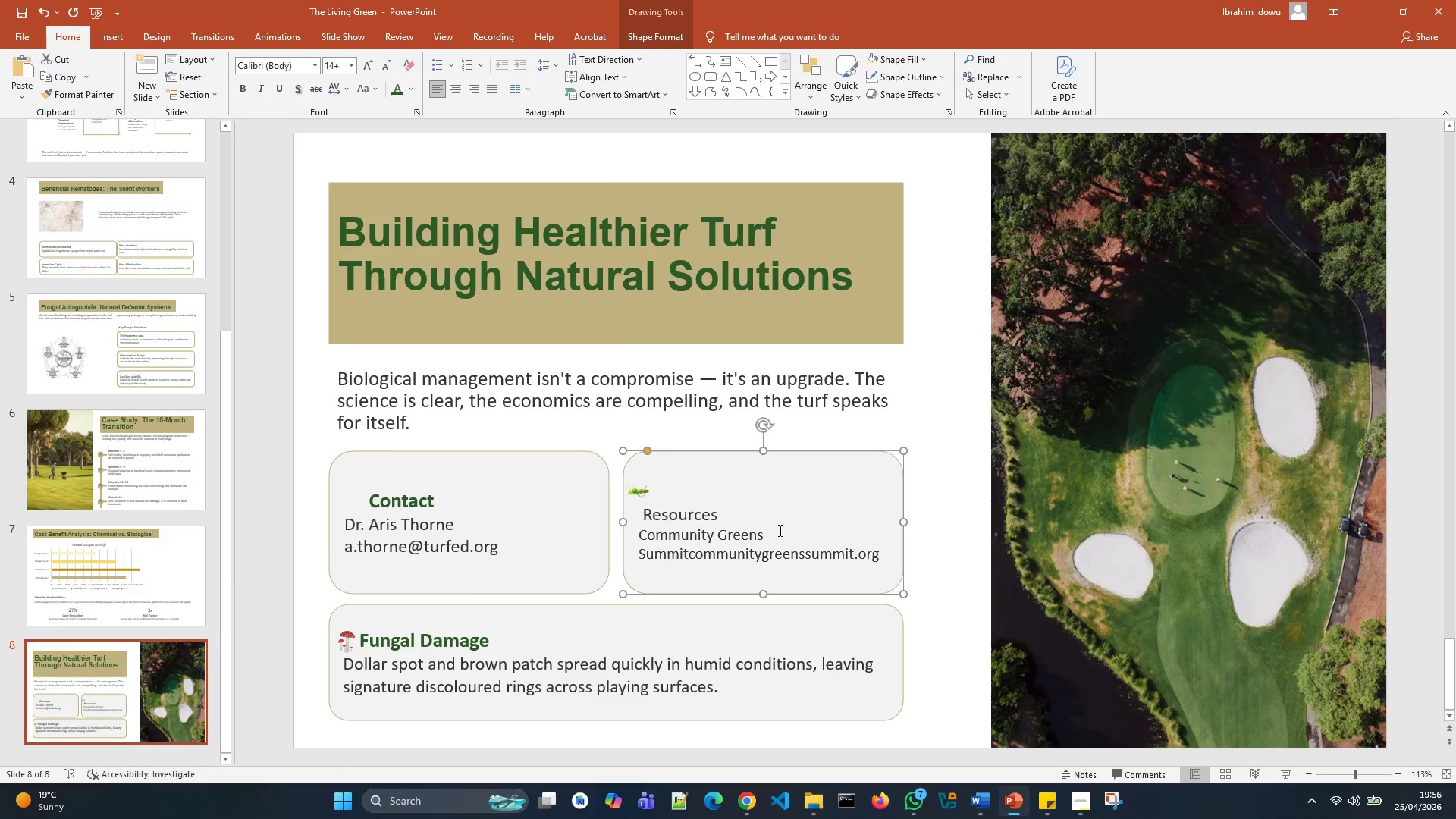 
left_click([779, 529])
 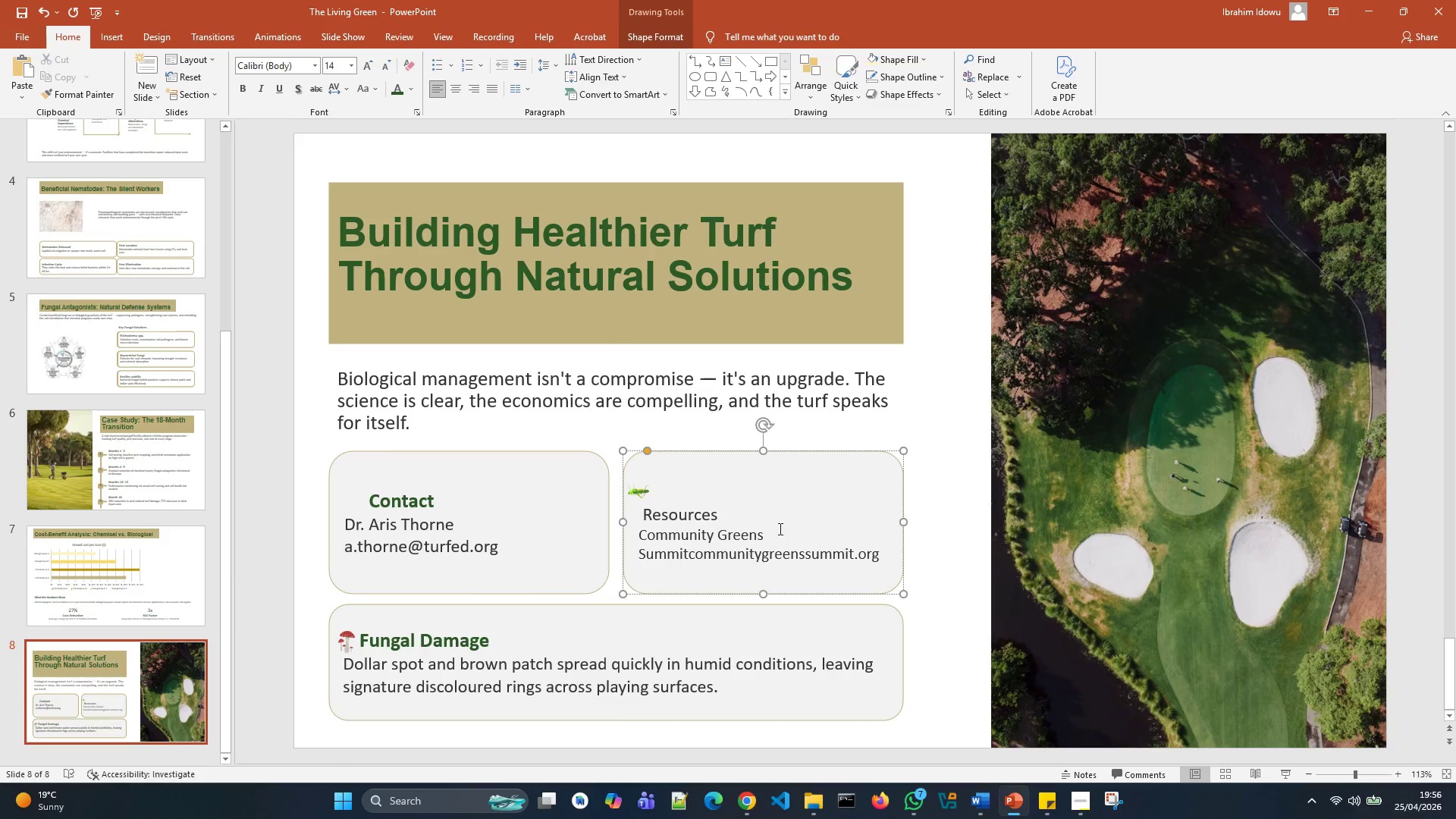 
type(Summit)
 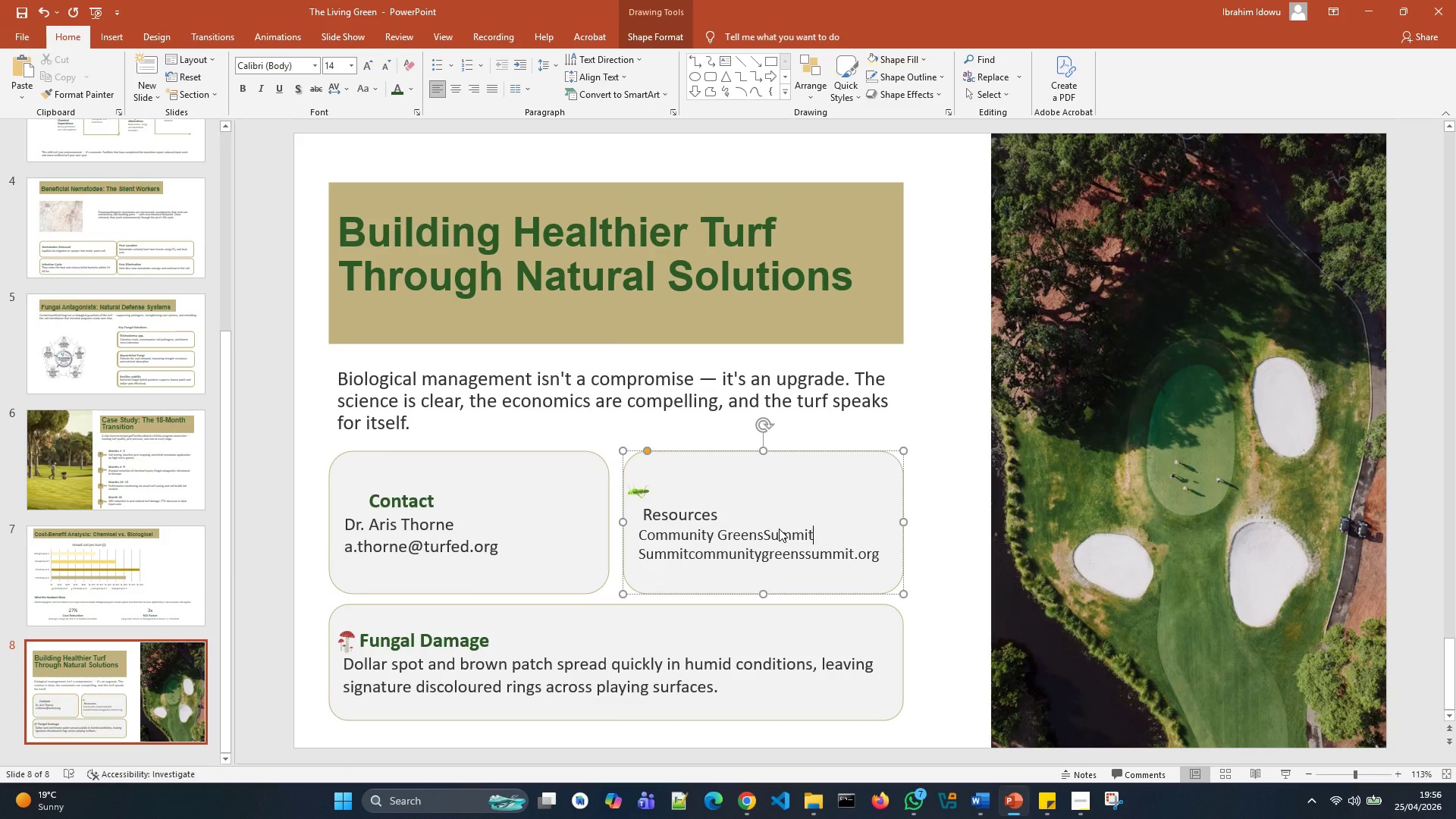 
key(ArrowLeft)
 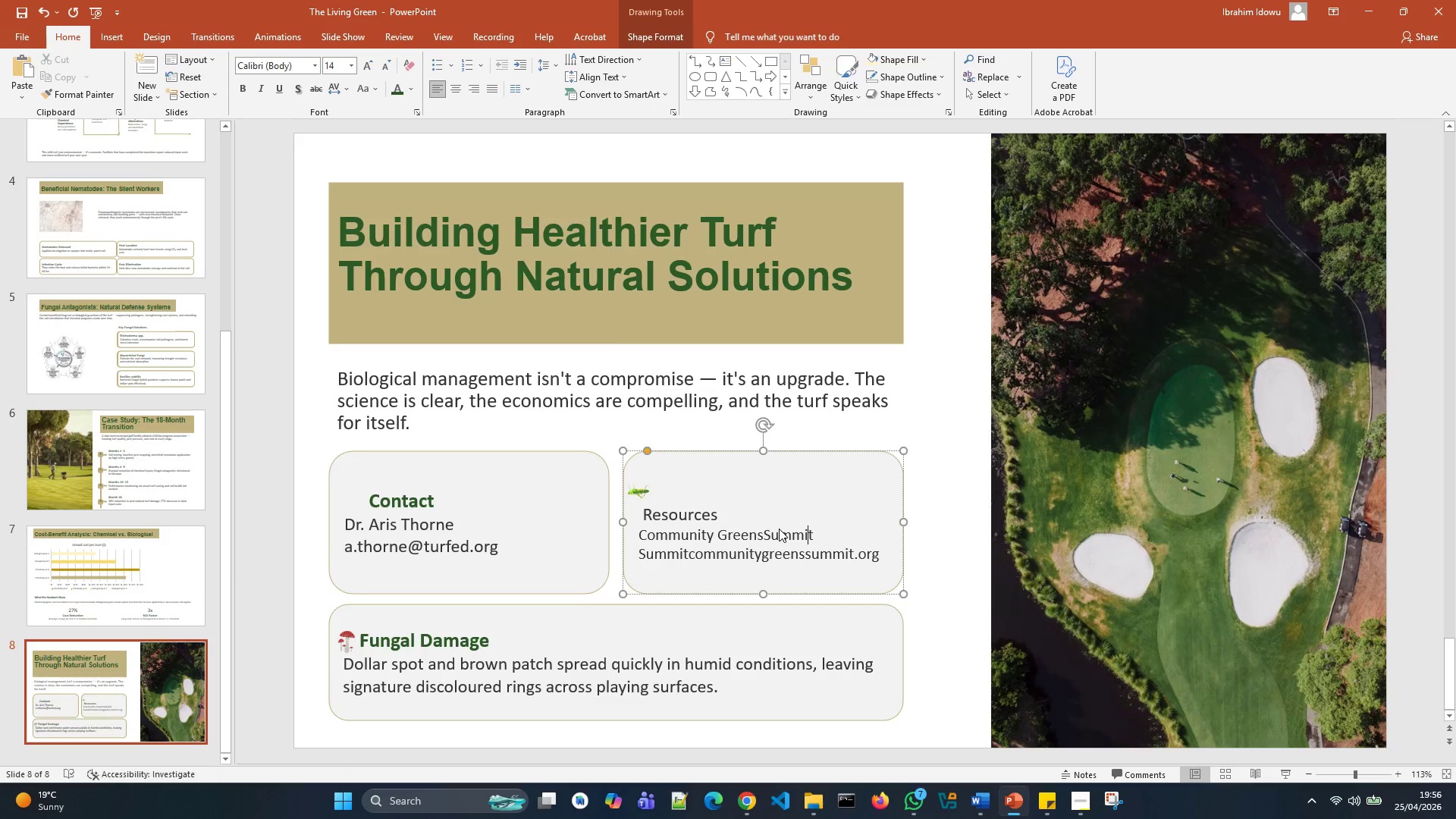 
key(ArrowLeft)
 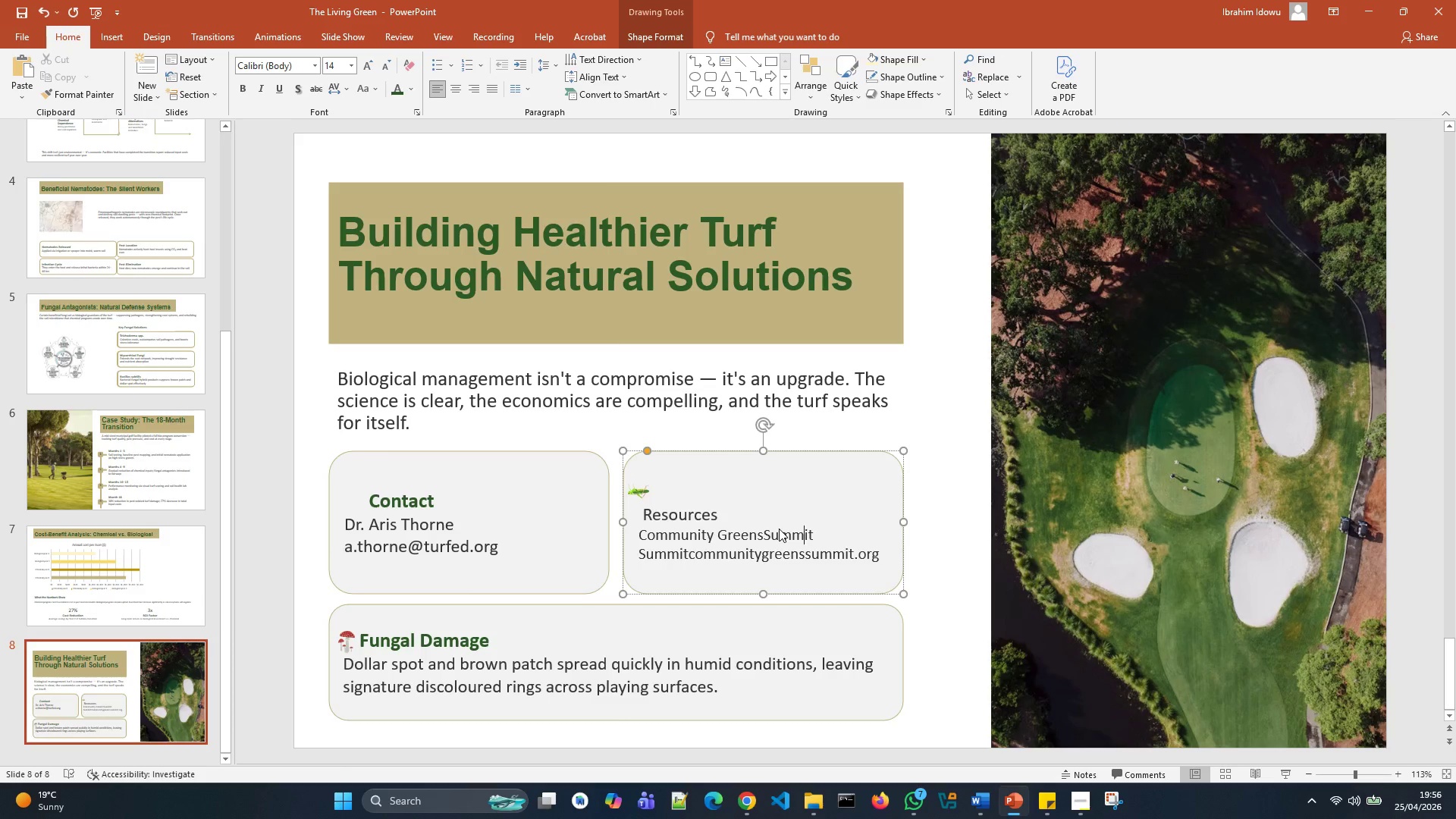 
key(ArrowLeft)
 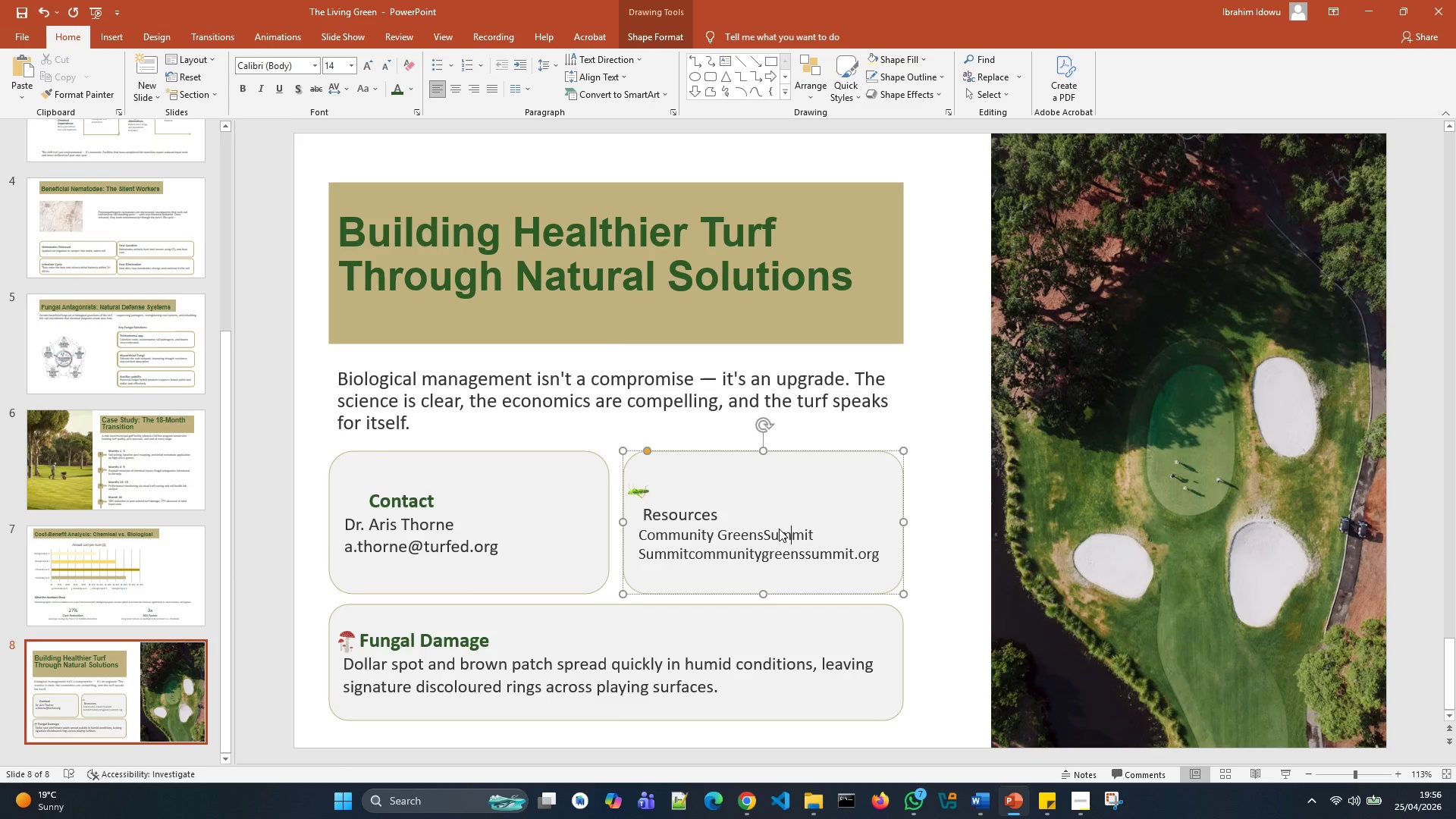 
key(ArrowLeft)
 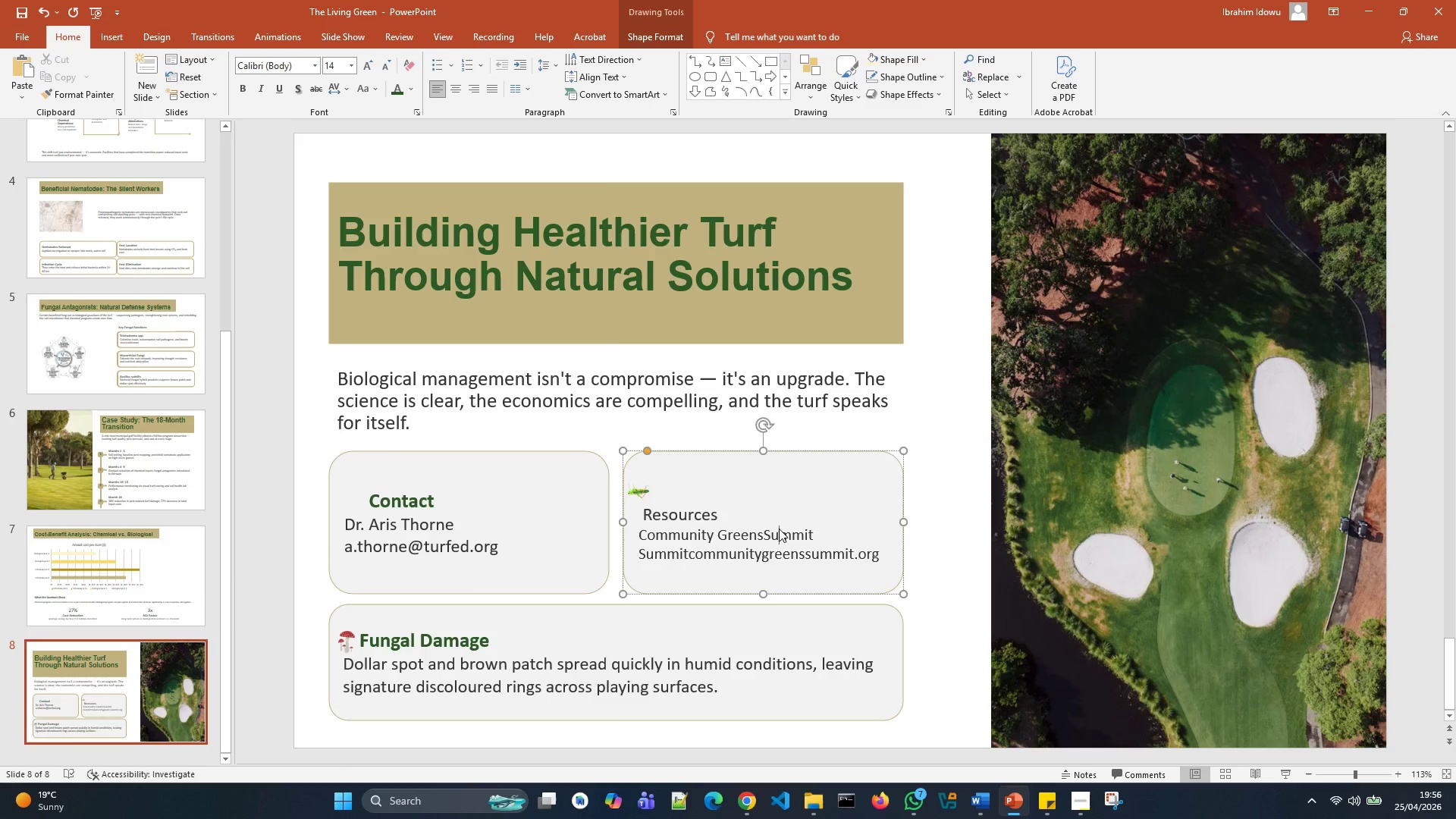 
key(ArrowLeft)
 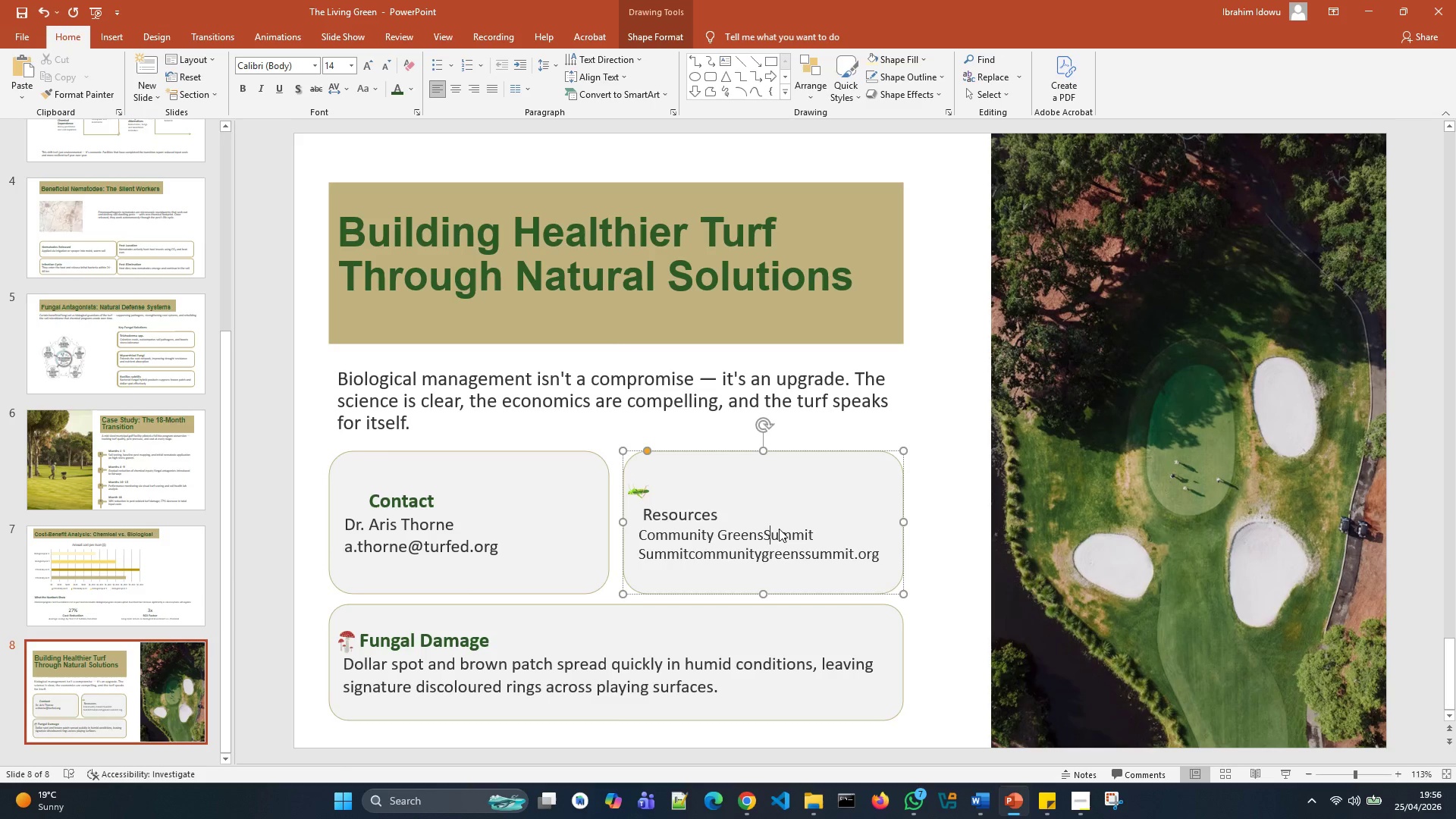 
key(ArrowLeft)
 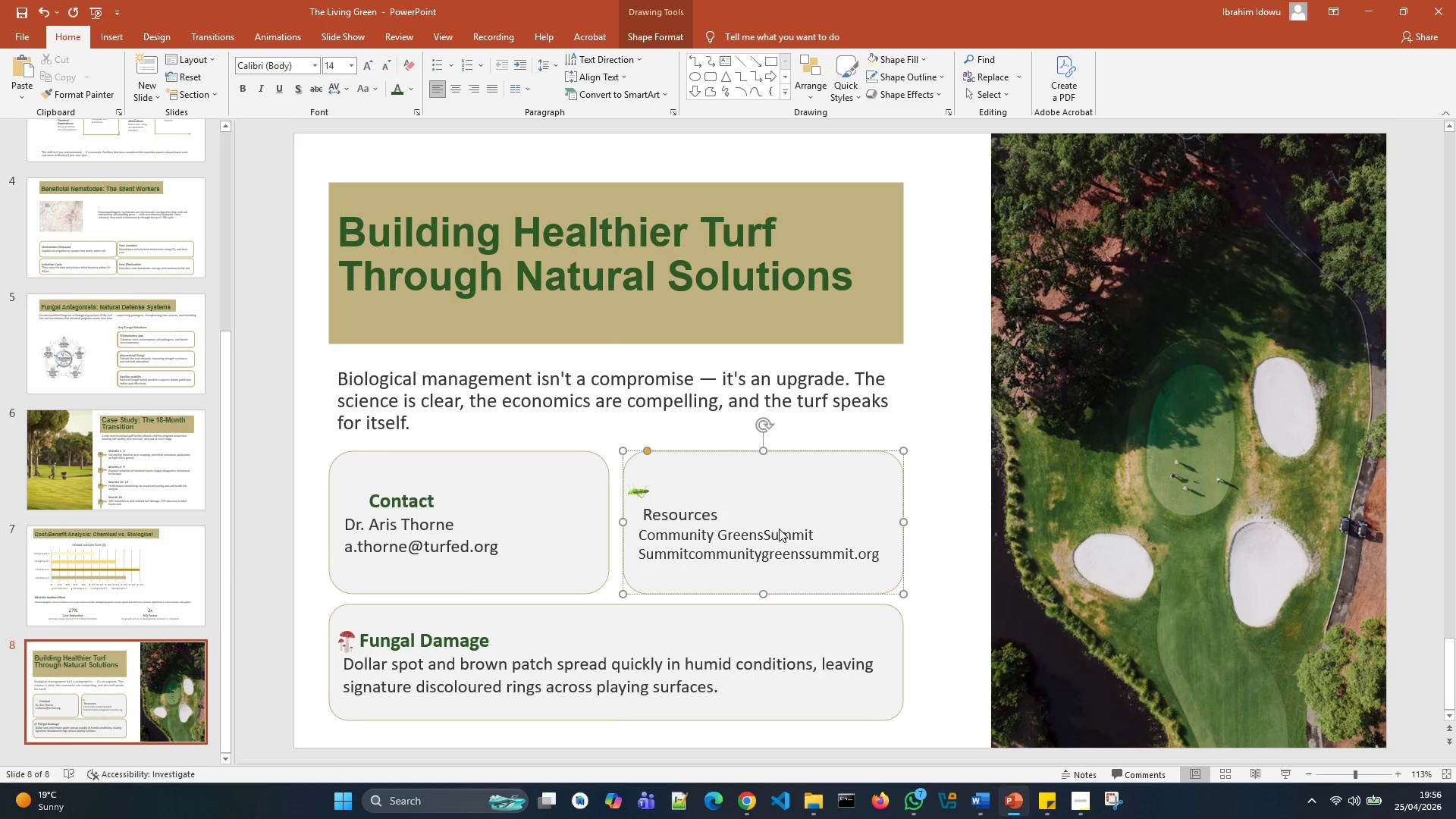 
key(Space)
 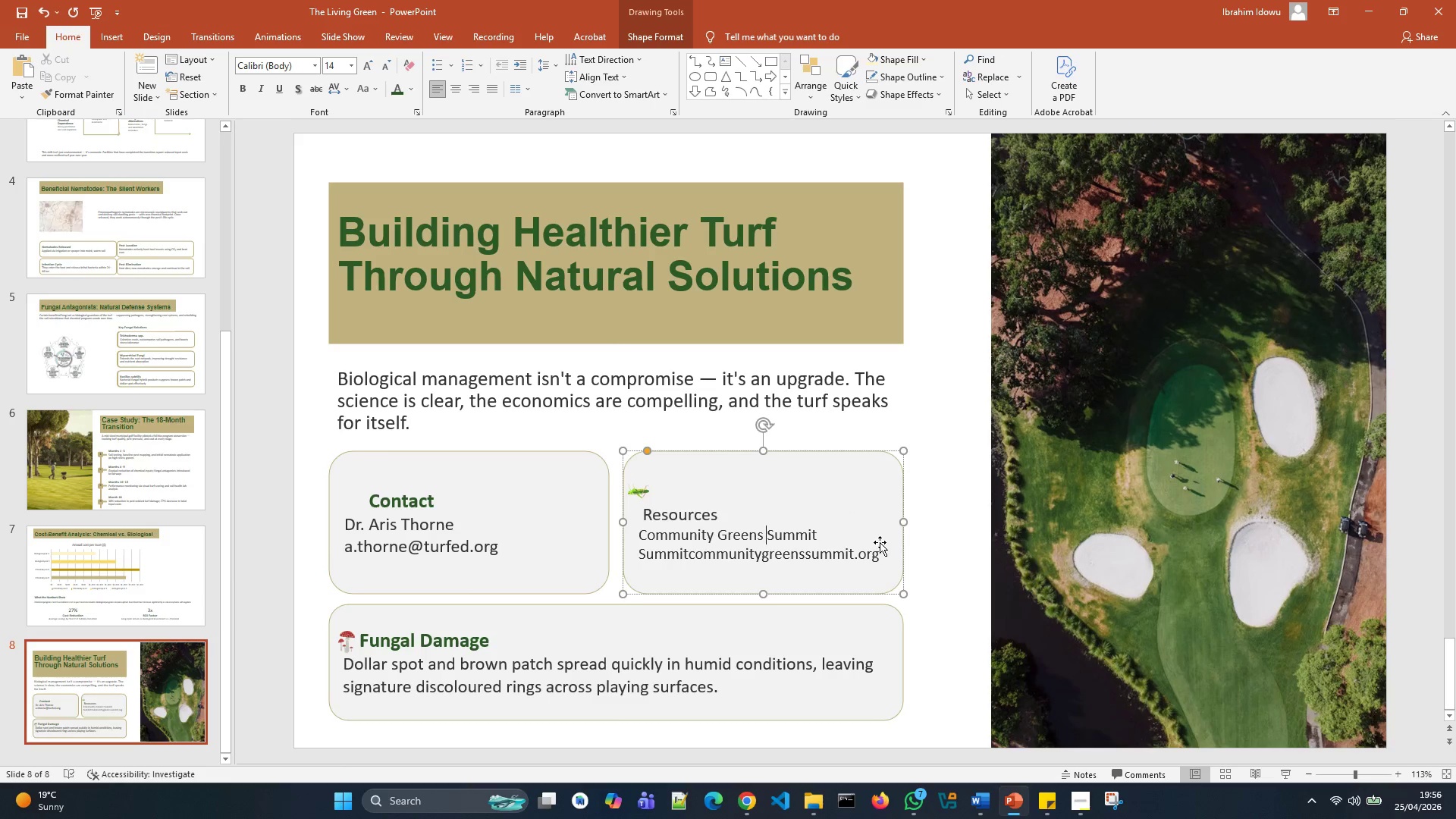 
left_click([877, 552])
 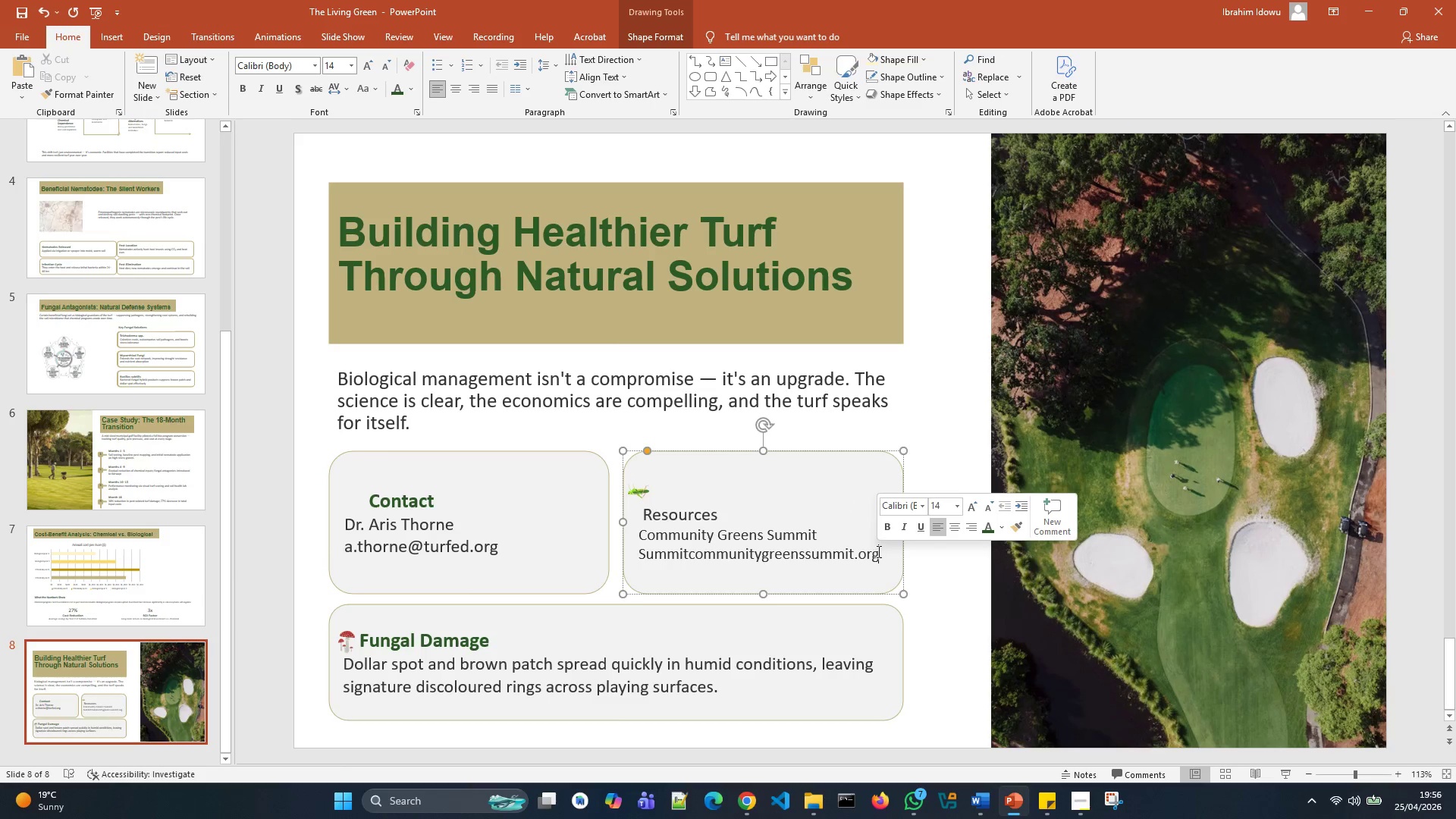 
left_click_drag(start_coordinate=[877, 551], to_coordinate=[660, 531])
 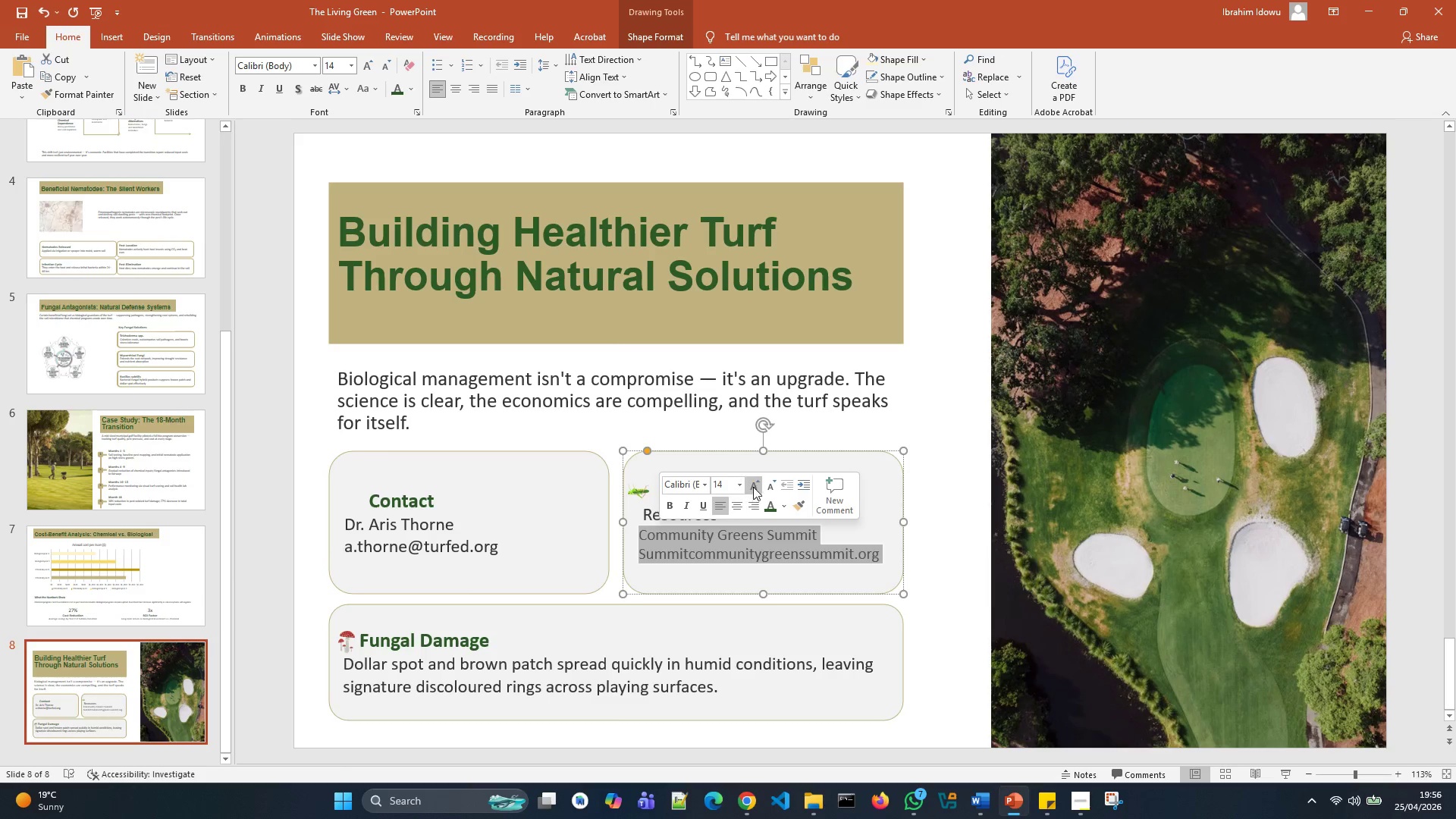 
left_click([755, 484])
 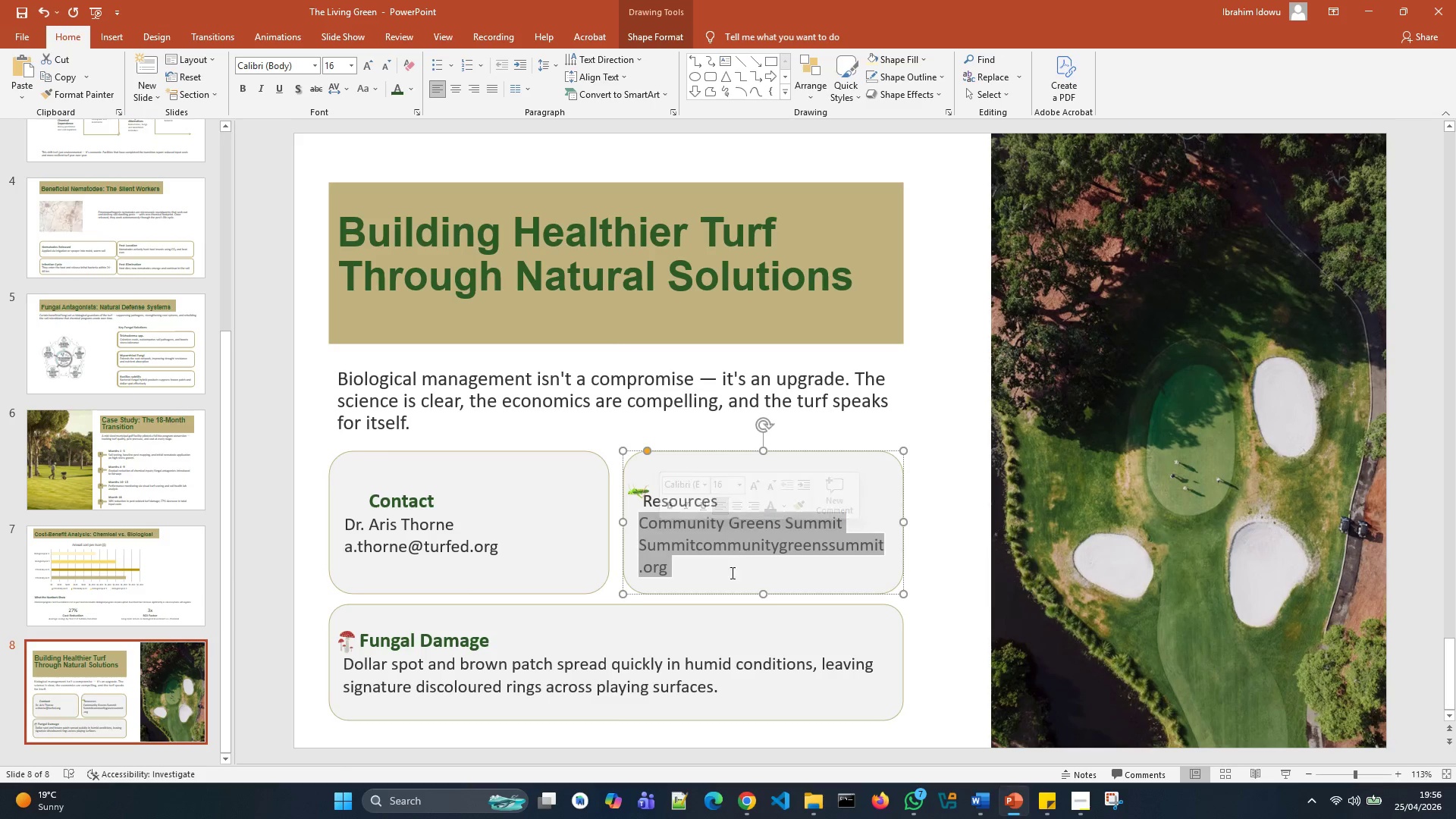 
left_click([730, 573])
 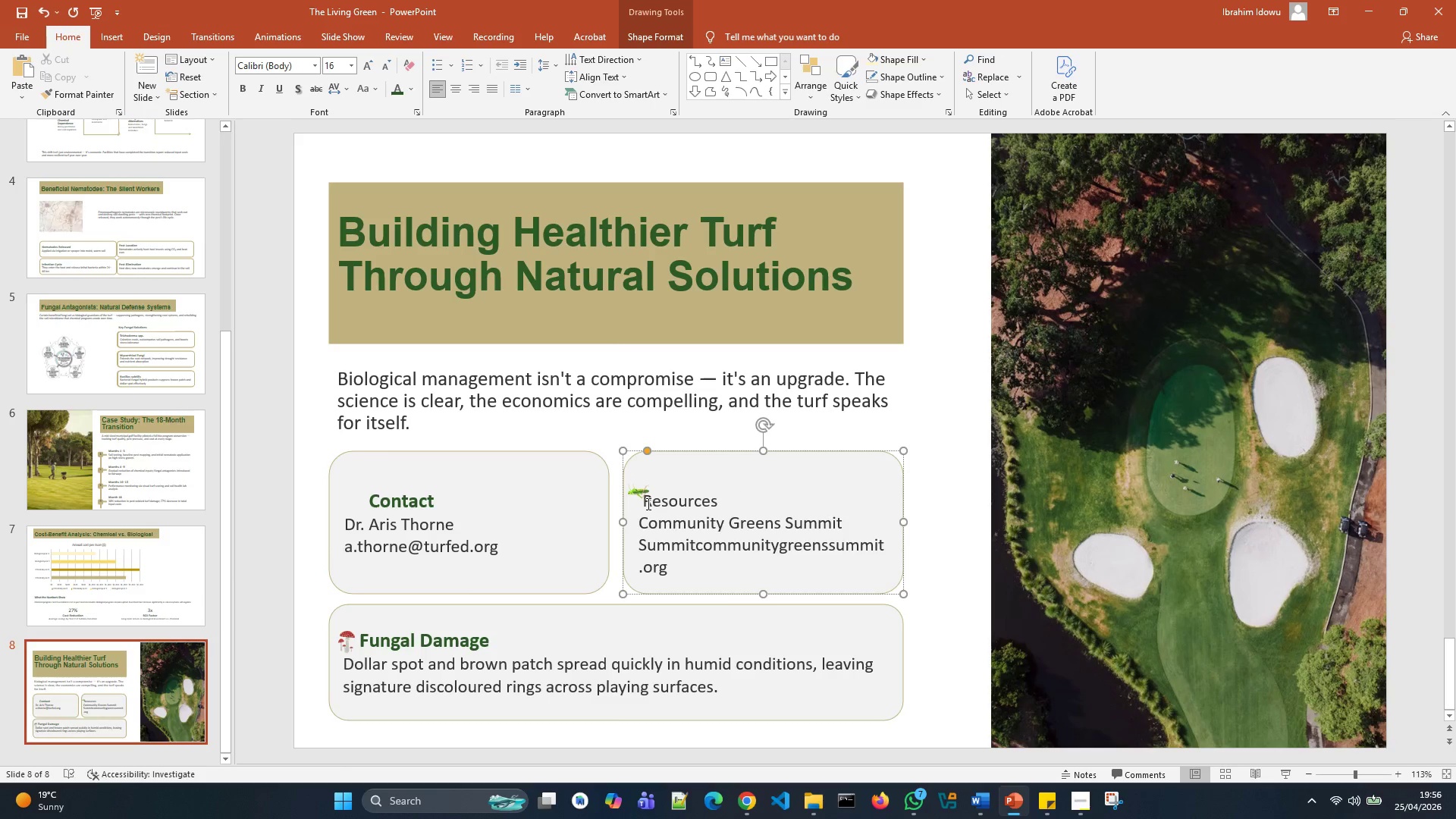 
wait(6.09)
 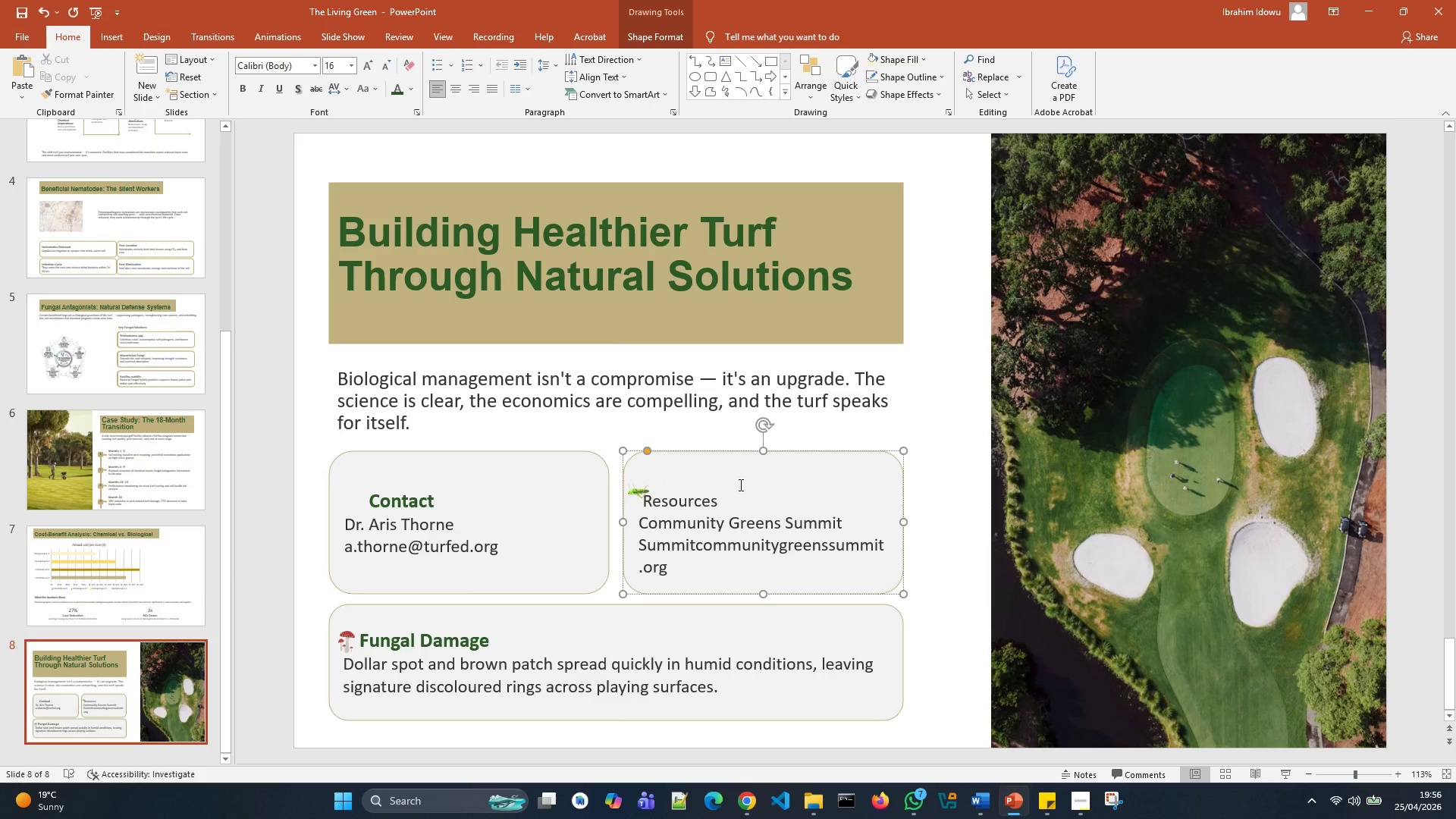 
key(Space)
 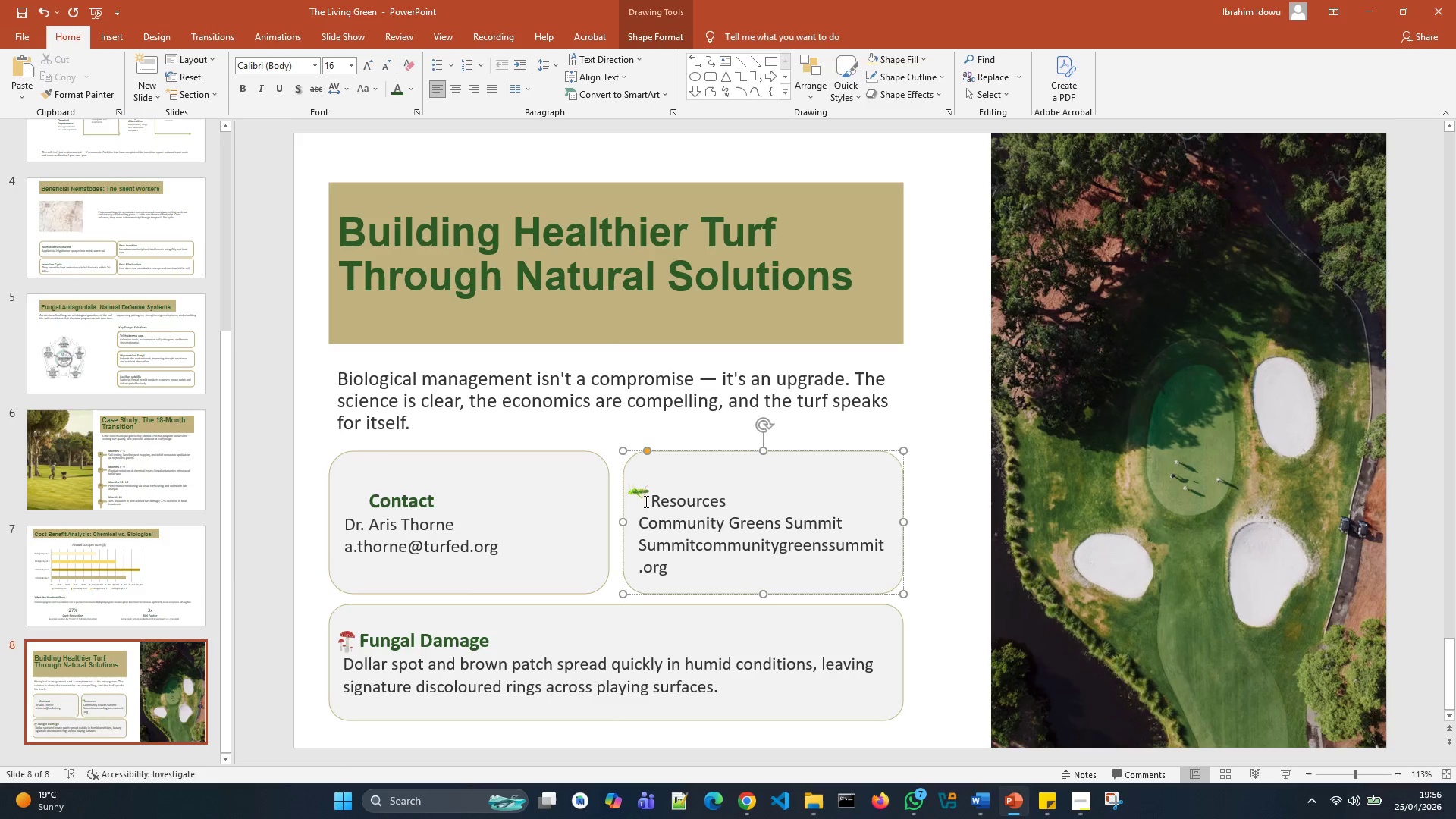 
key(Space)
 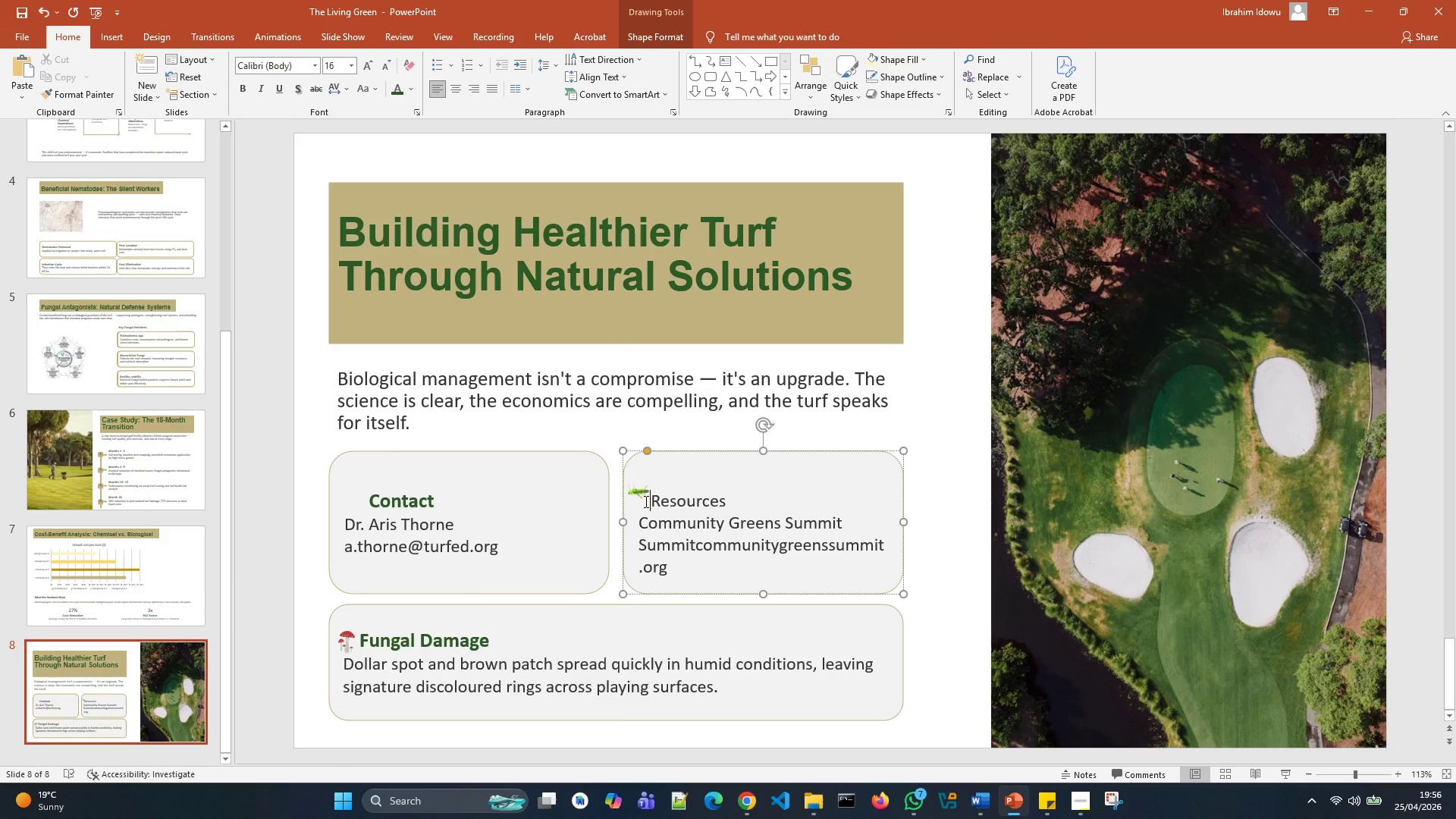 
key(Space)
 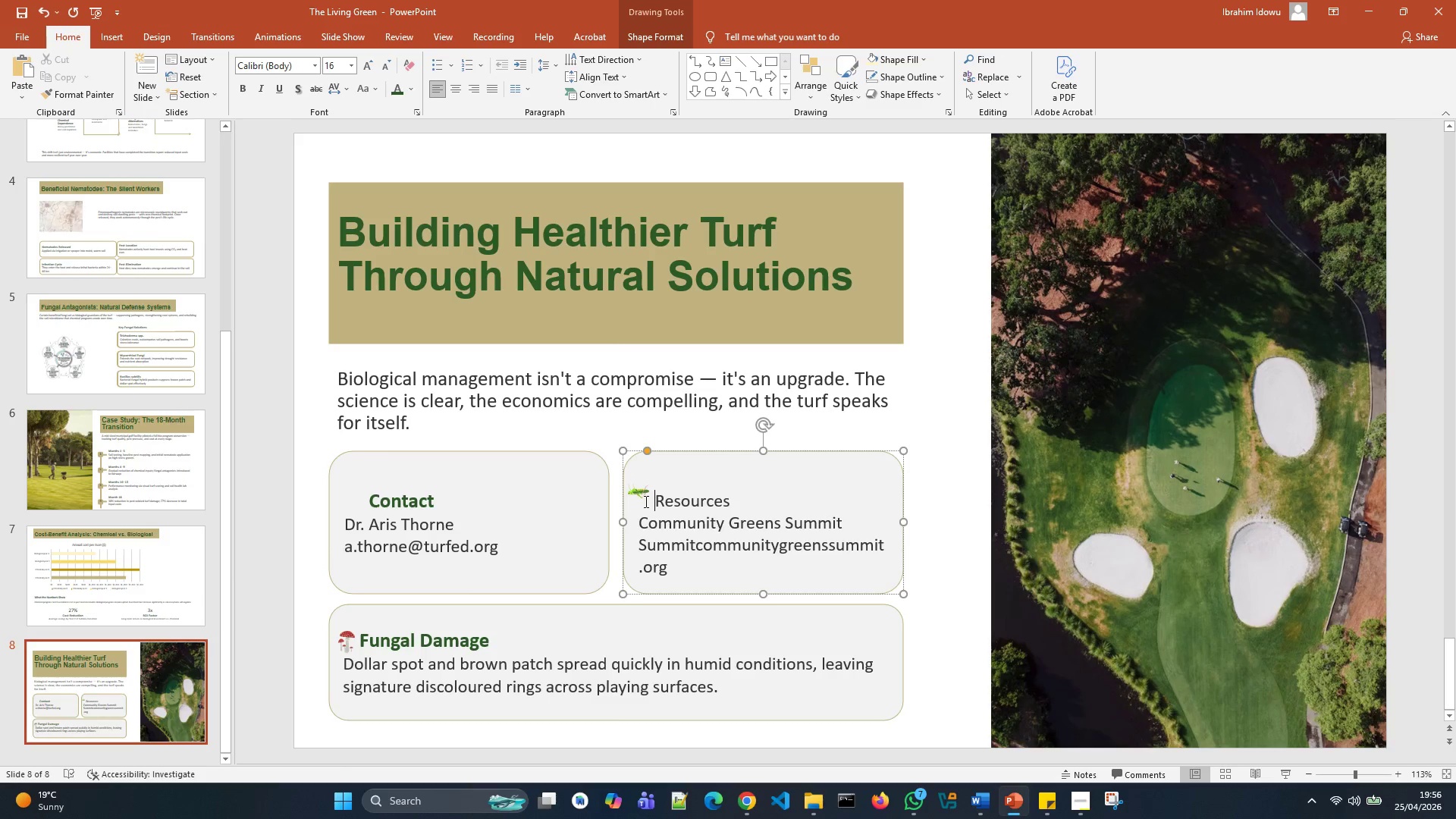 
key(Space)
 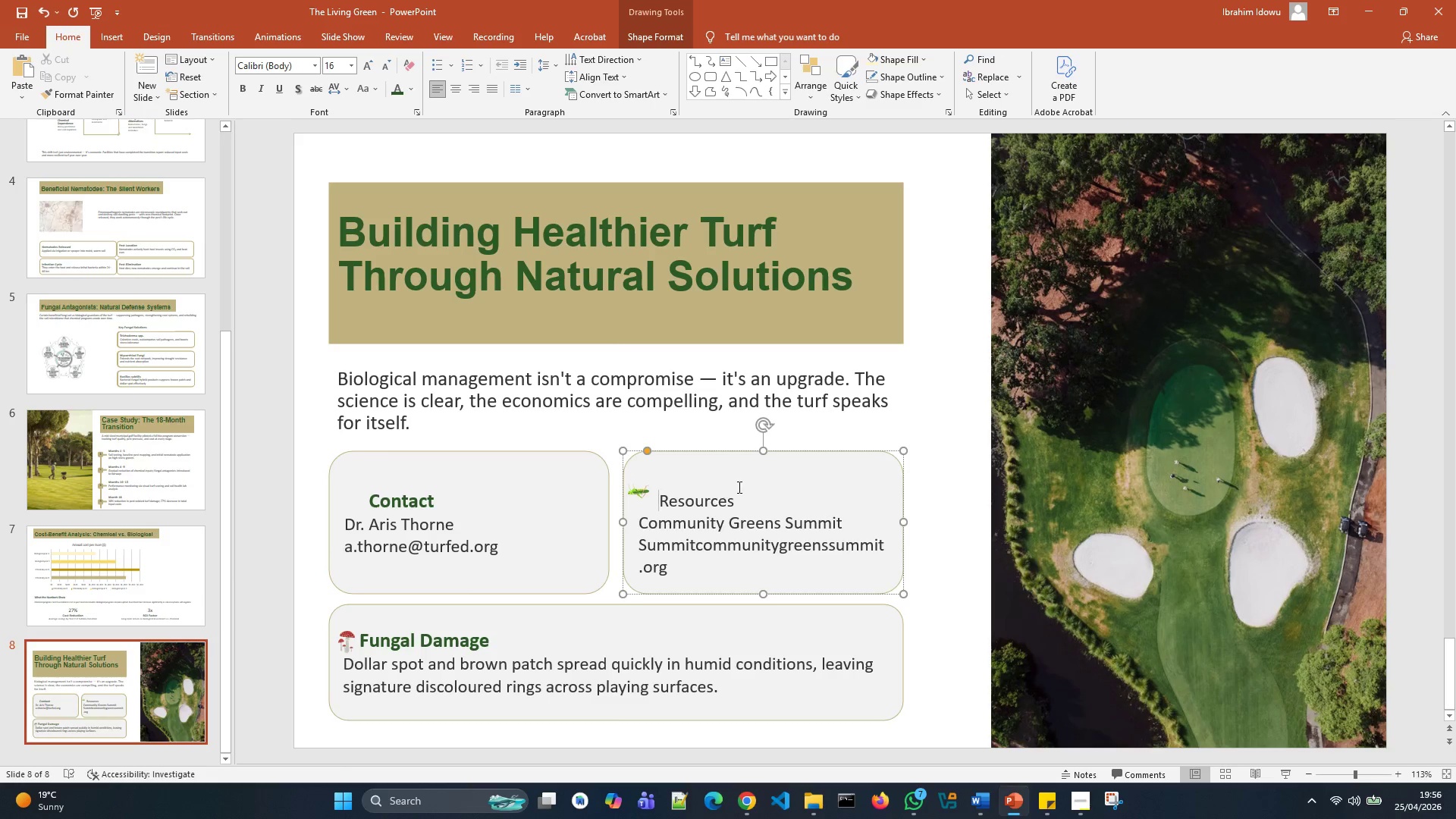 
left_click_drag(start_coordinate=[742, 491], to_coordinate=[682, 497])
 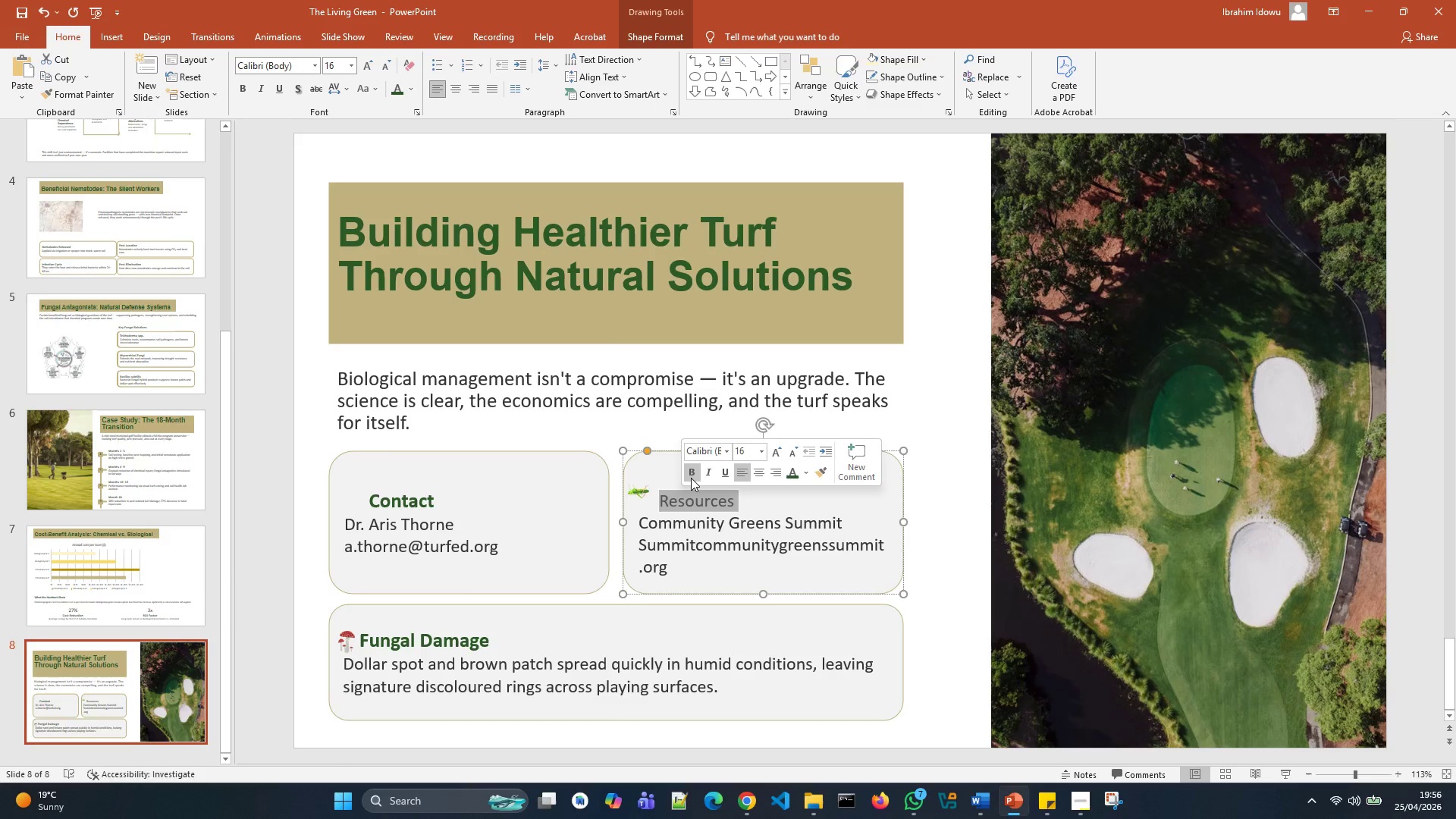 
left_click([691, 477])
 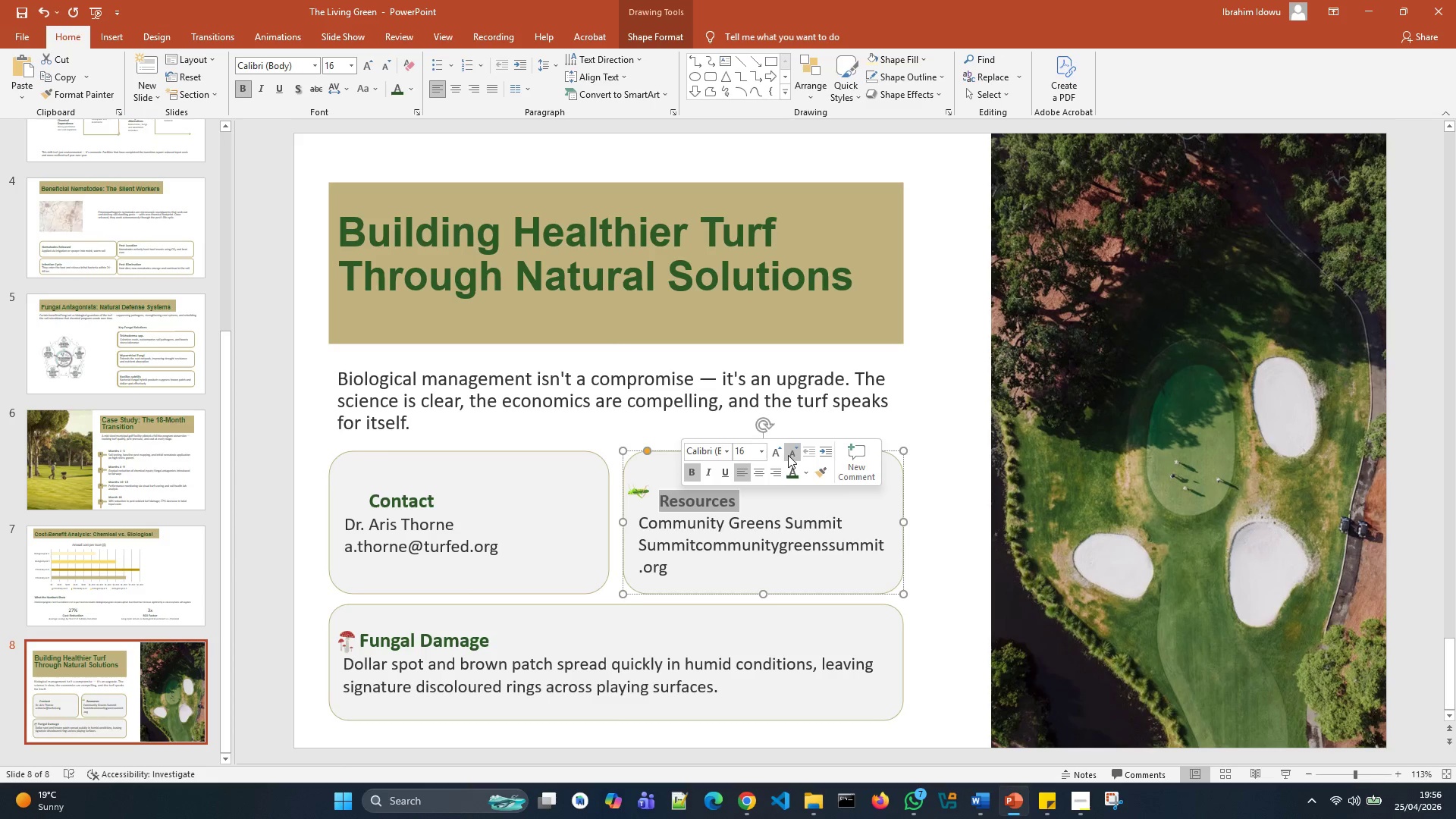 
left_click([778, 455])
 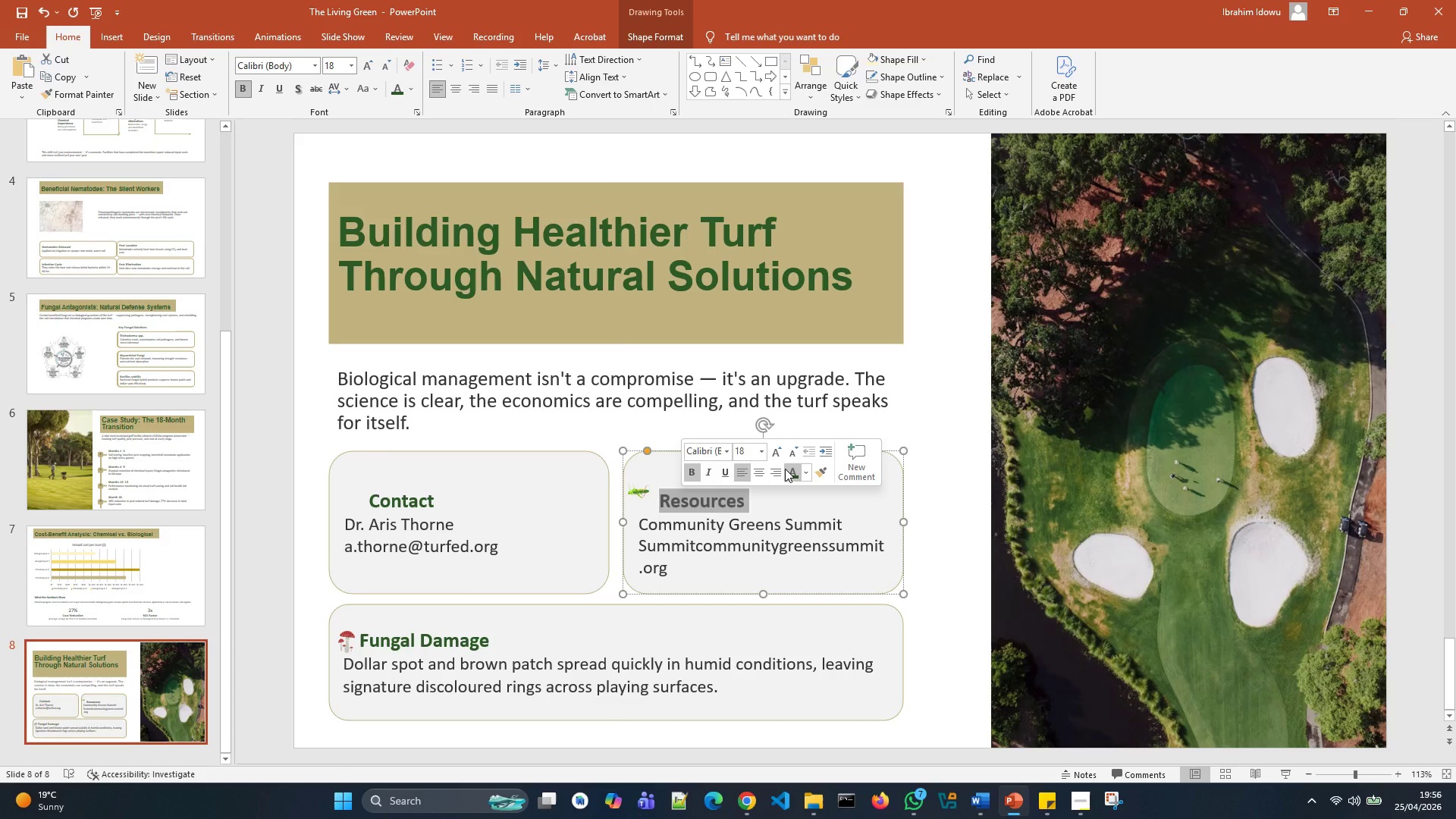 
left_click([785, 469])
 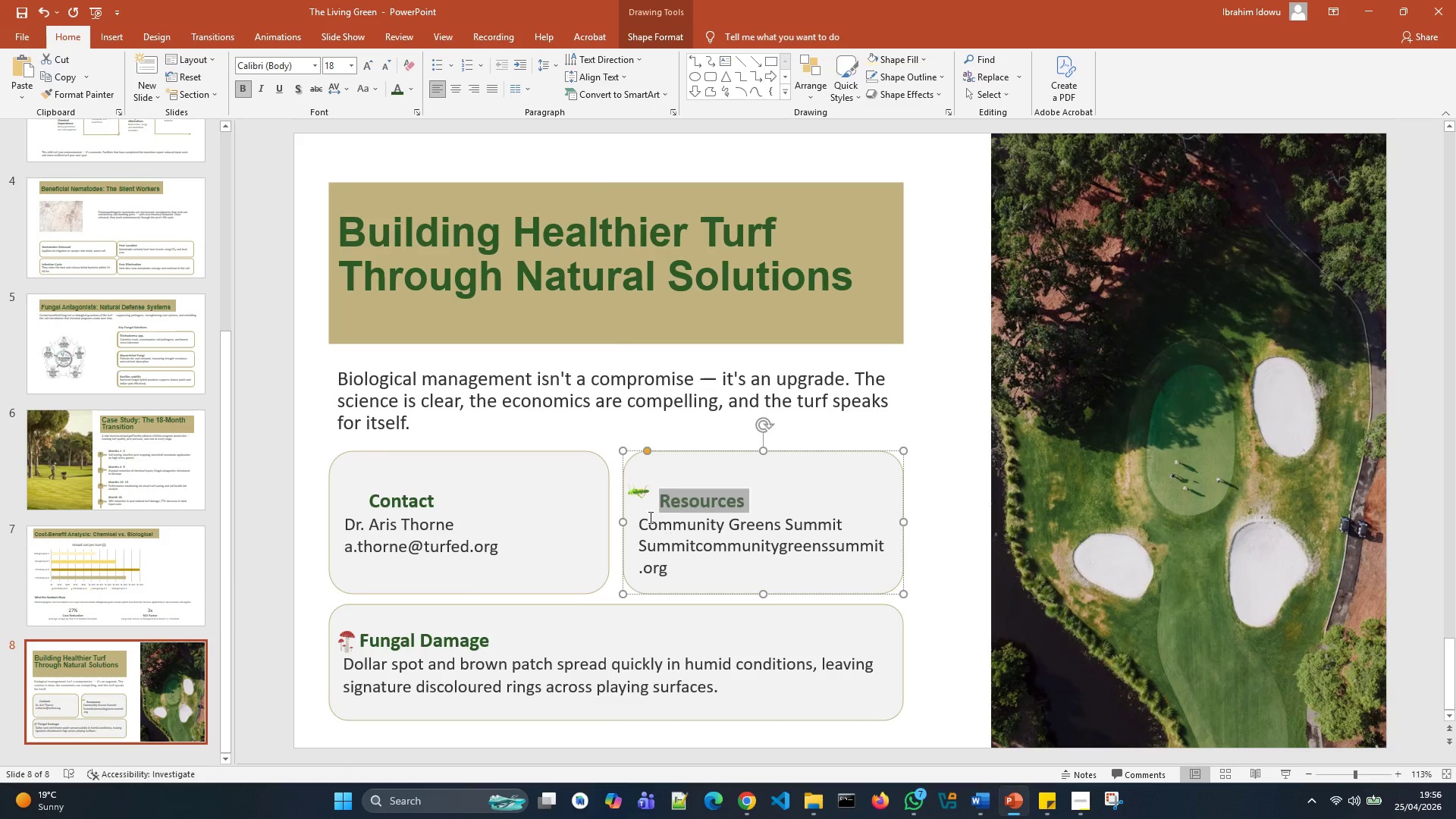 
left_click([632, 493])
 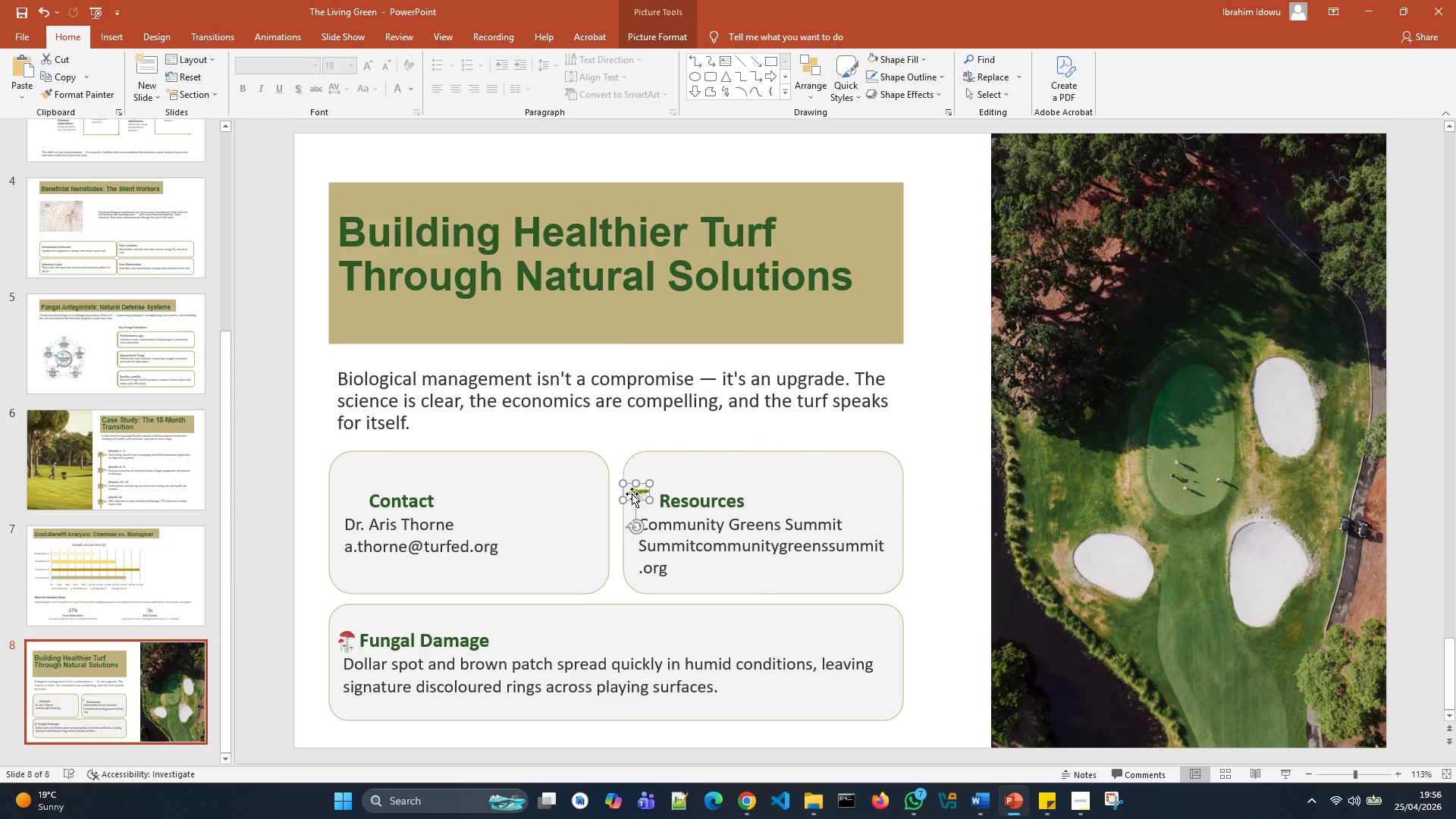 
key(Delete)
 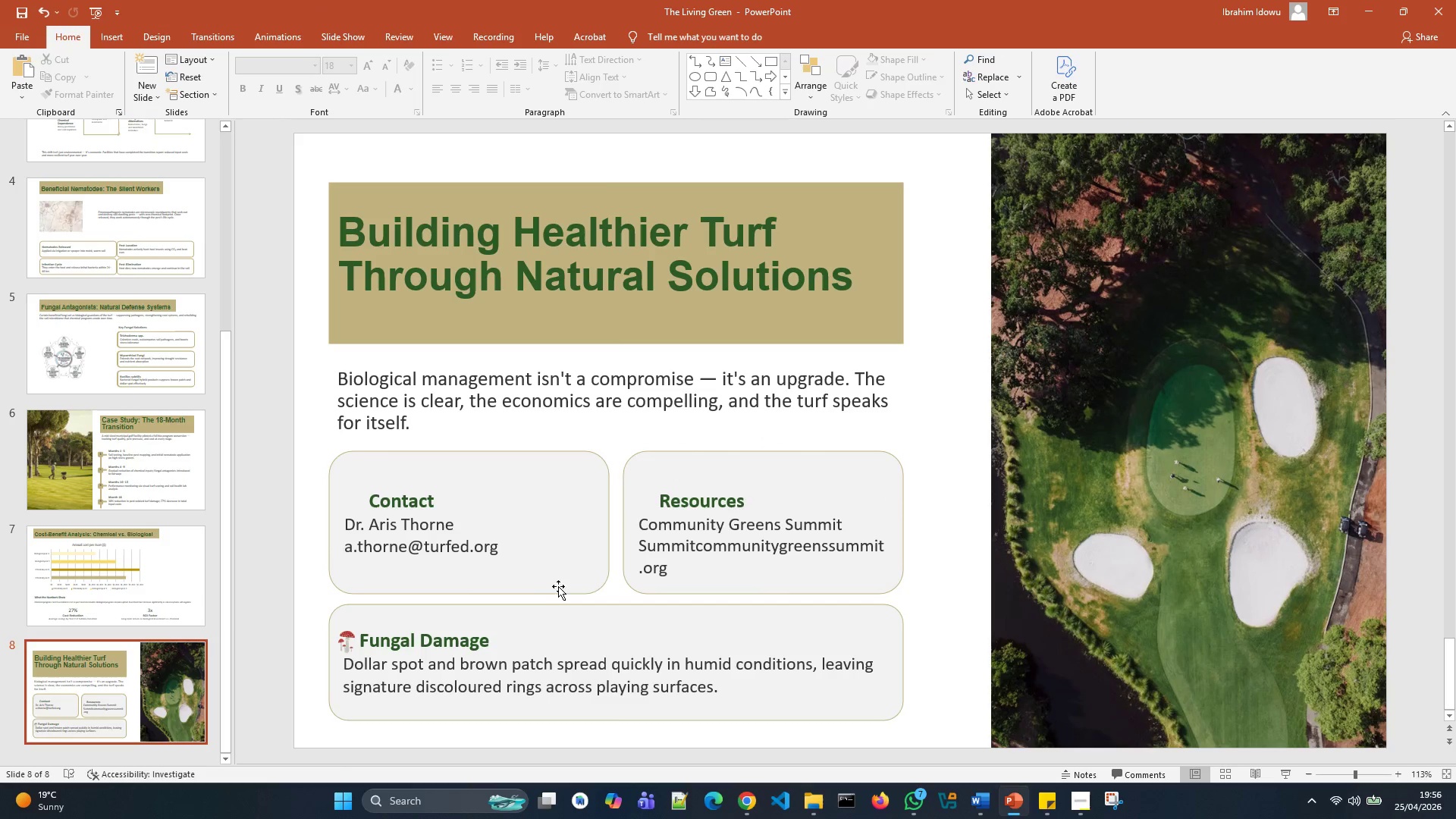 
left_click([546, 655])
 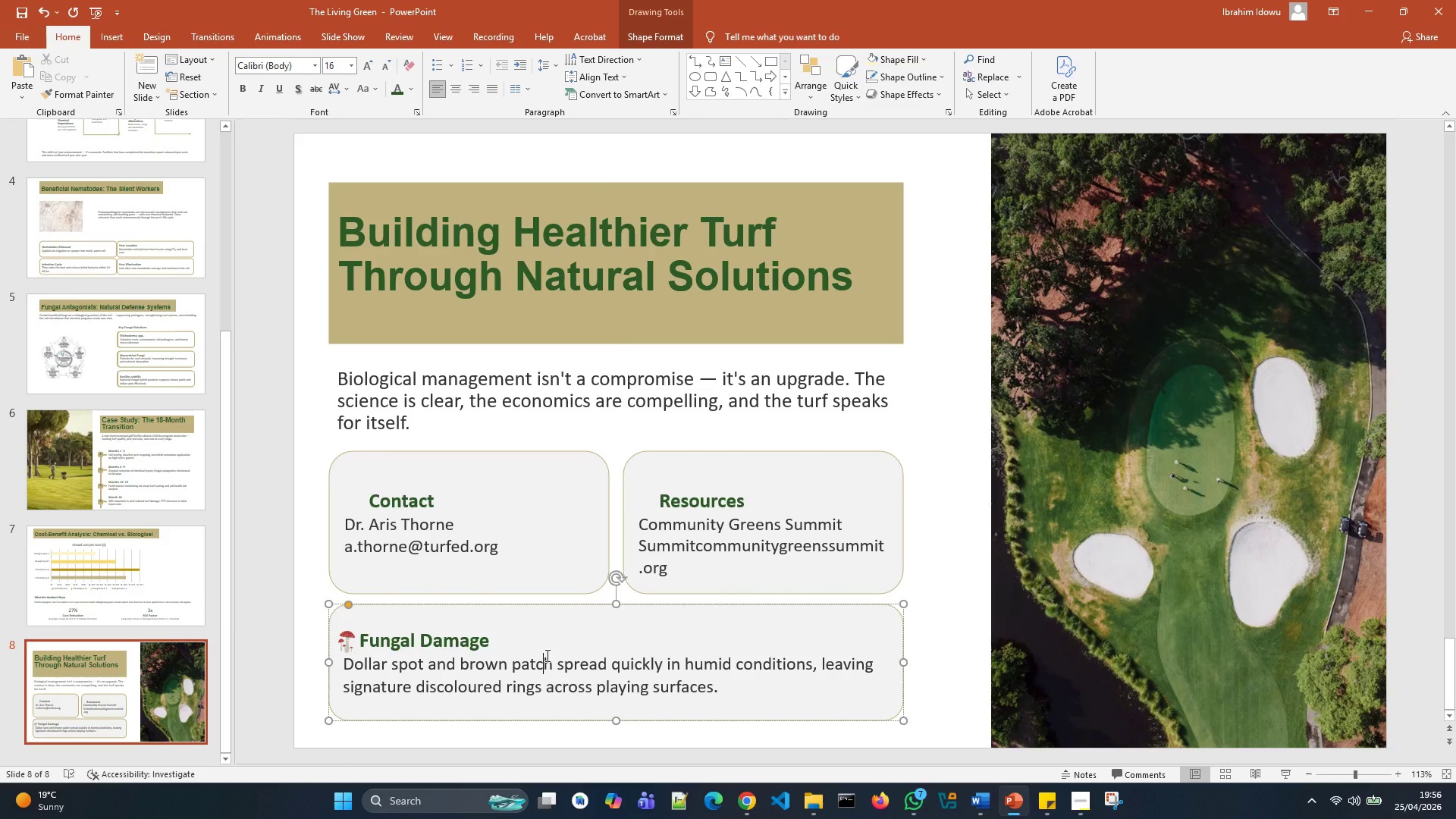 
key(Control+A)
 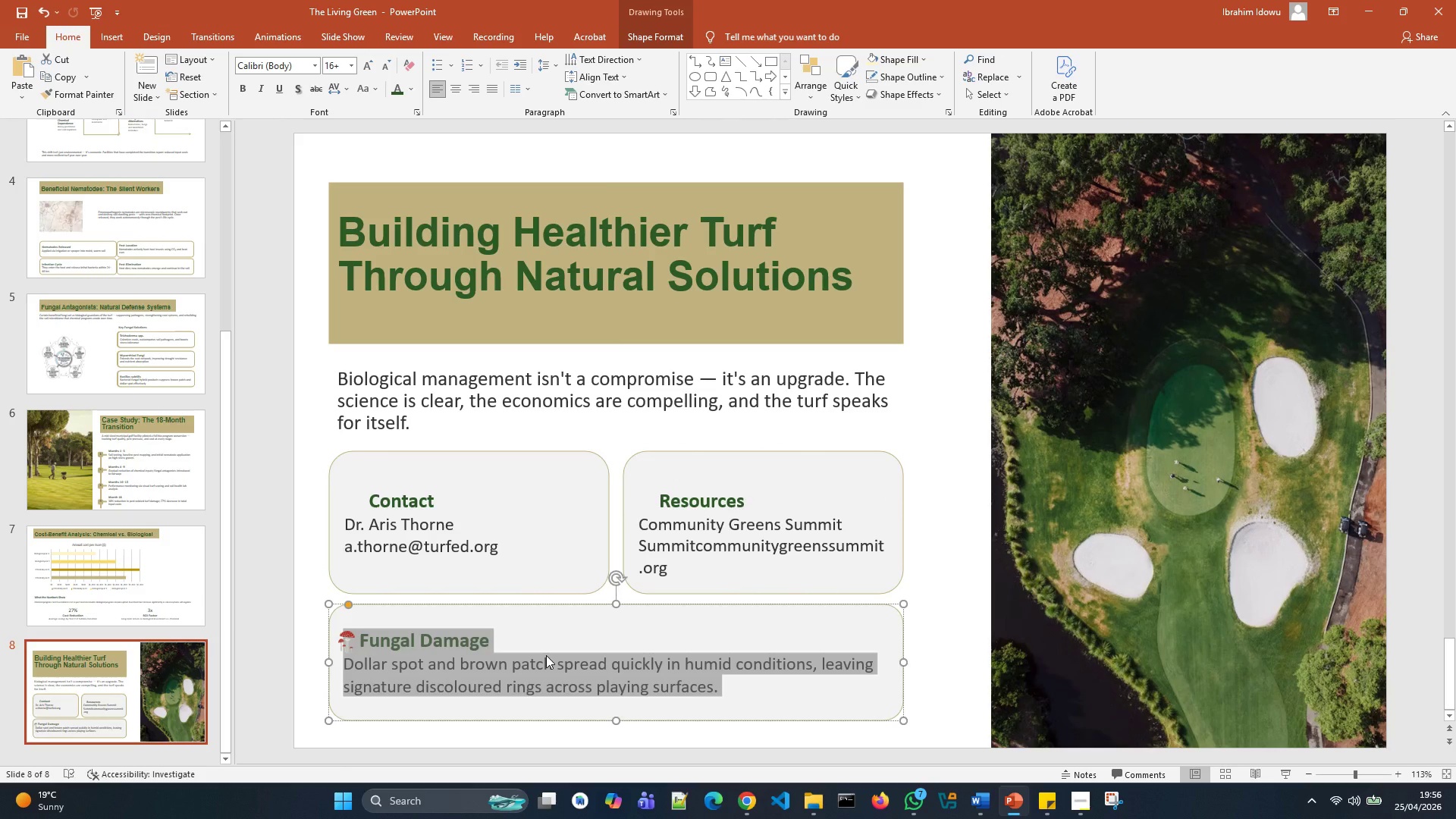 
key(Backspace)
 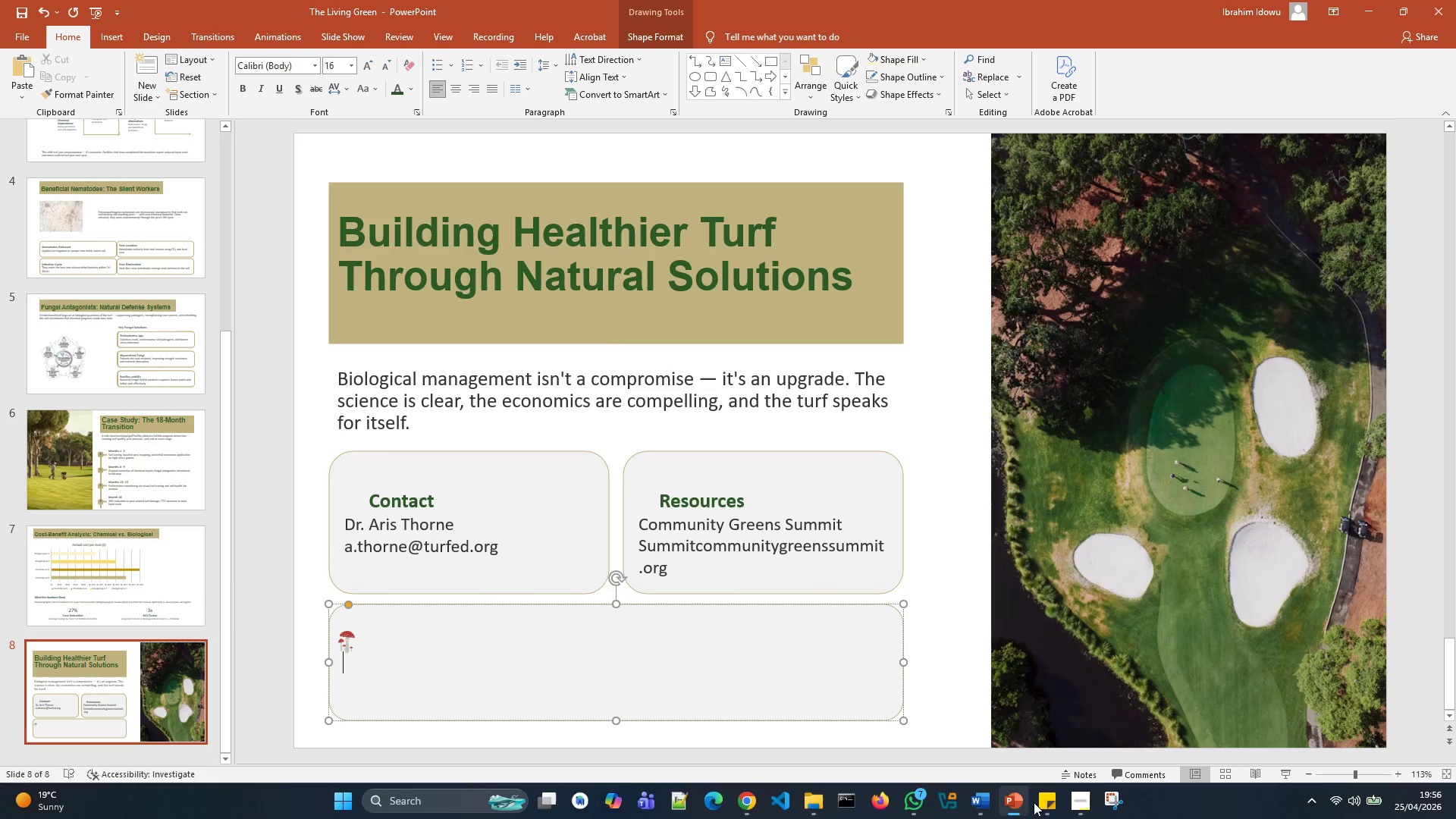 
wait(6.73)
 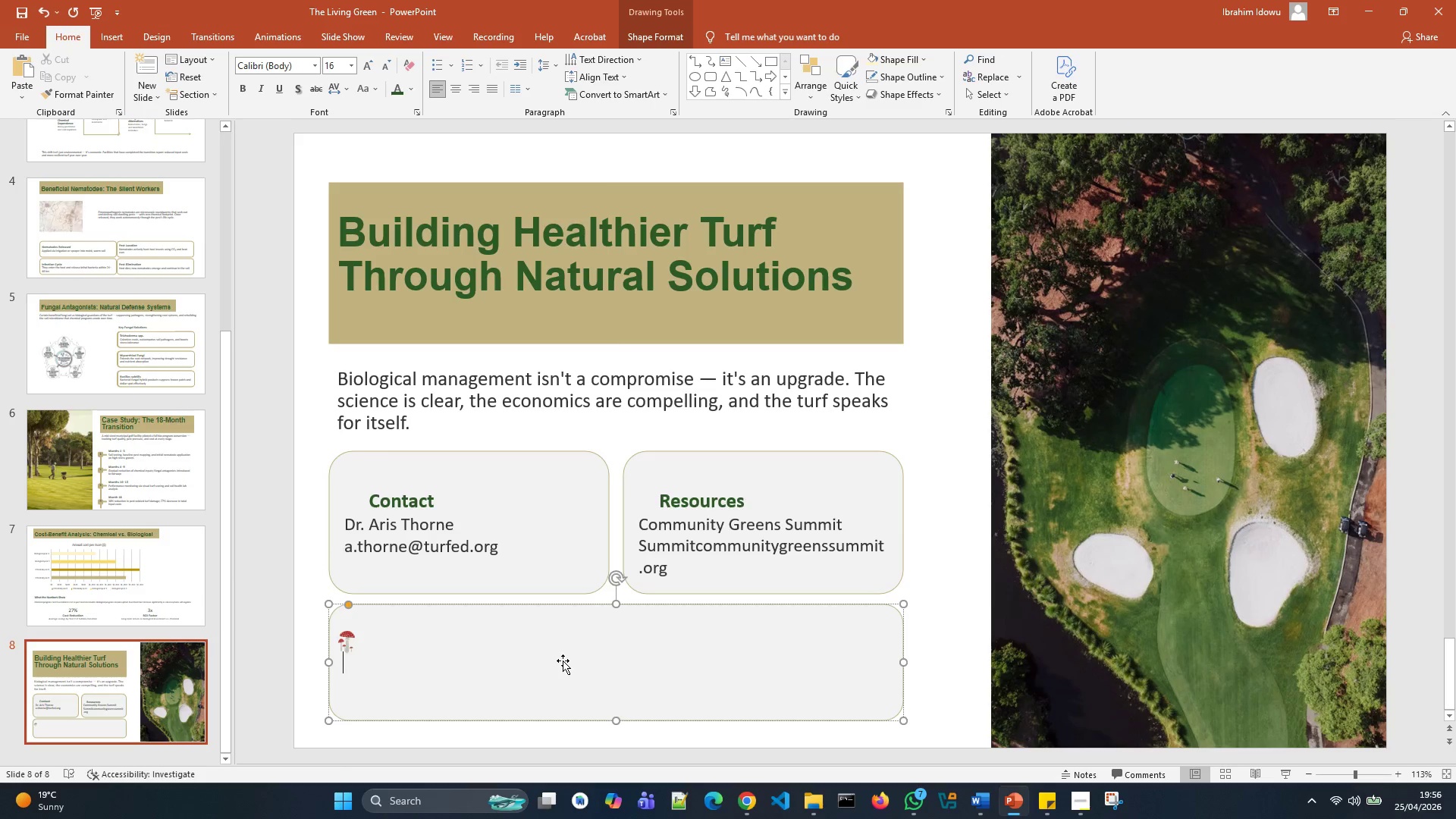 
left_click([1076, 737])
 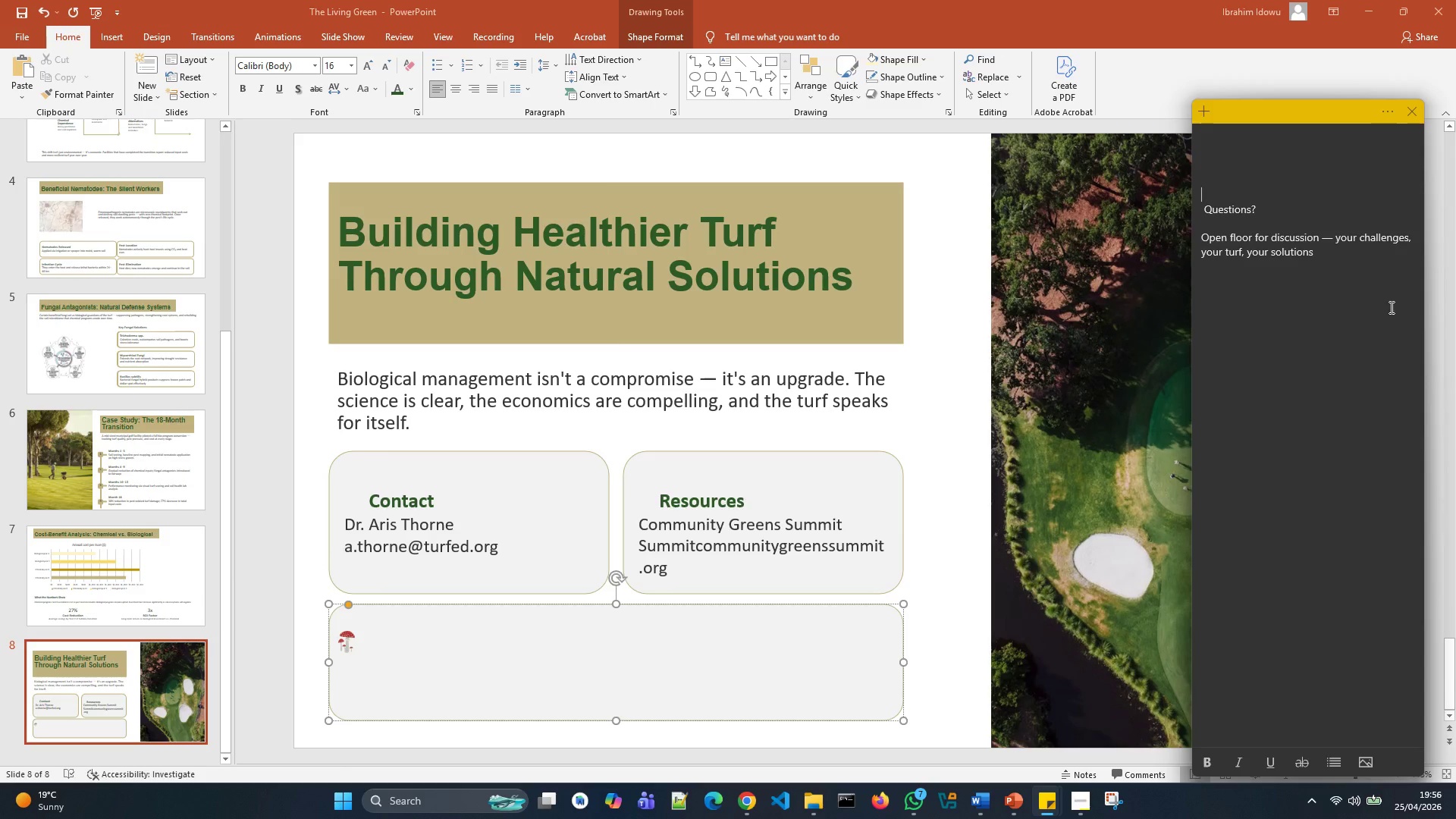 
left_click_drag(start_coordinate=[1362, 290], to_coordinate=[1206, 204])
 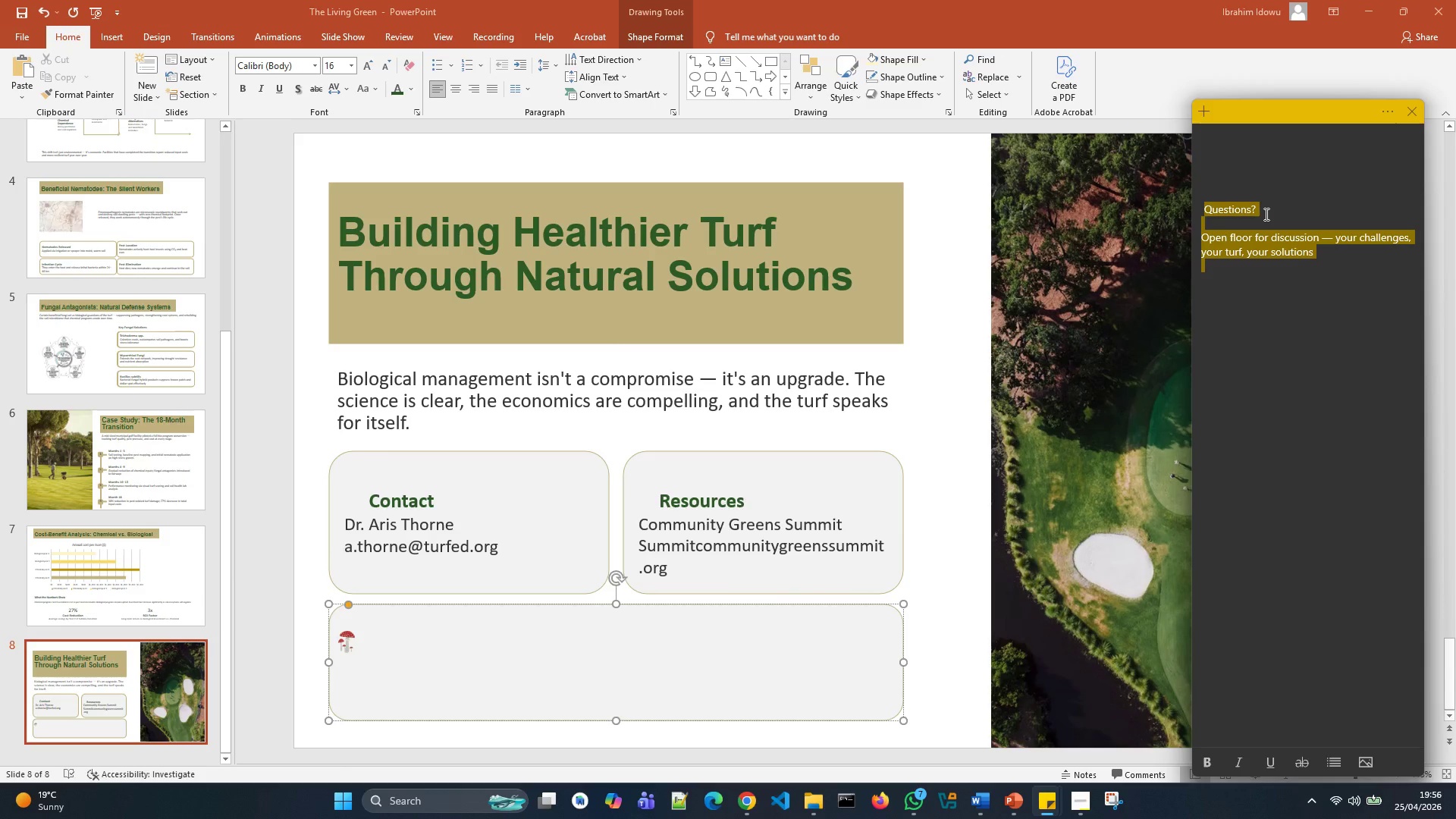 
left_click([1265, 214])
 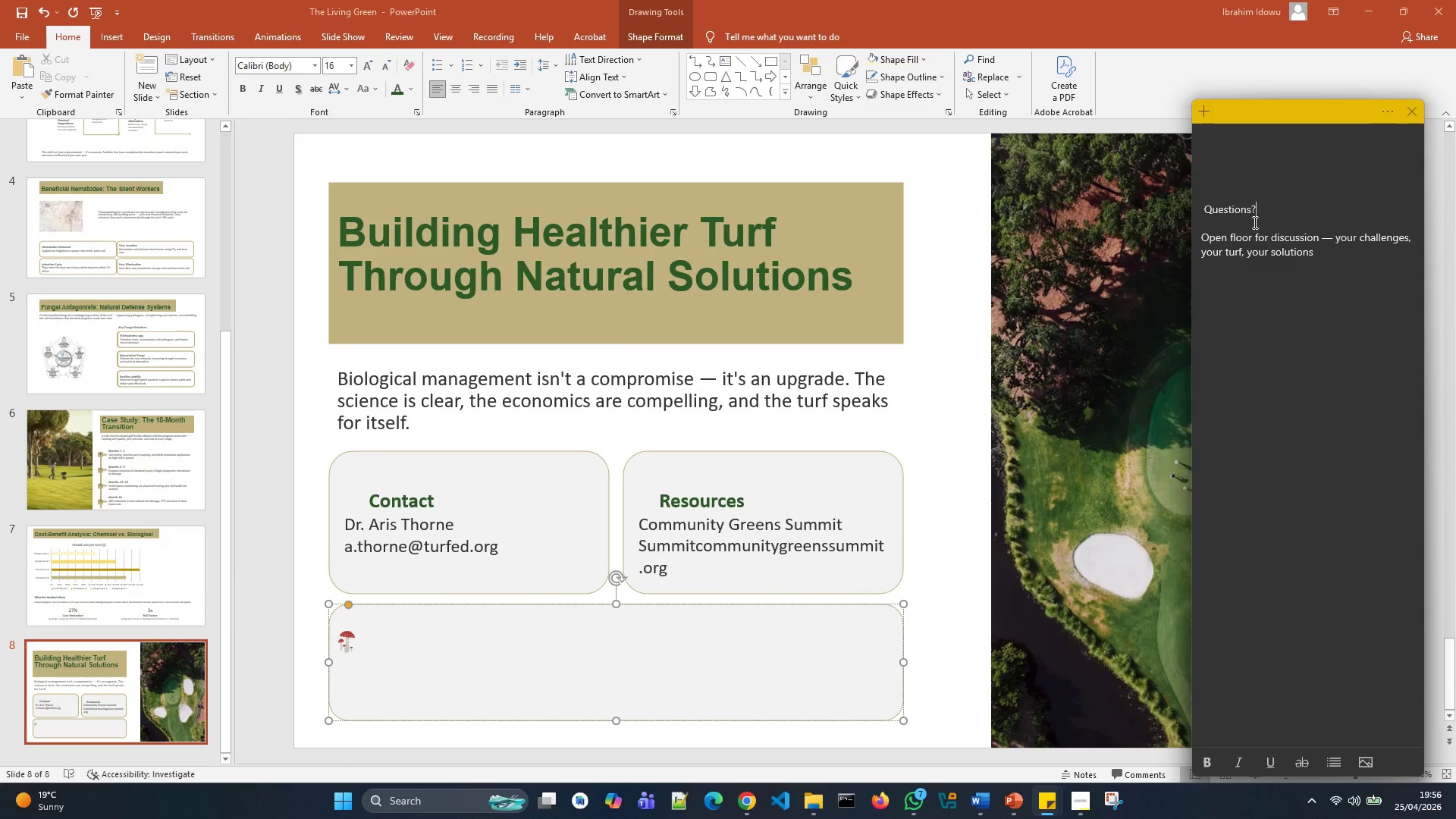 
left_click([1254, 222])
 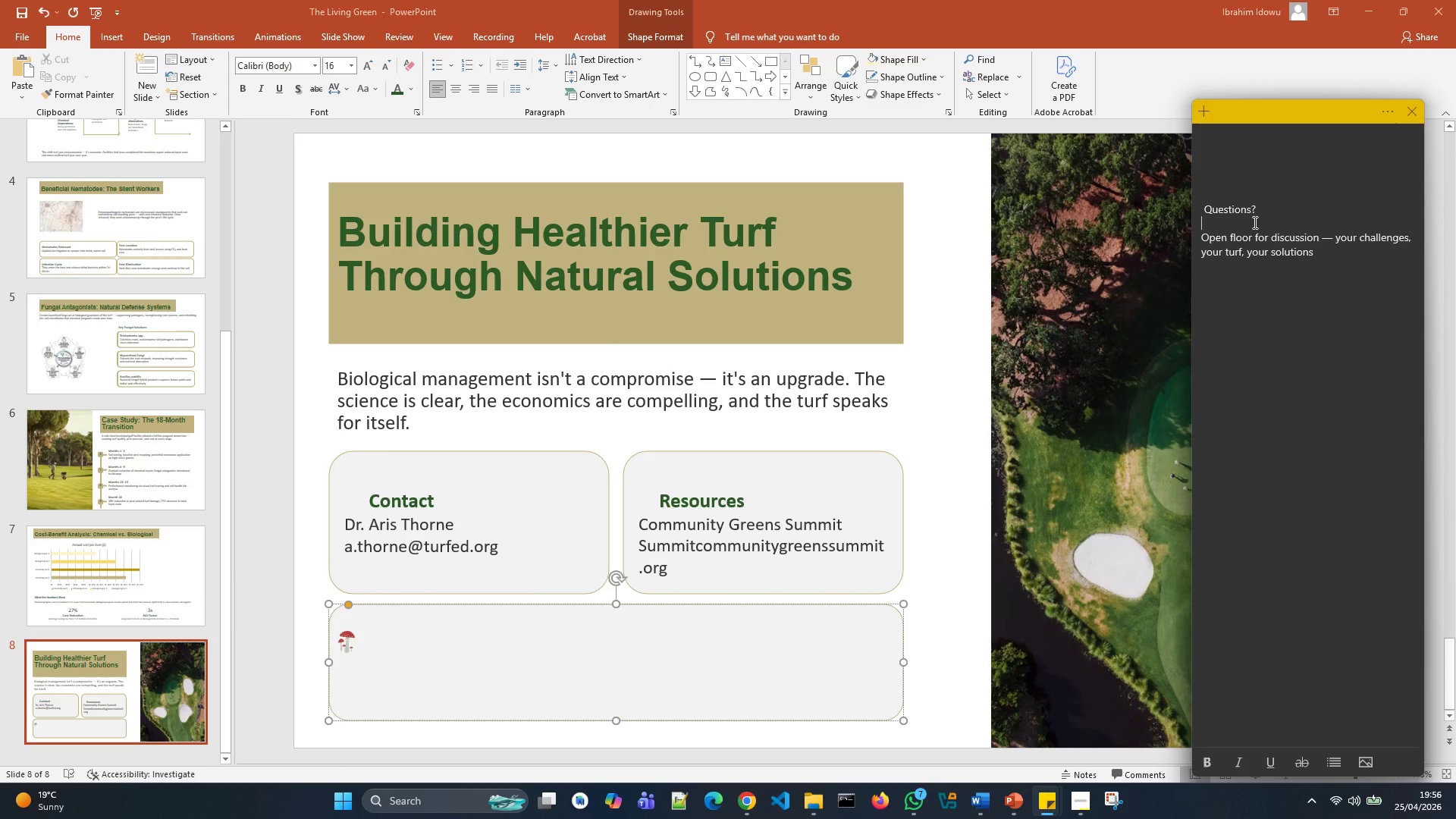 
key(Backspace)
 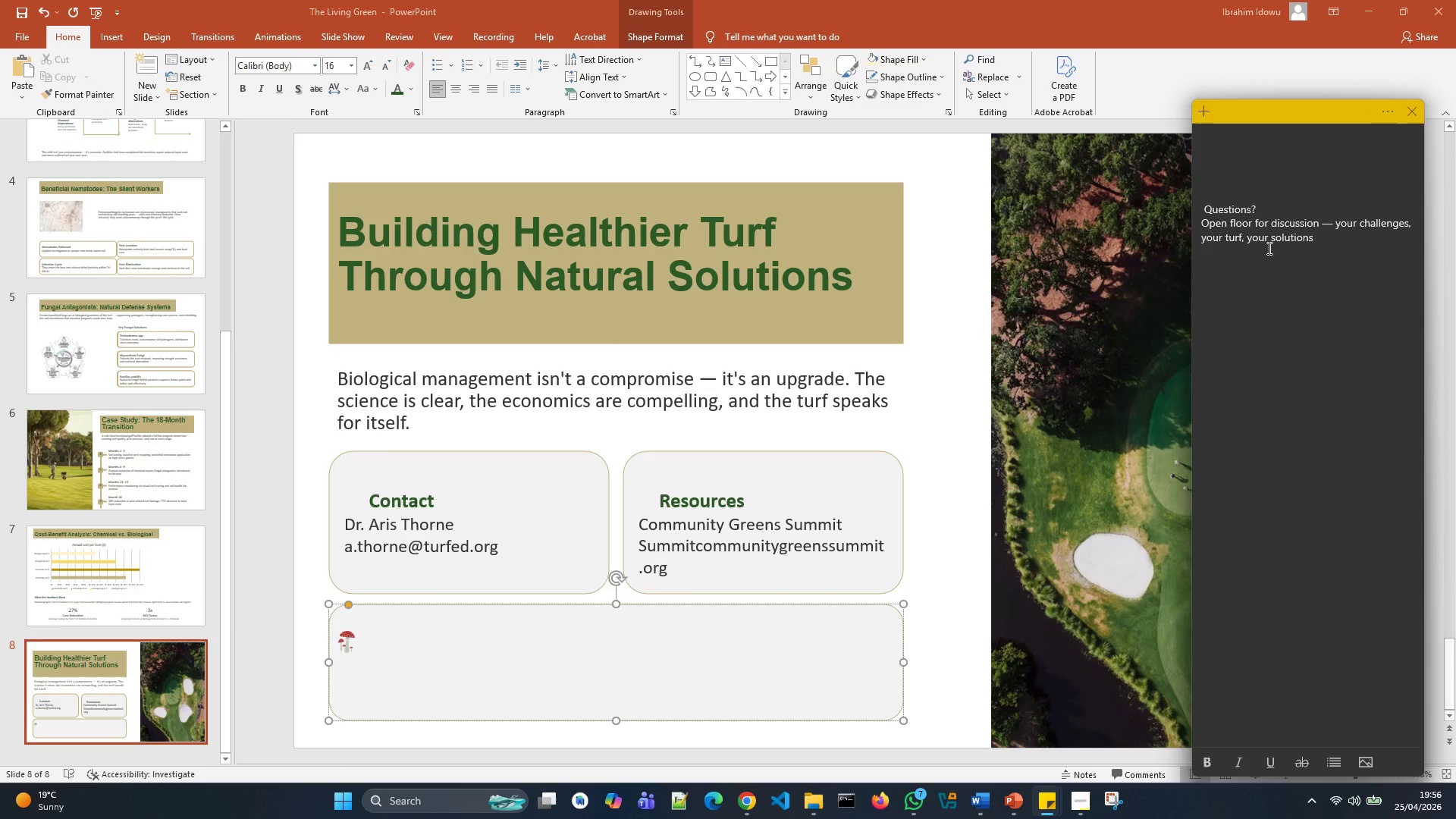 
left_click_drag(start_coordinate=[1319, 243], to_coordinate=[1195, 193])
 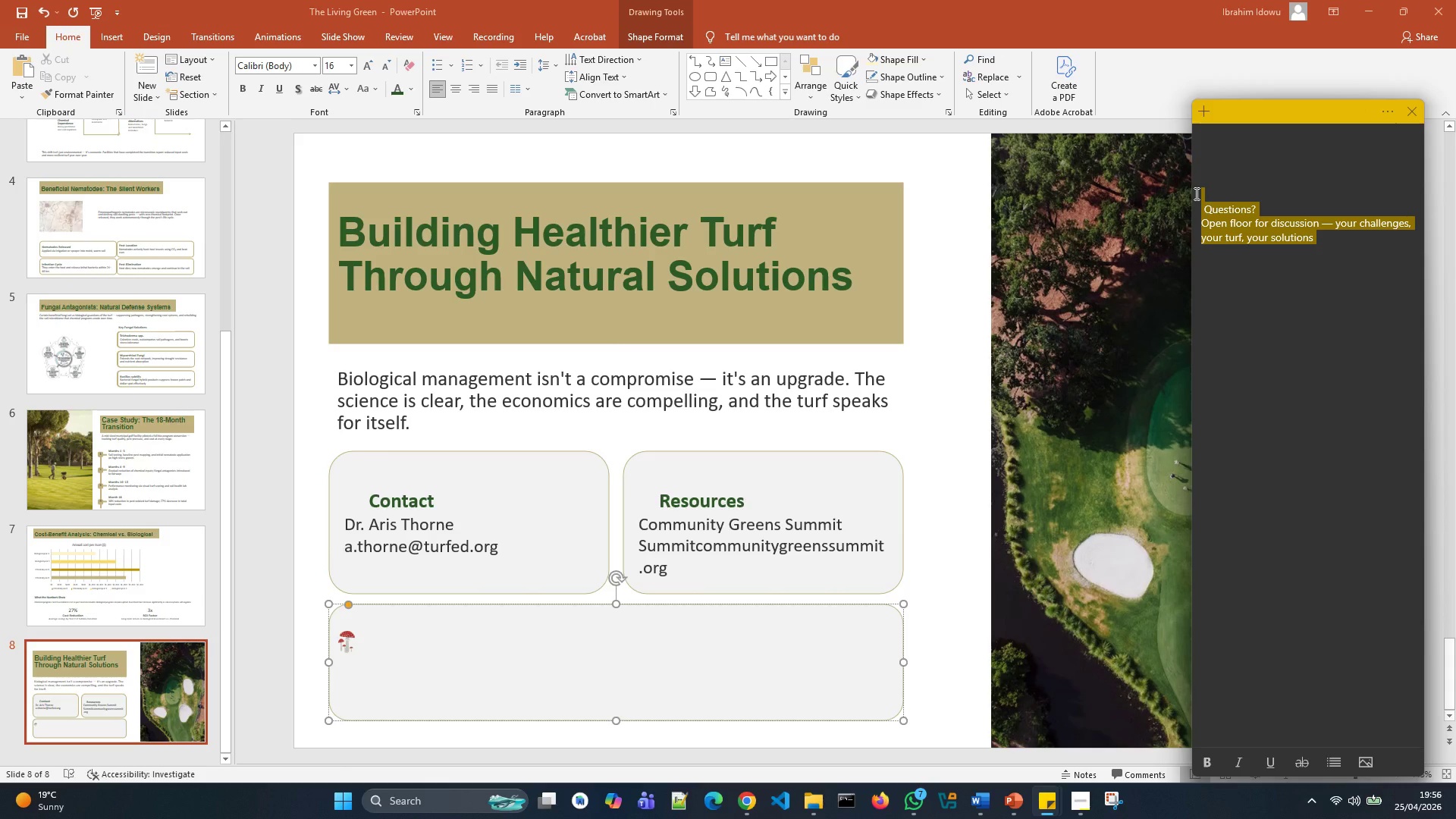 
key(Control+X)
 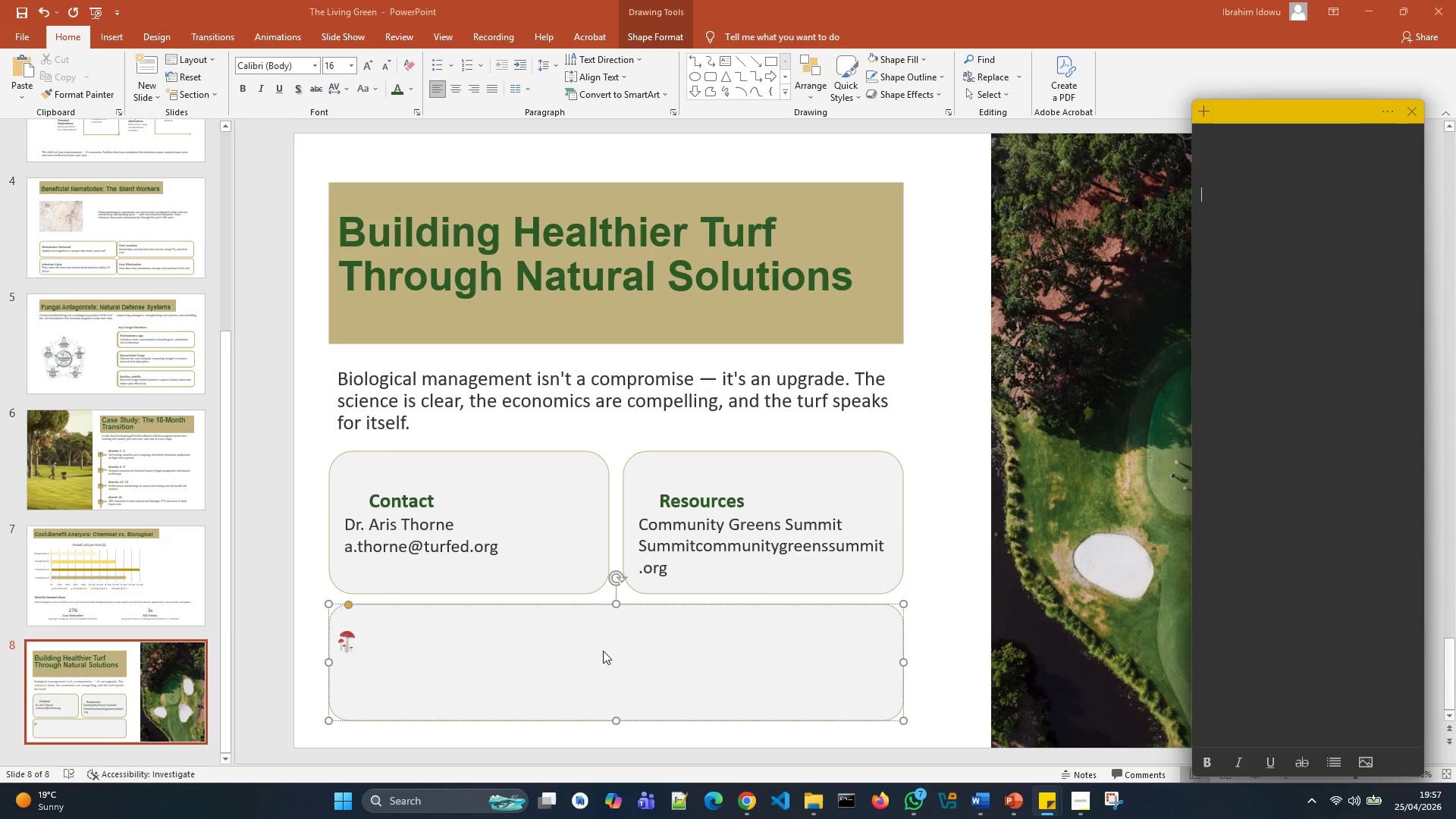 
left_click([537, 638])
 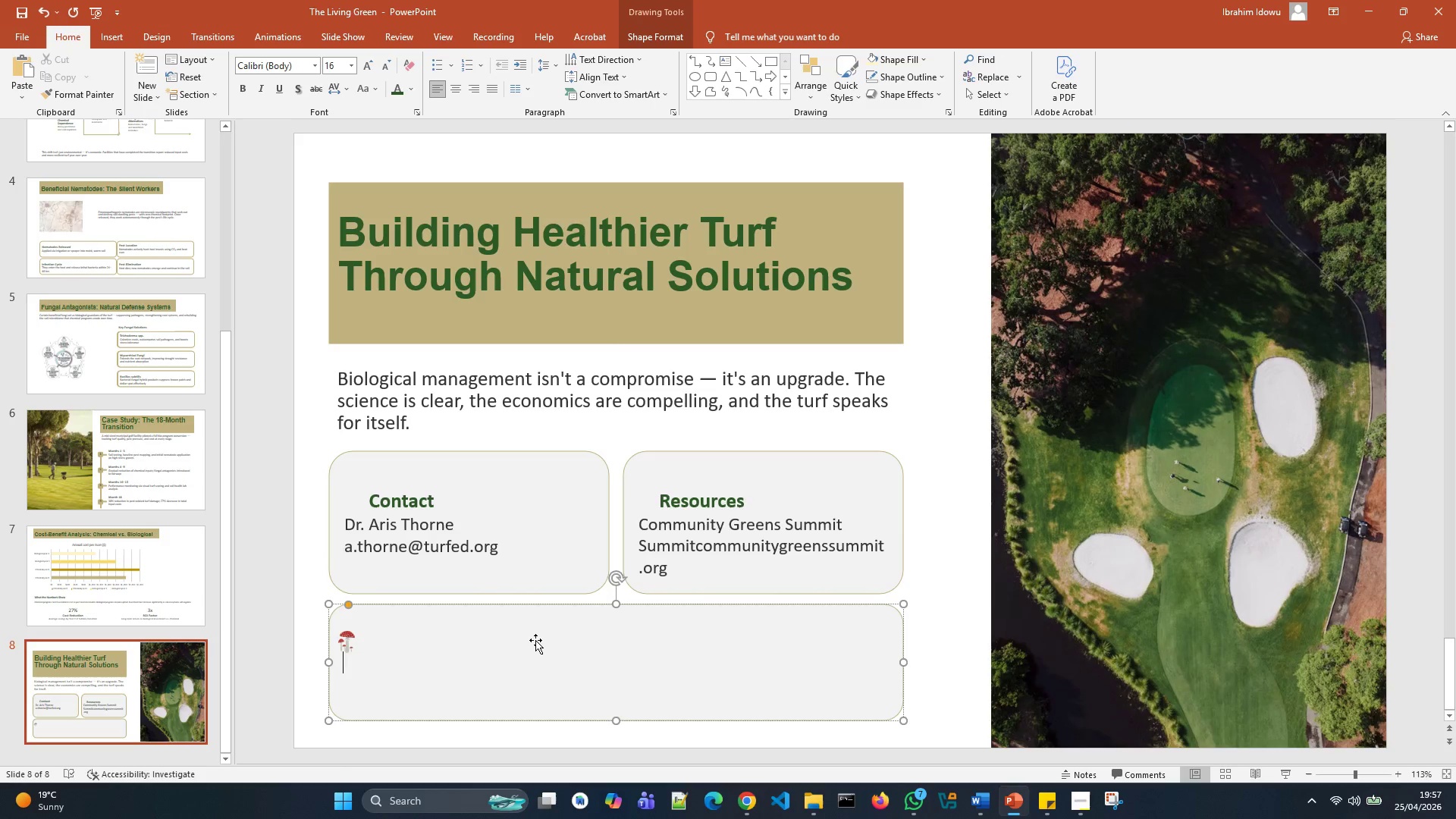 
key(Control+V)
 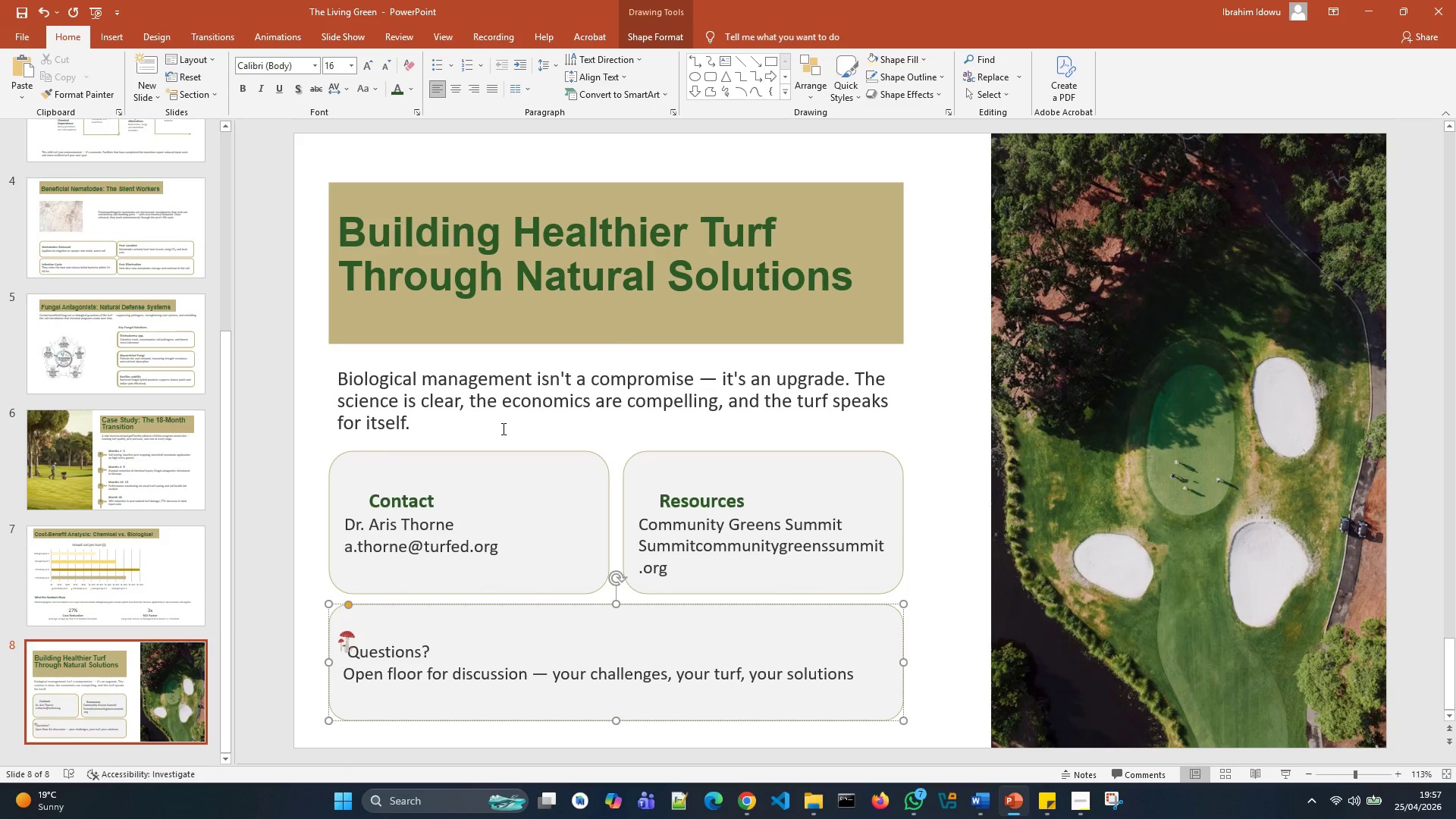 
wait(6.27)
 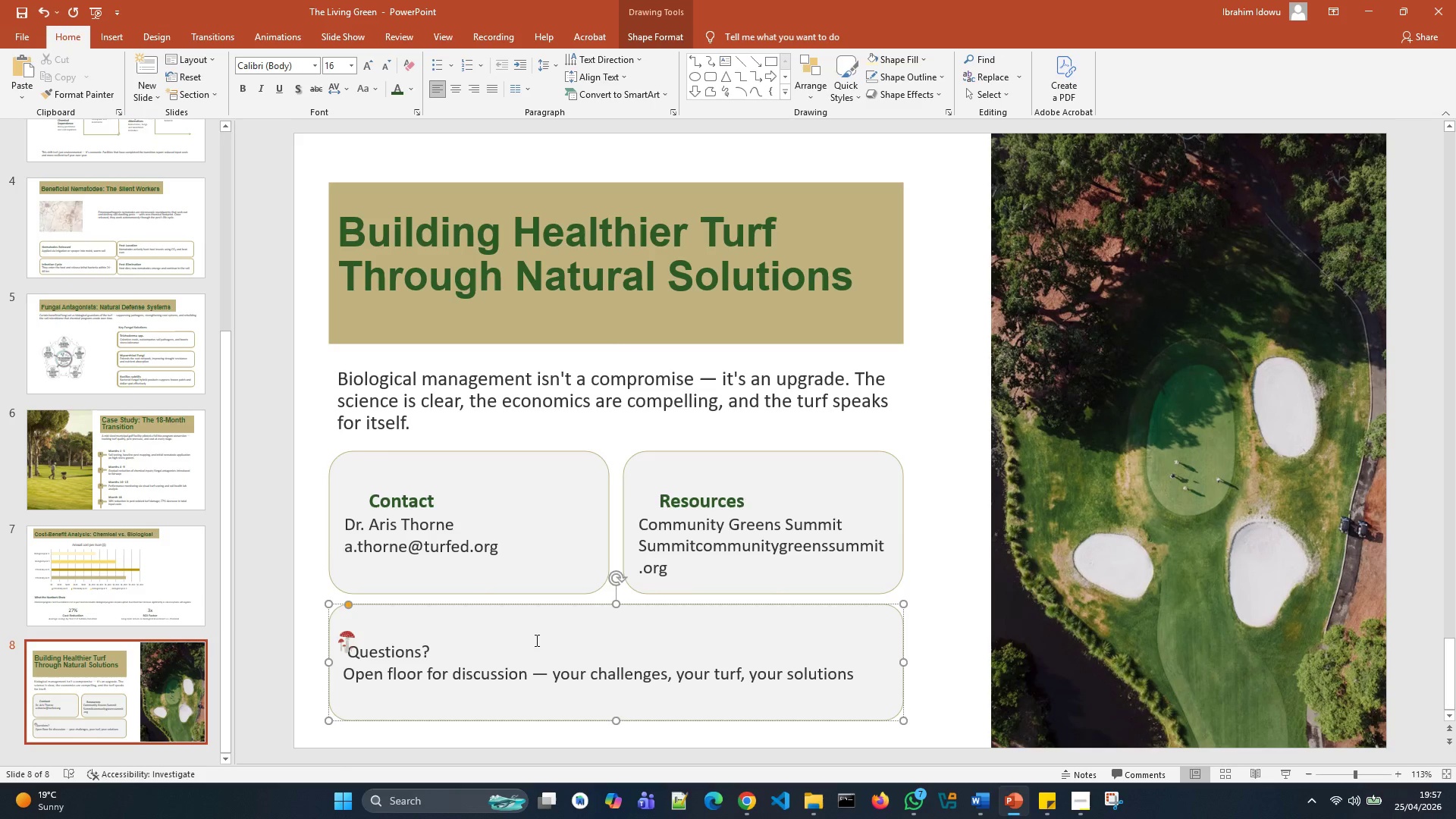 
left_click_drag(start_coordinate=[441, 646], to_coordinate=[347, 632])
 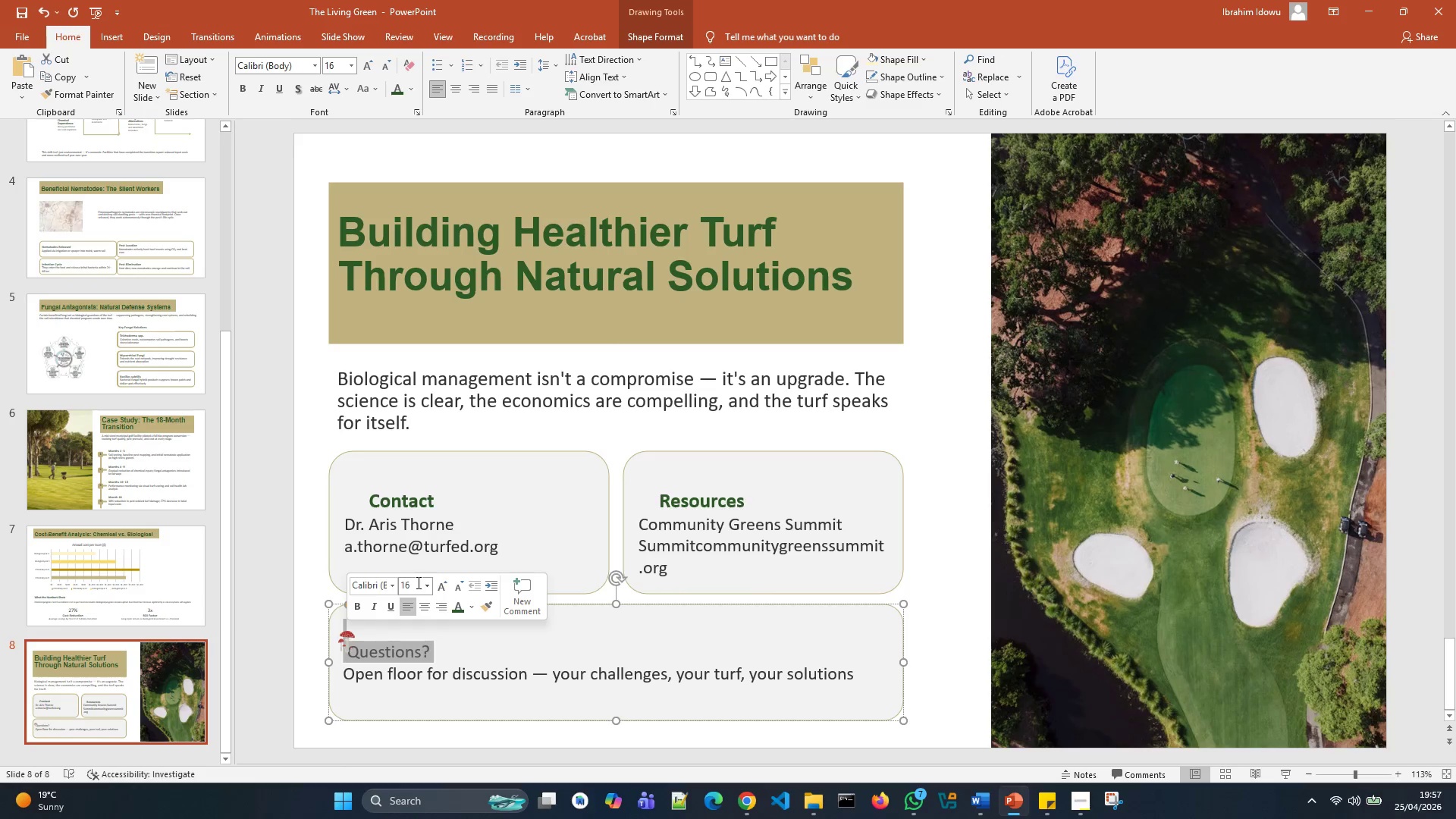 
left_click([433, 585])
 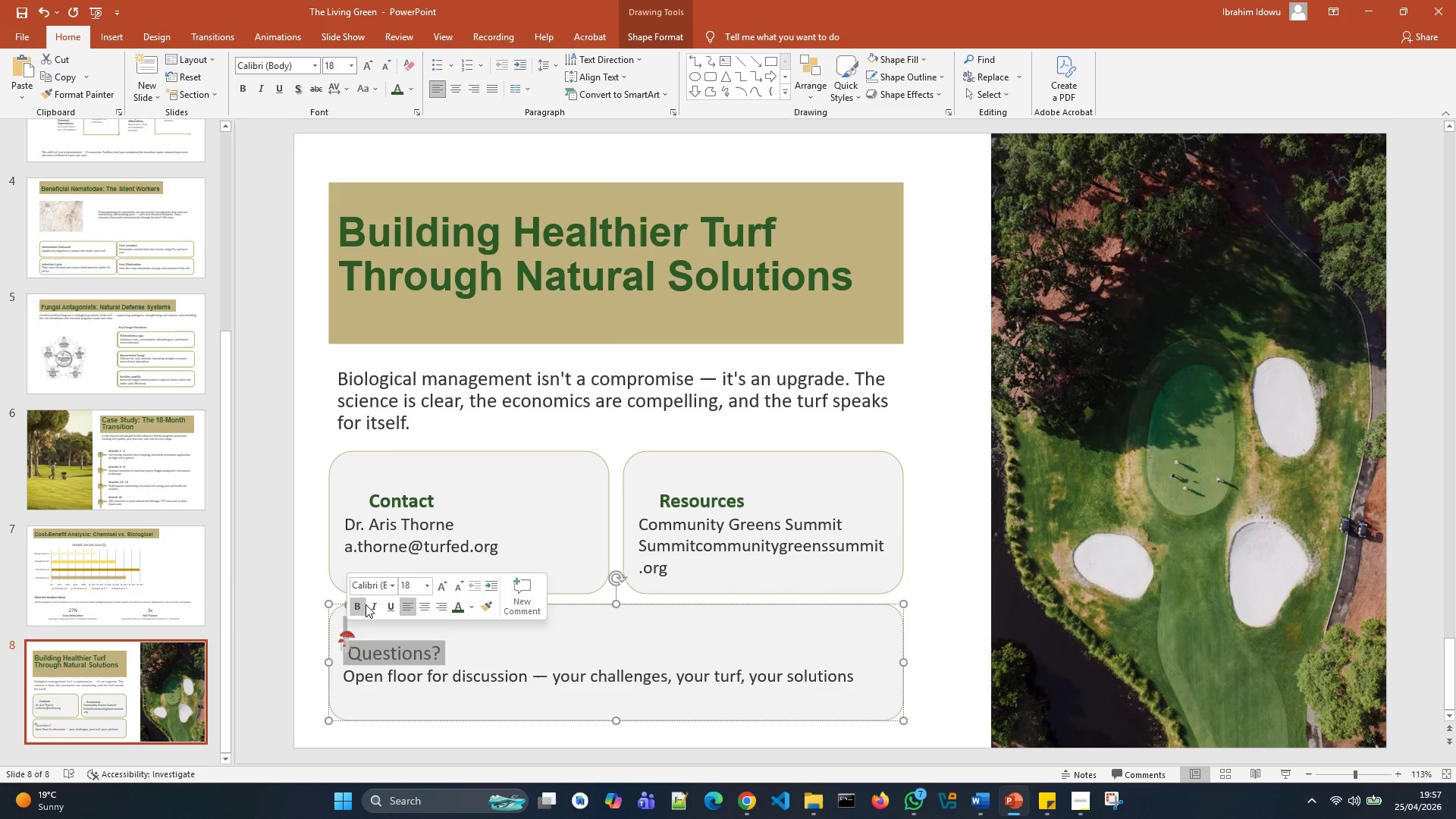 
left_click([365, 604])
 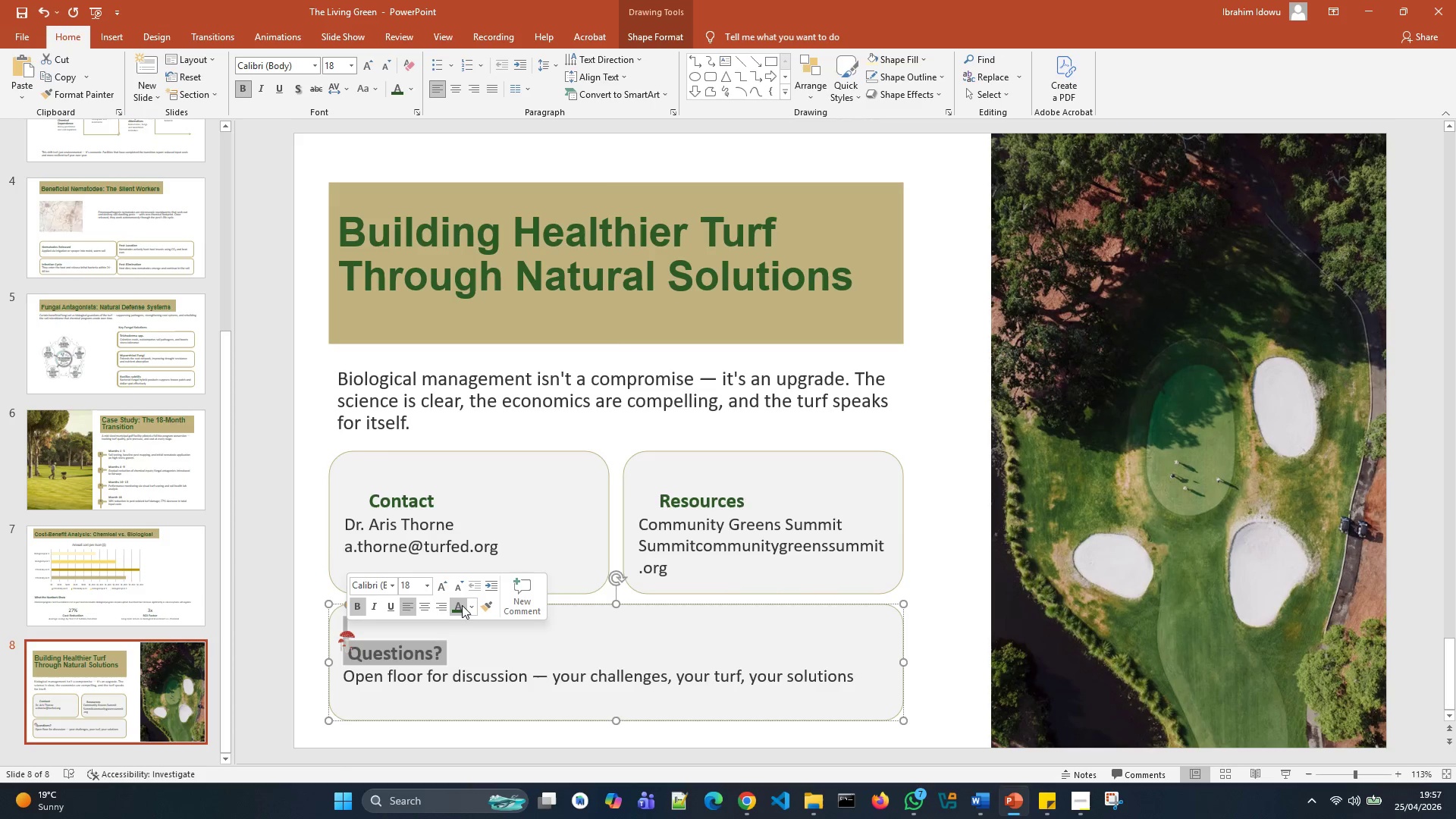 
left_click([457, 605])
 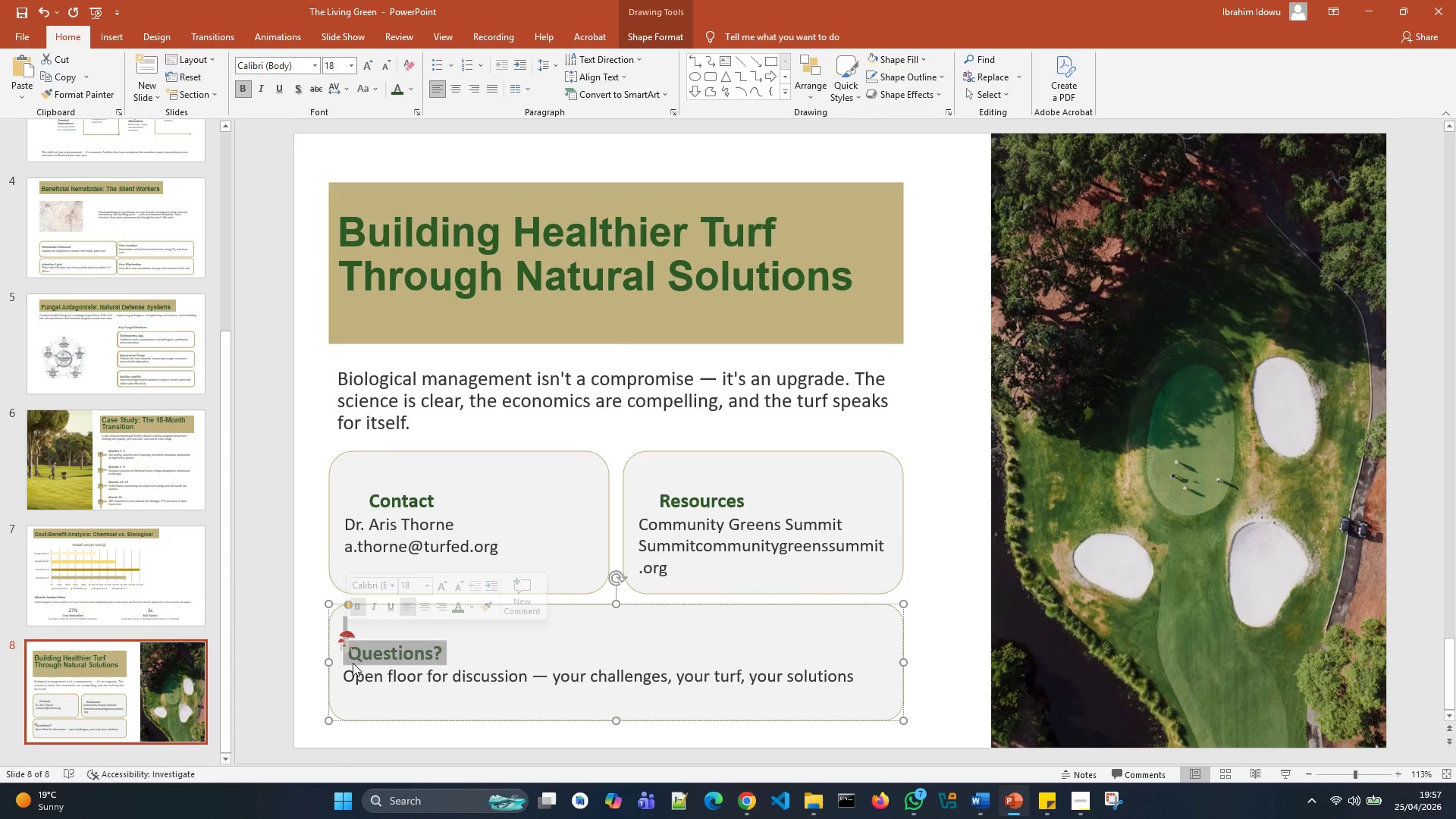 
left_click([351, 681])
 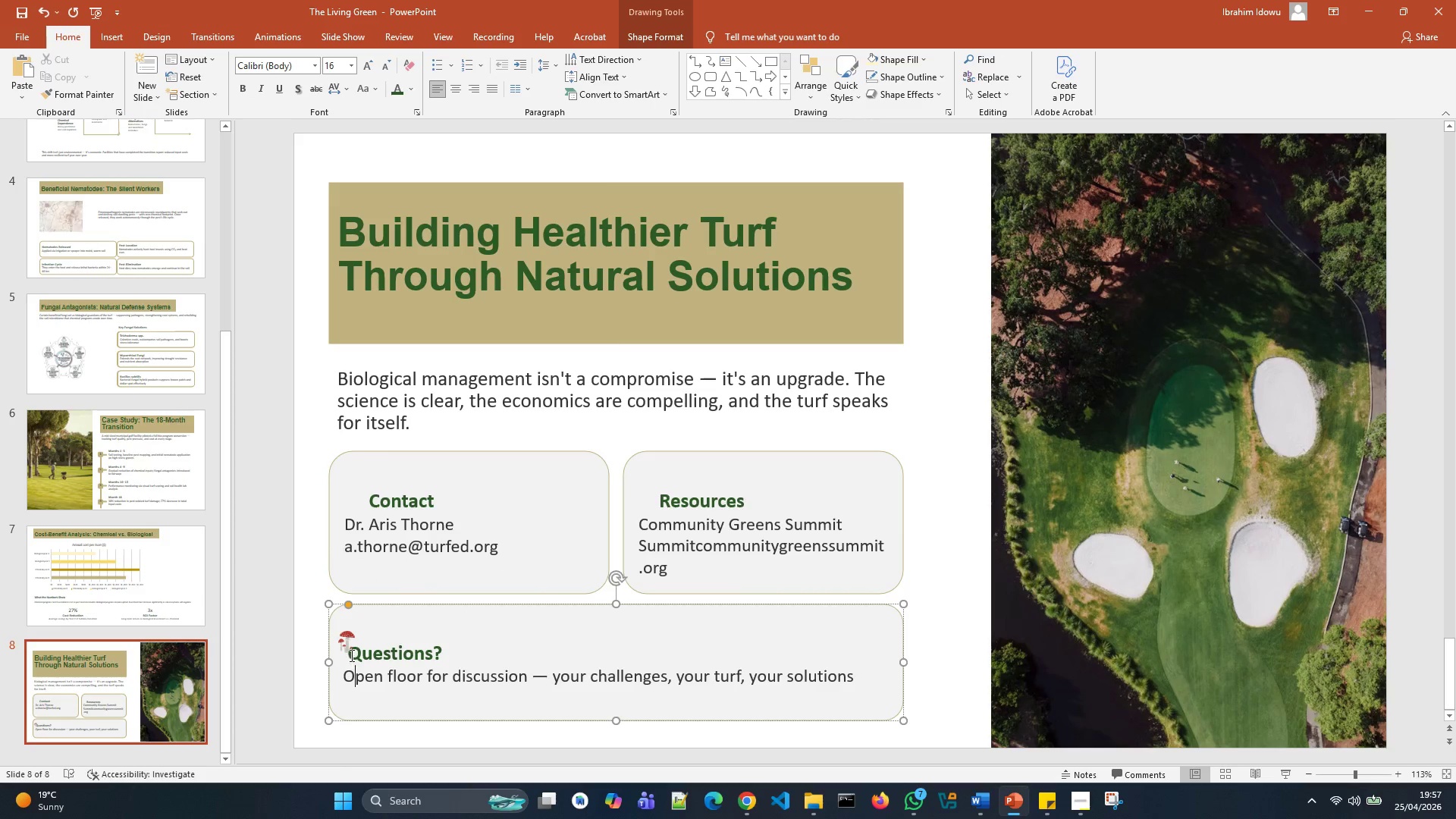 
left_click([350, 654])
 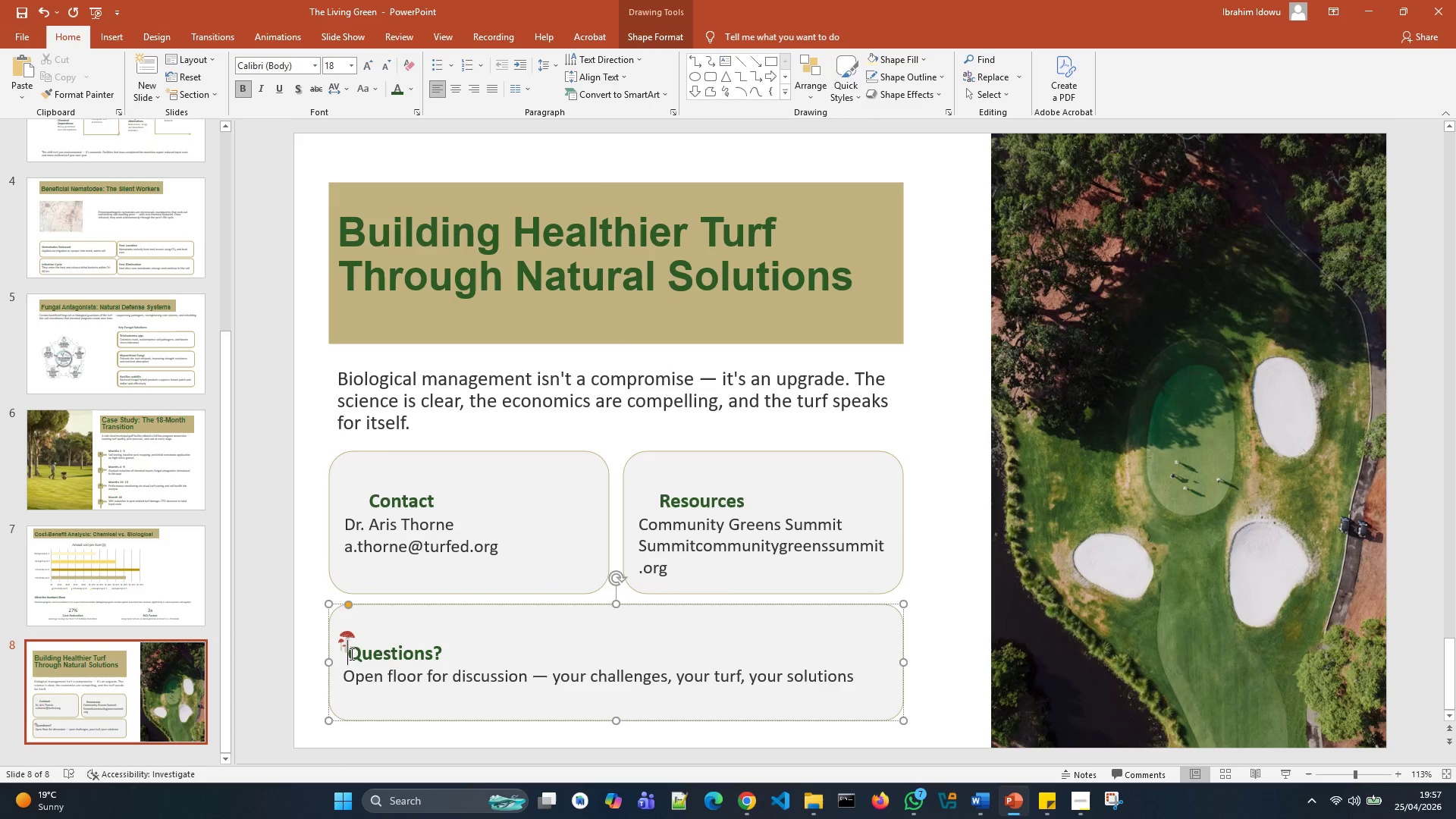 
key(Space)
 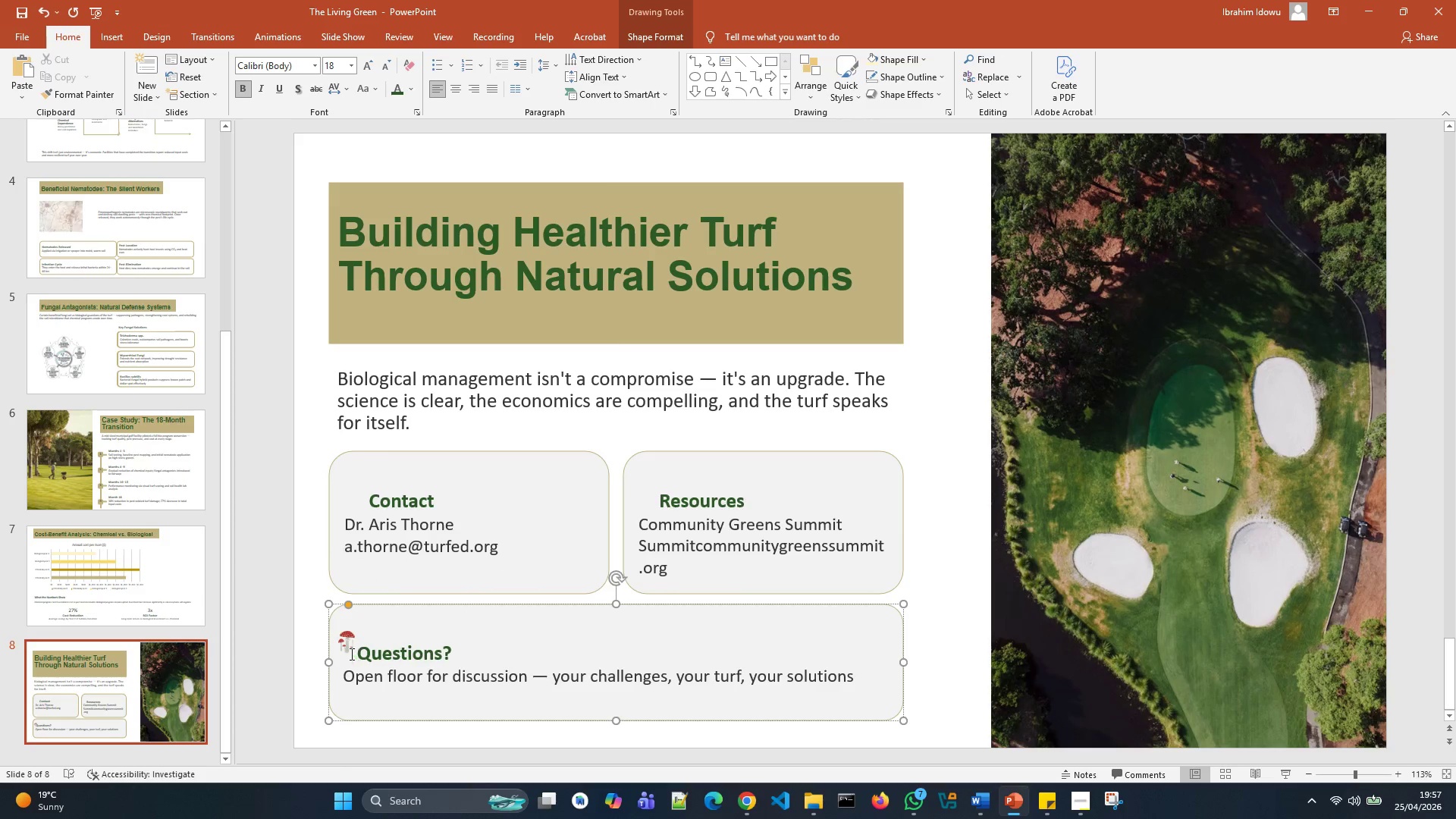 
key(Space)
 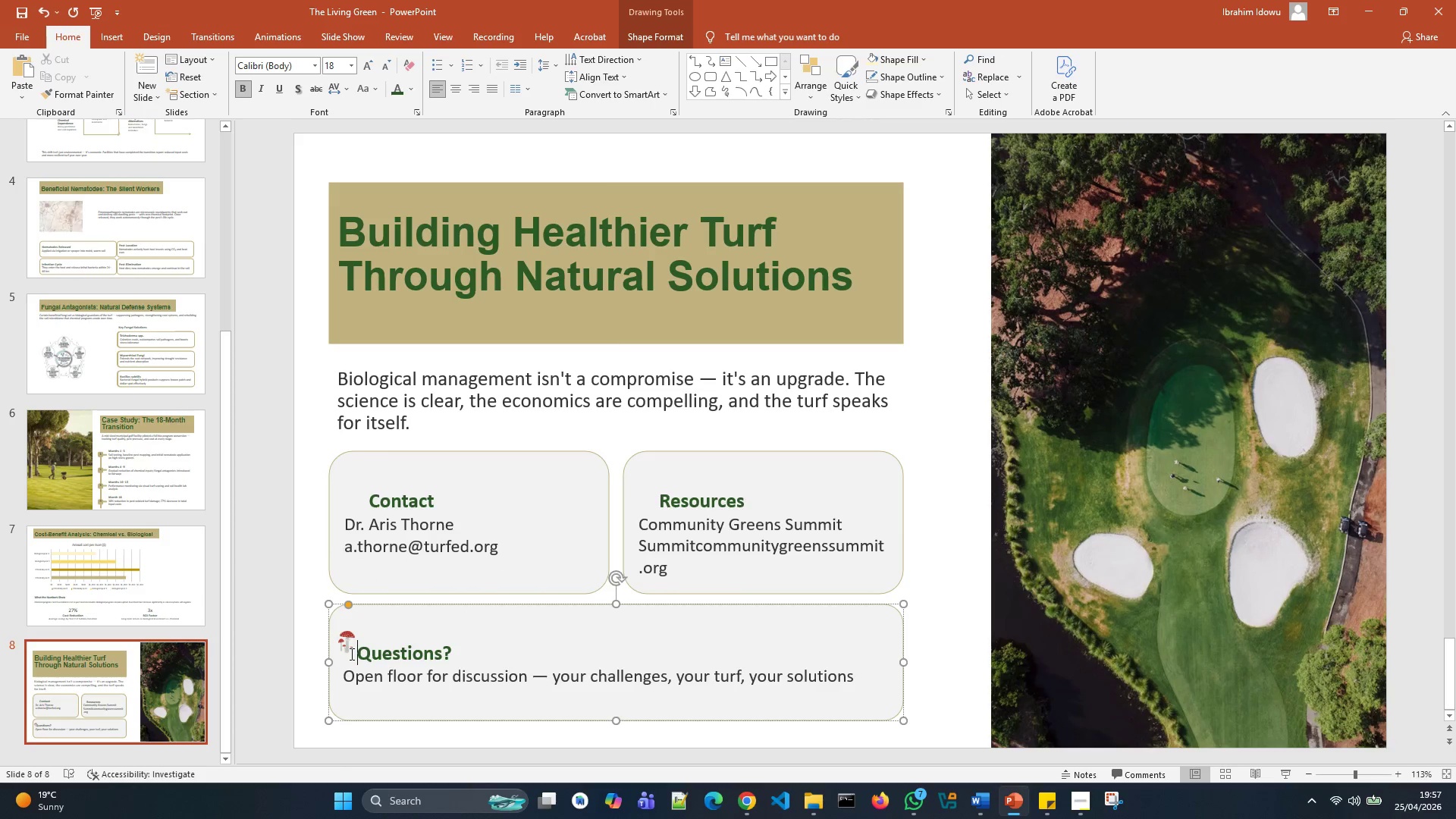 
key(Space)
 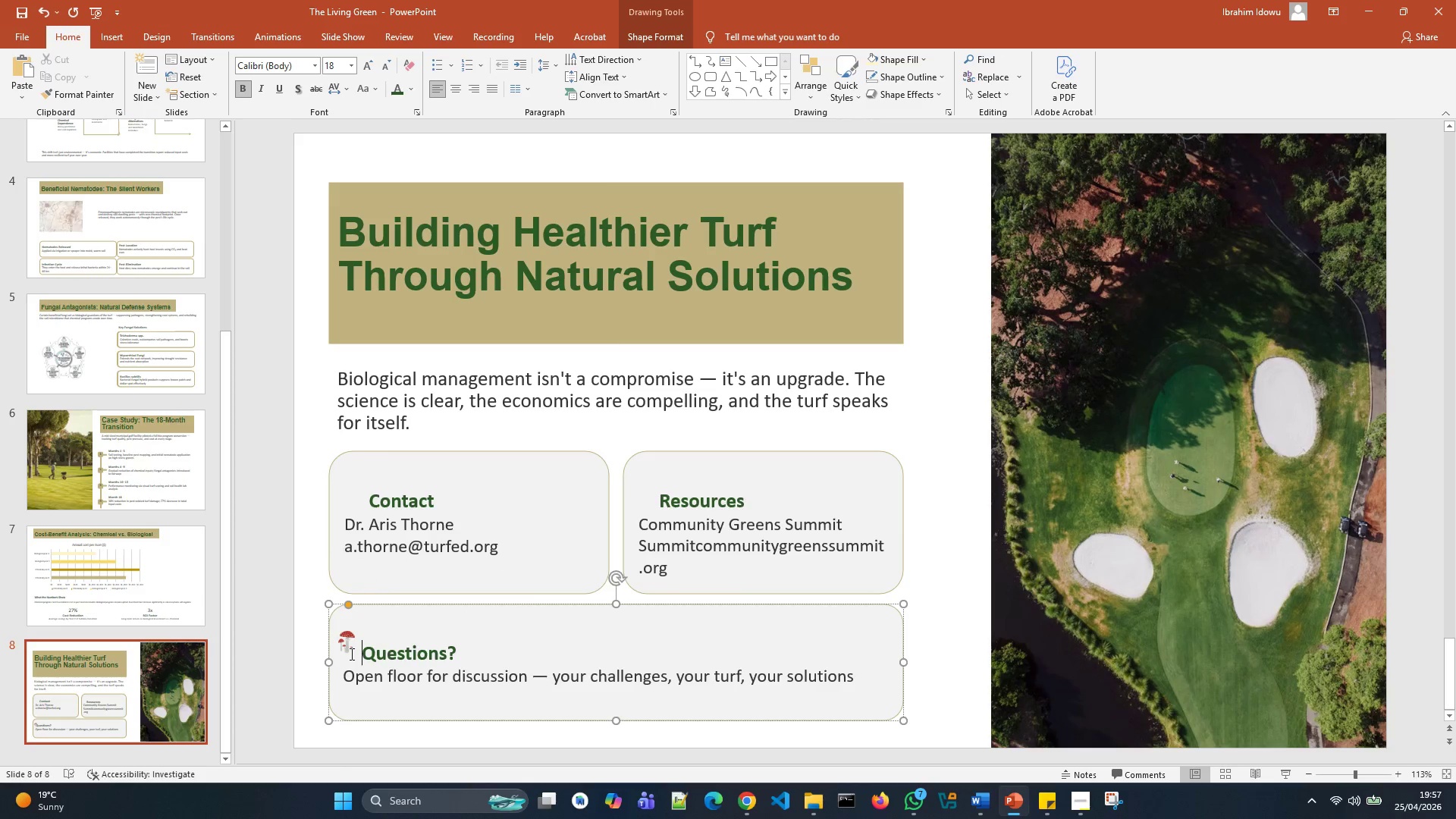 
key(Space)
 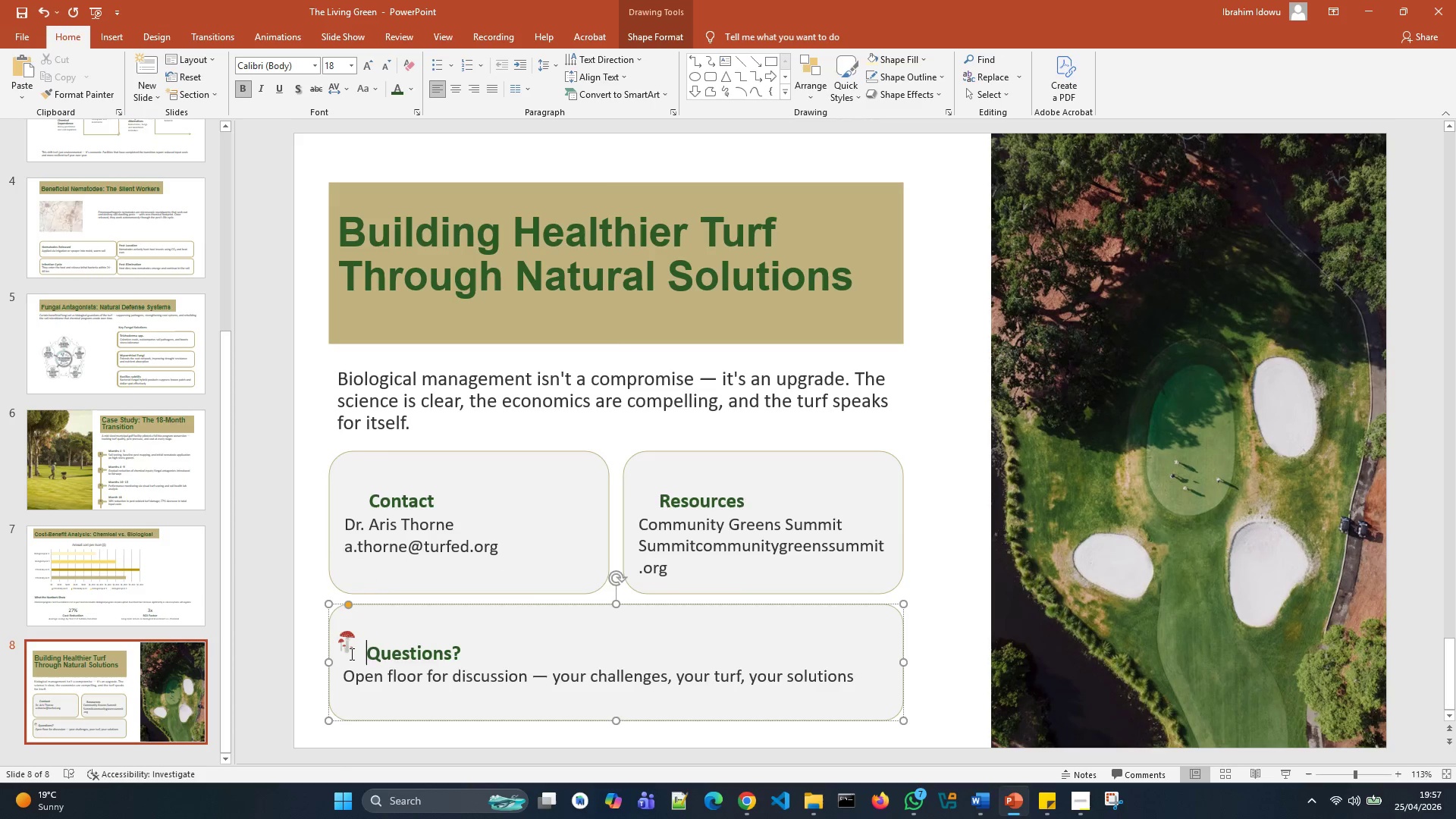 
key(Space)
 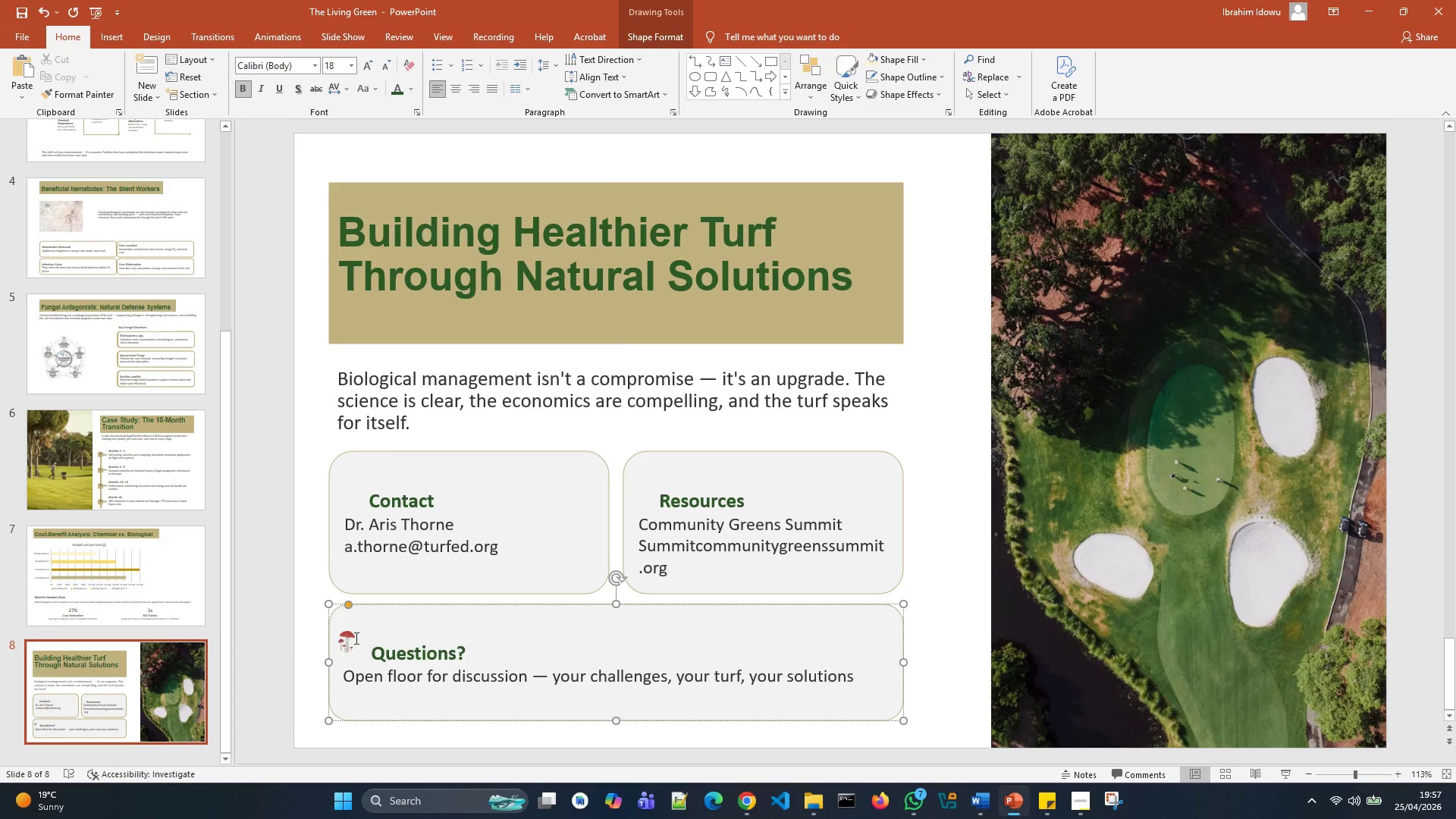 
left_click([350, 635])
 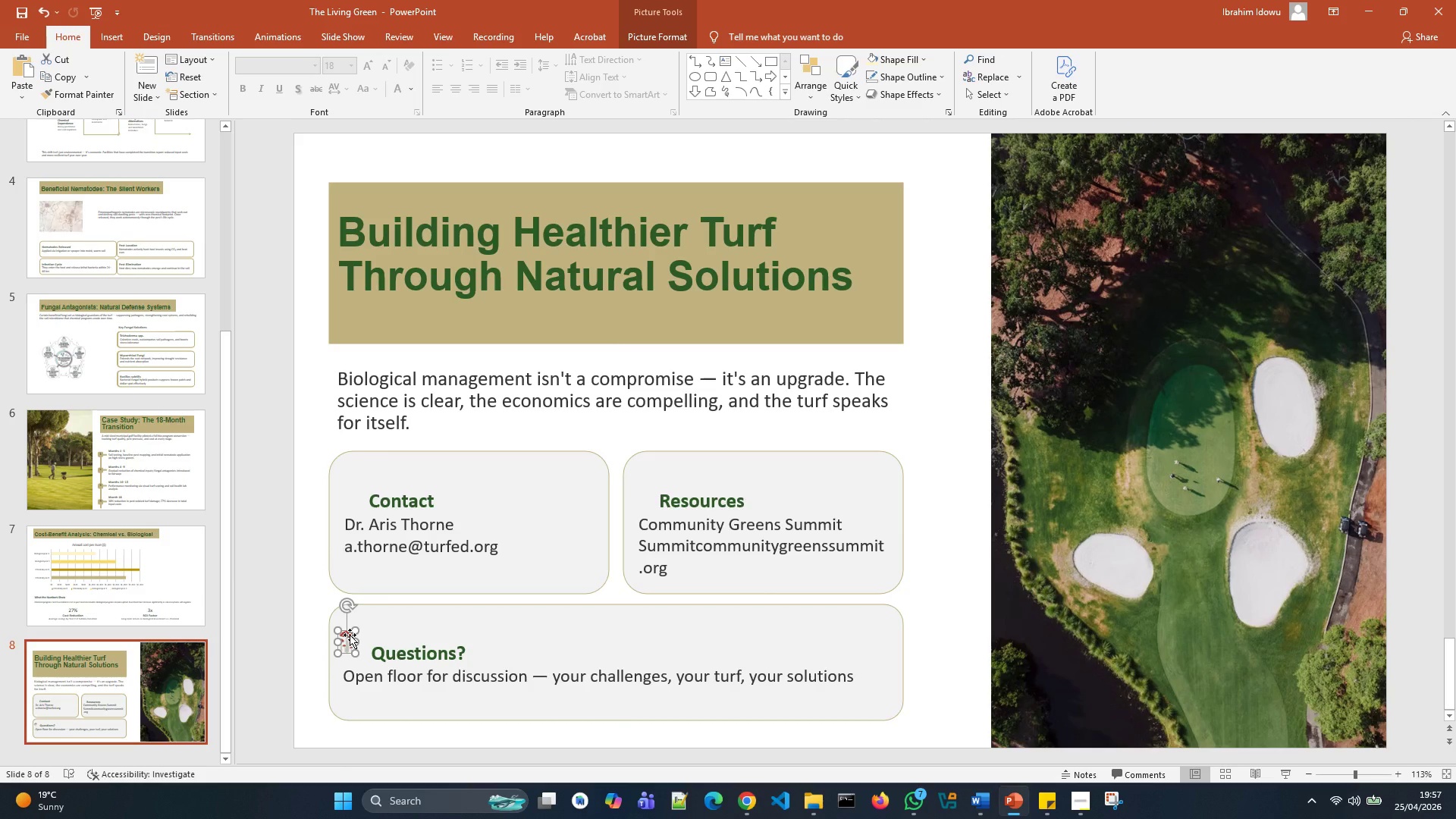 
key(Delete)
 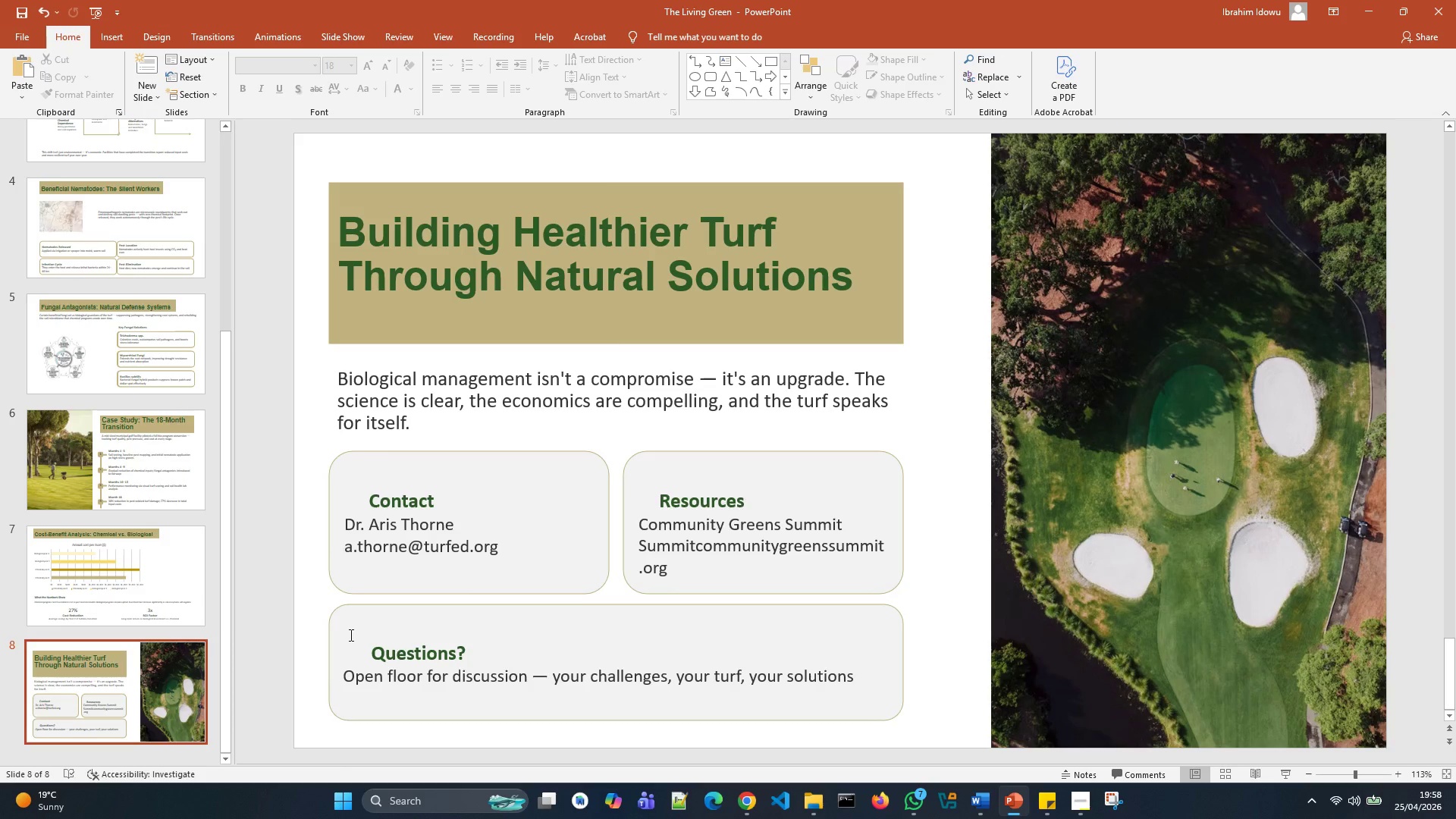 
wait(41.47)
 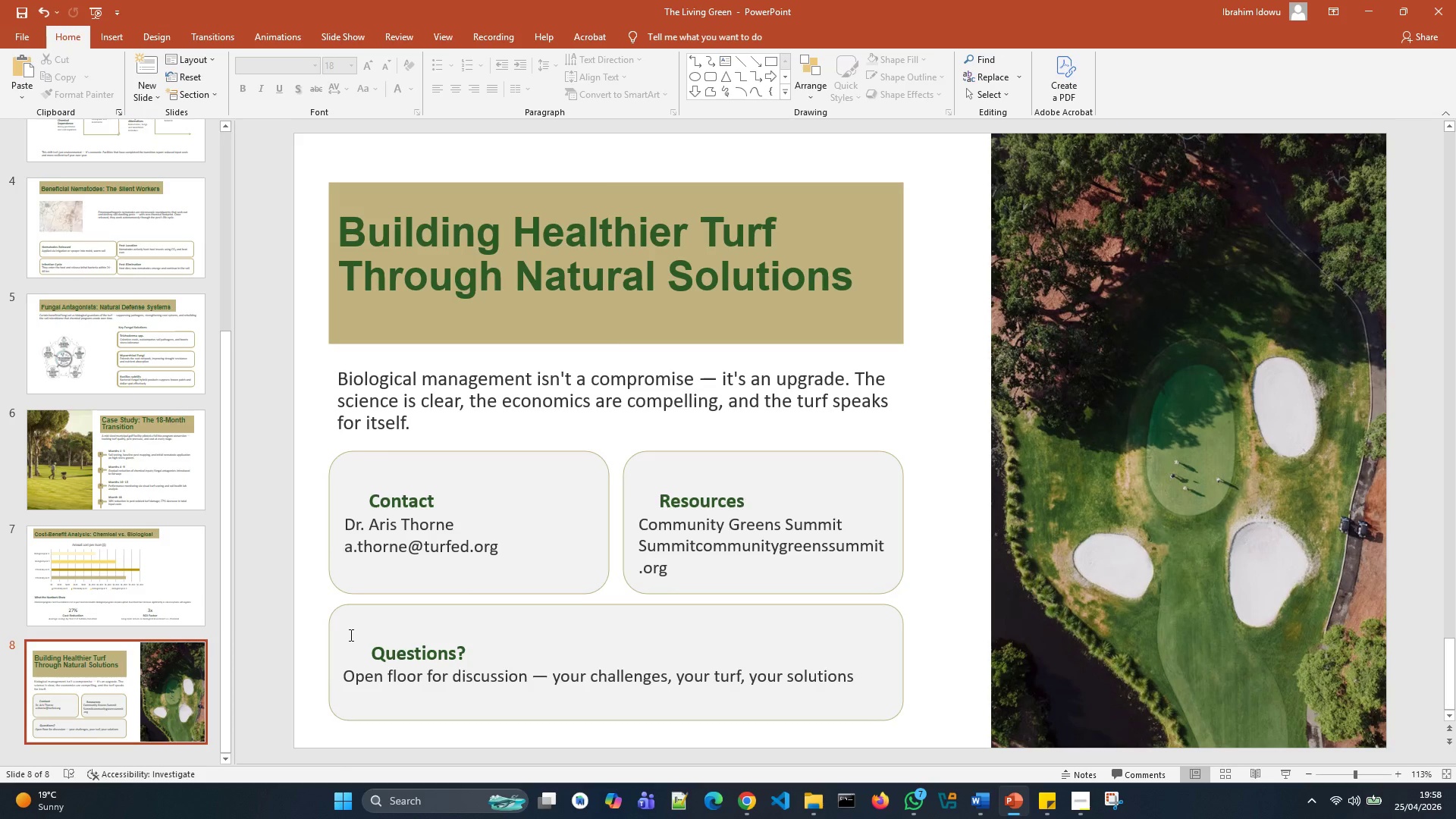 
left_click([359, 503])
 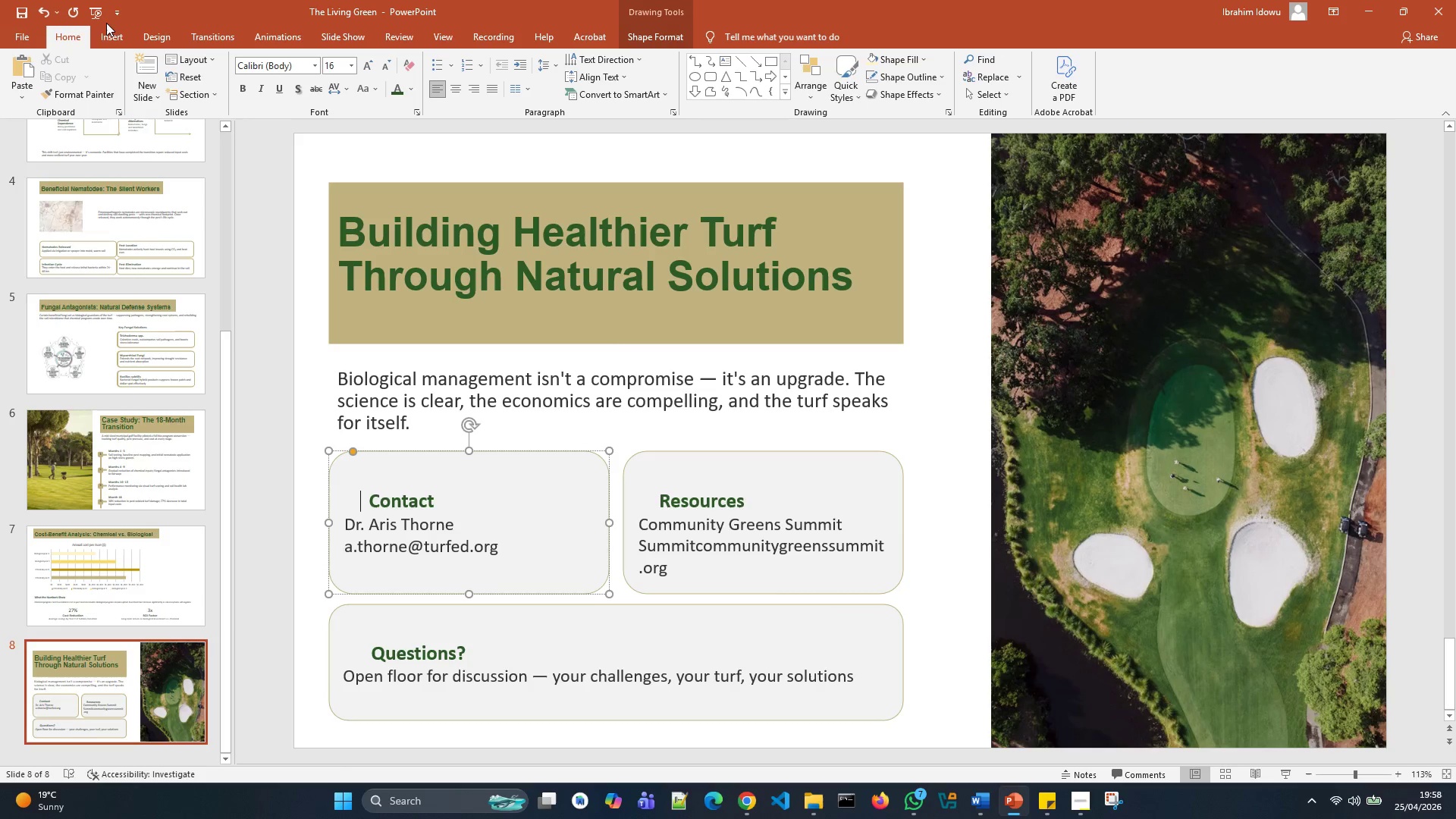 
left_click([108, 42])
 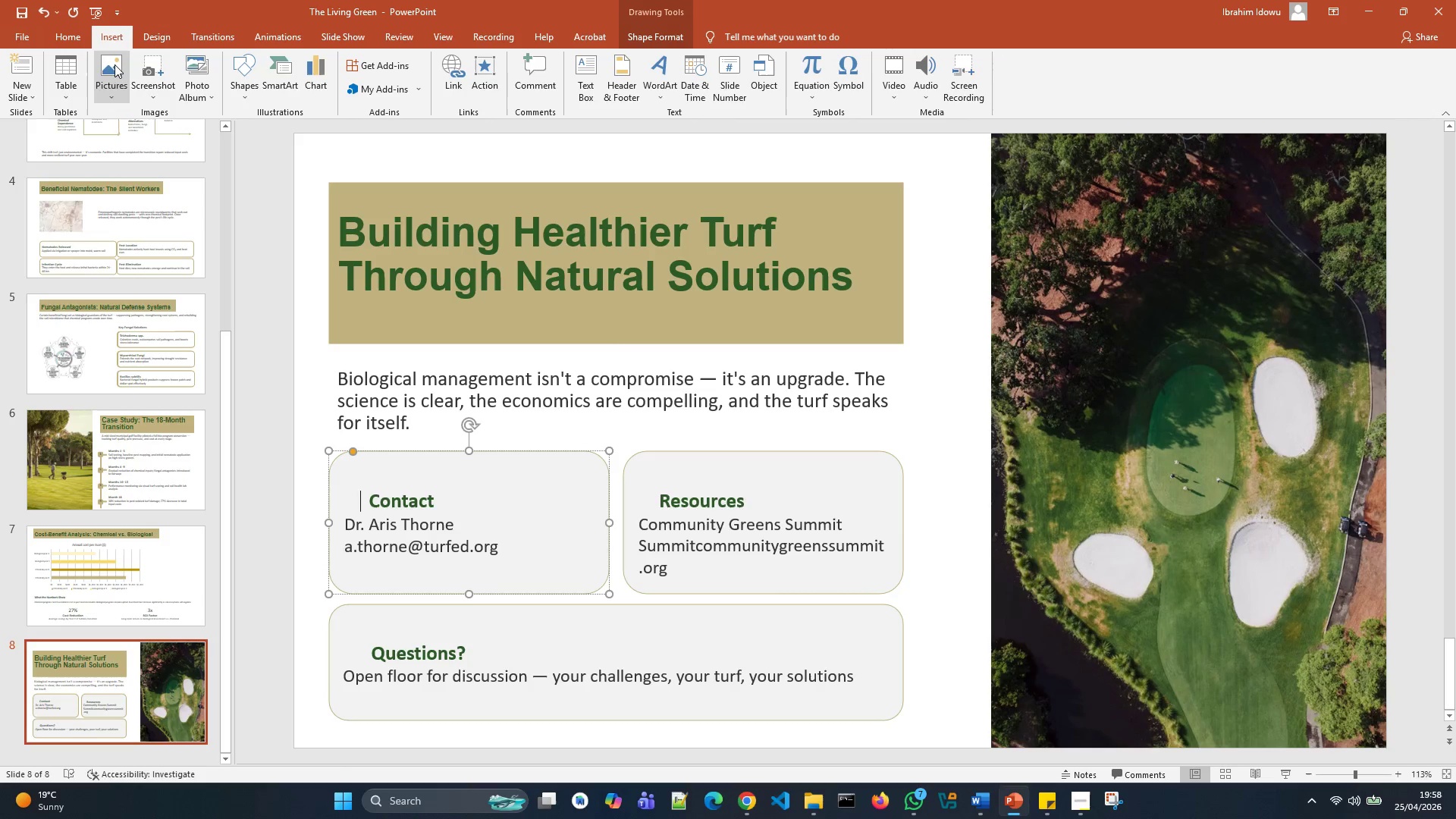 
left_click([115, 64])
 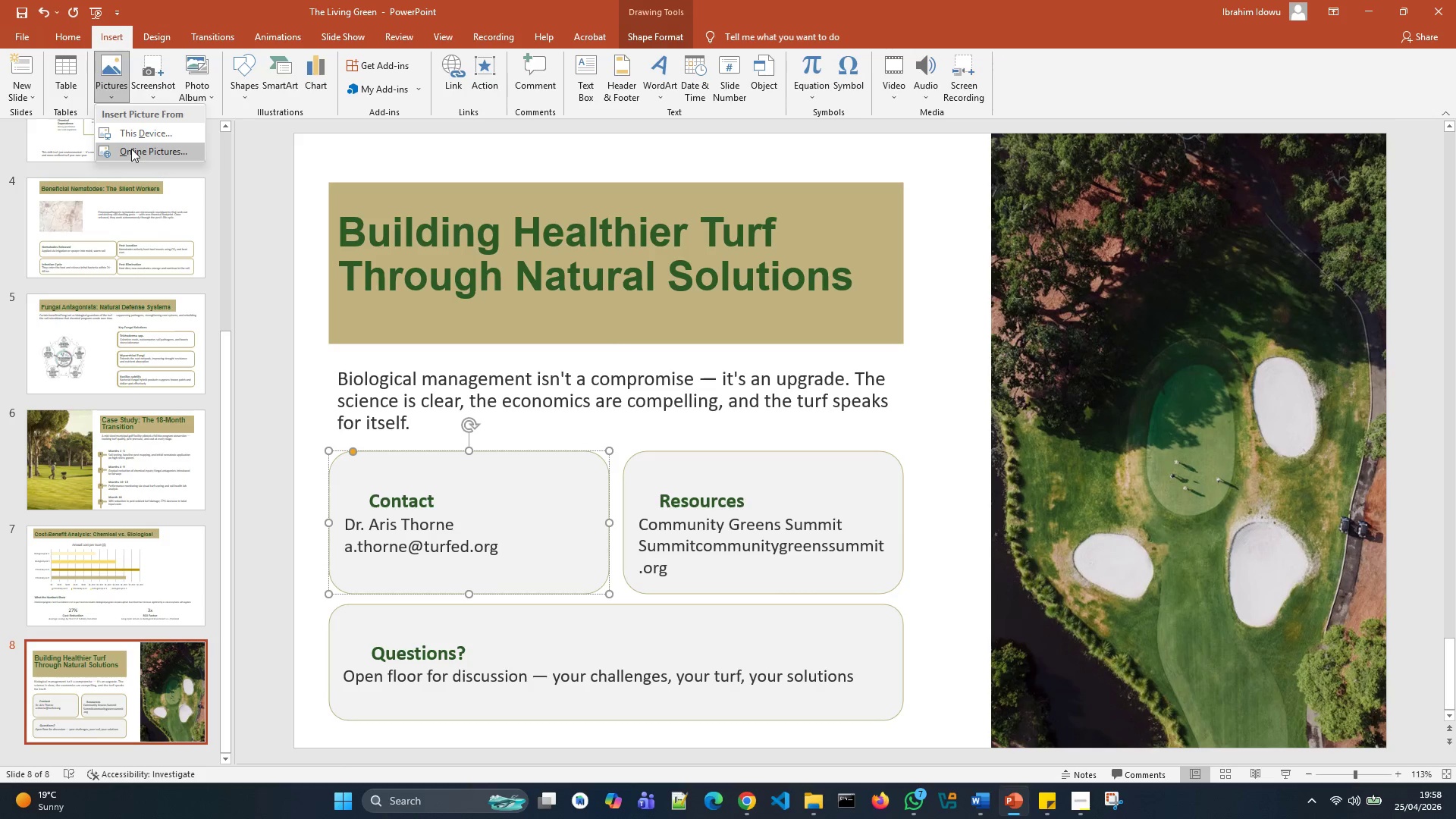 
left_click([132, 149])
 